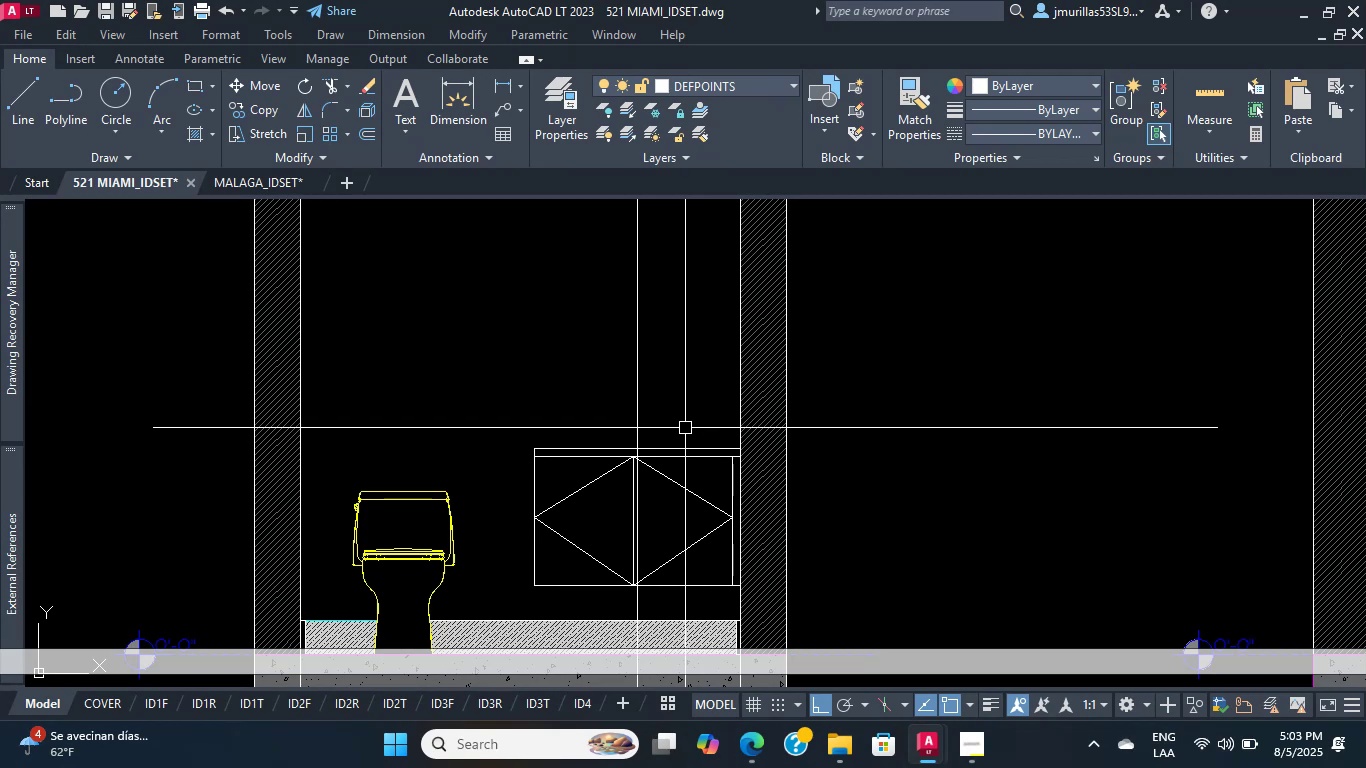 
scroll: coordinate [614, 409], scroll_direction: up, amount: 3.0
 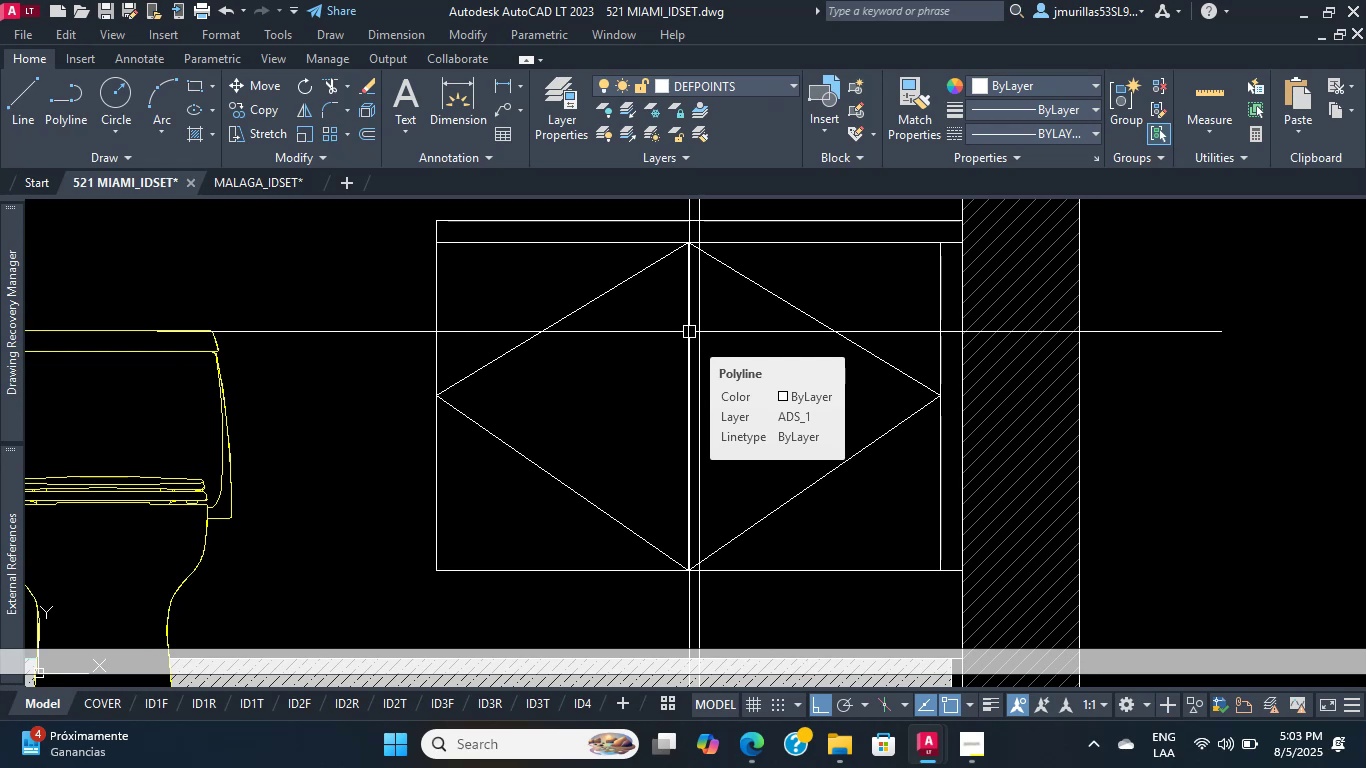 
wait(19.43)
 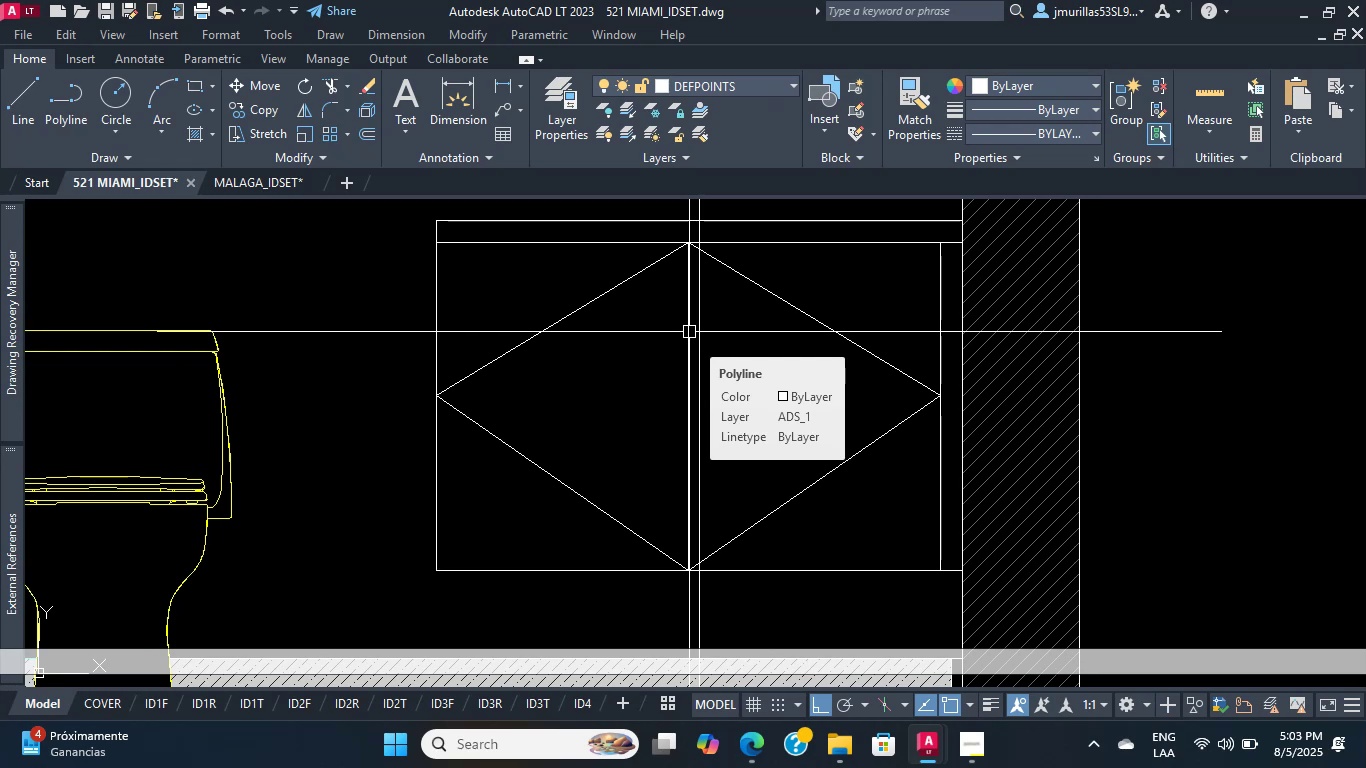 
scroll: coordinate [598, 403], scroll_direction: down, amount: 3.0
 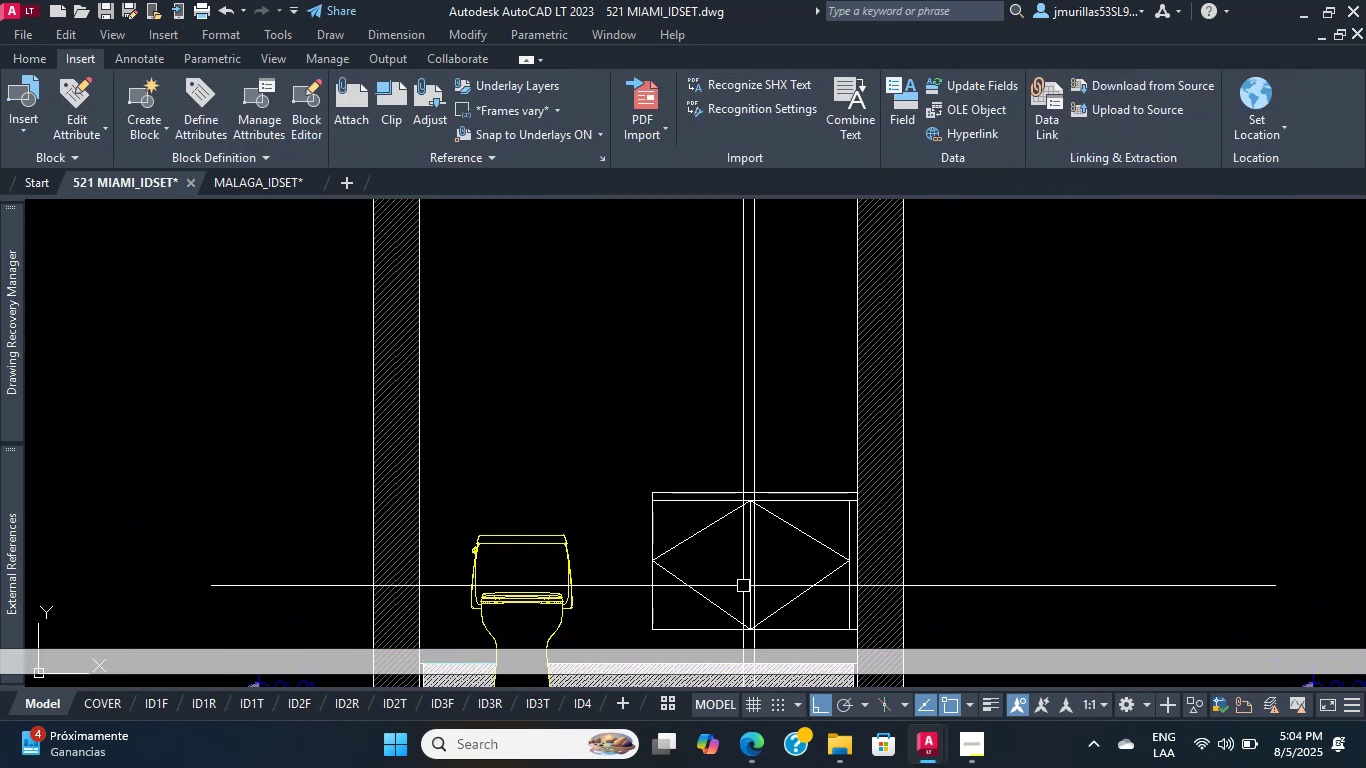 
scroll: coordinate [575, 430], scroll_direction: up, amount: 4.0
 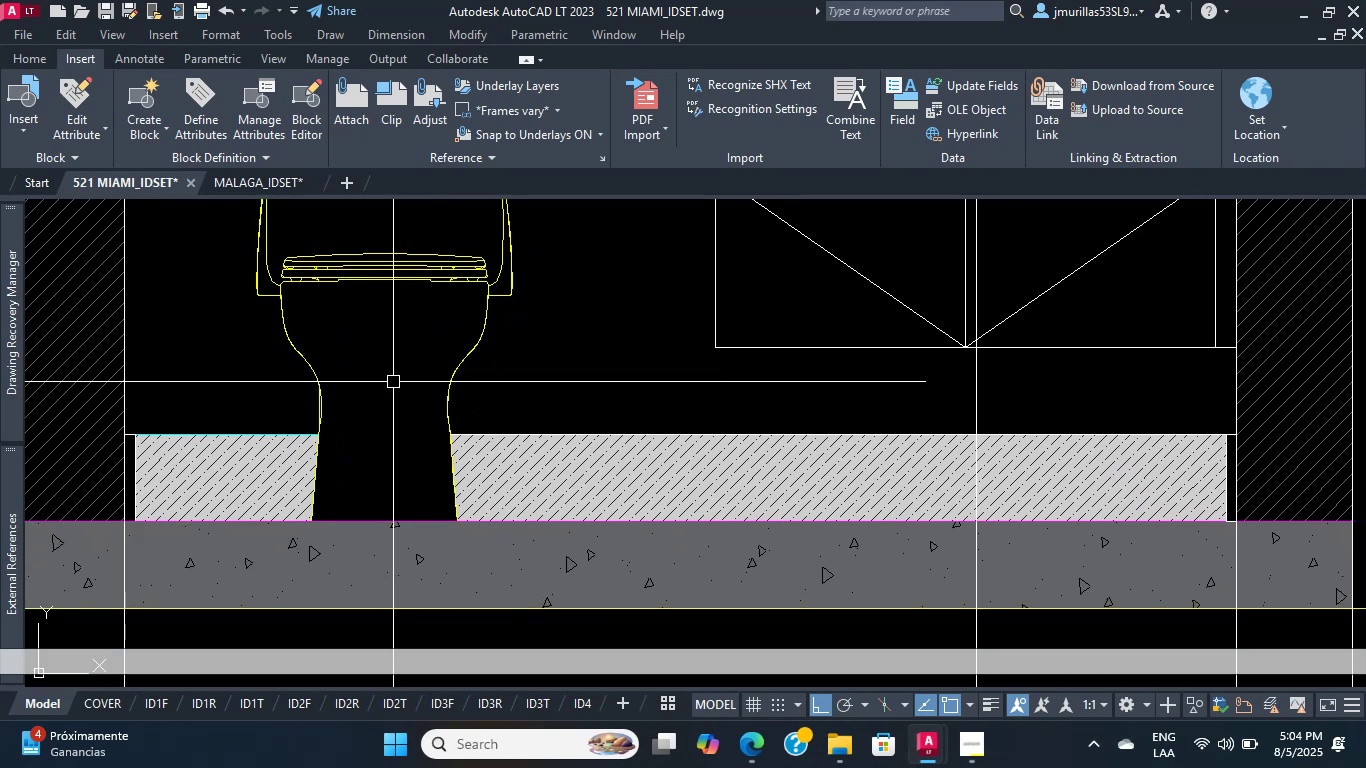 
wait(20.43)
 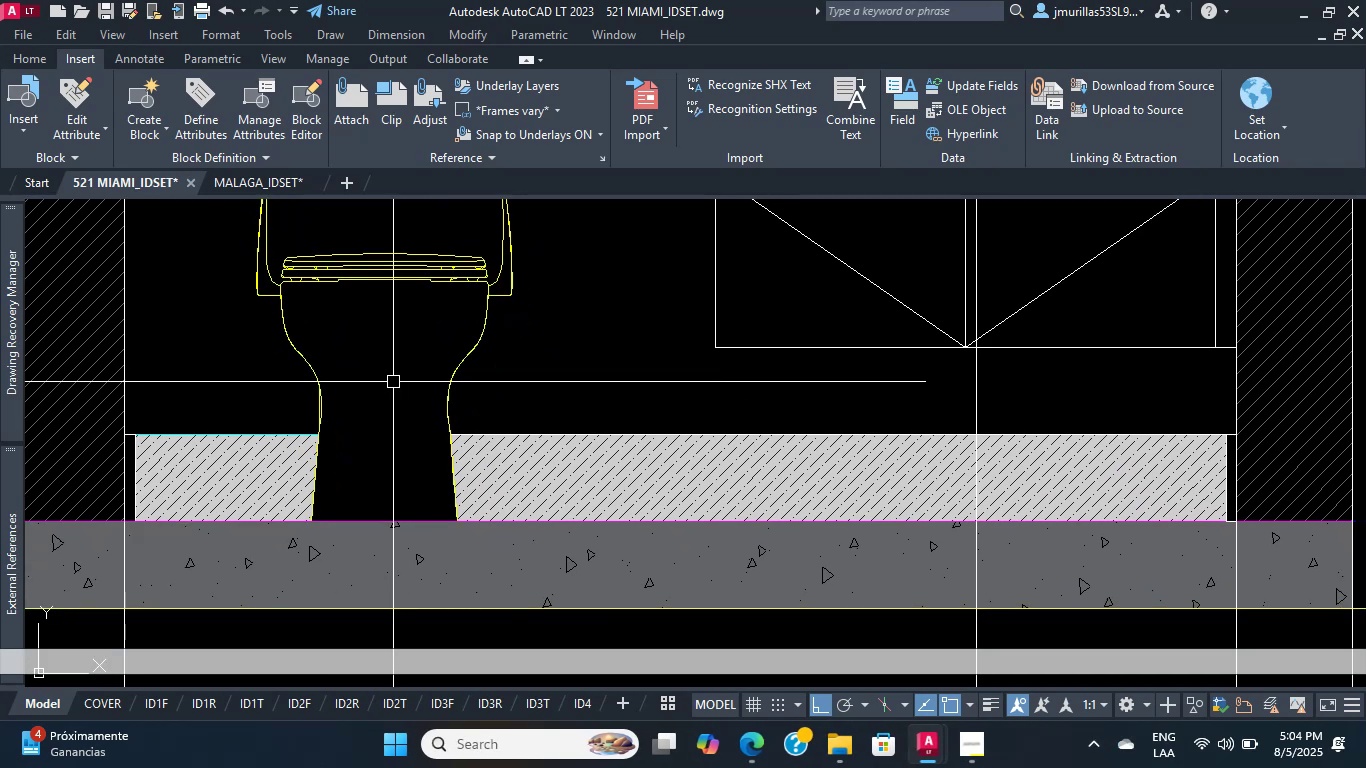 
scroll: coordinate [503, 410], scroll_direction: down, amount: 3.0
 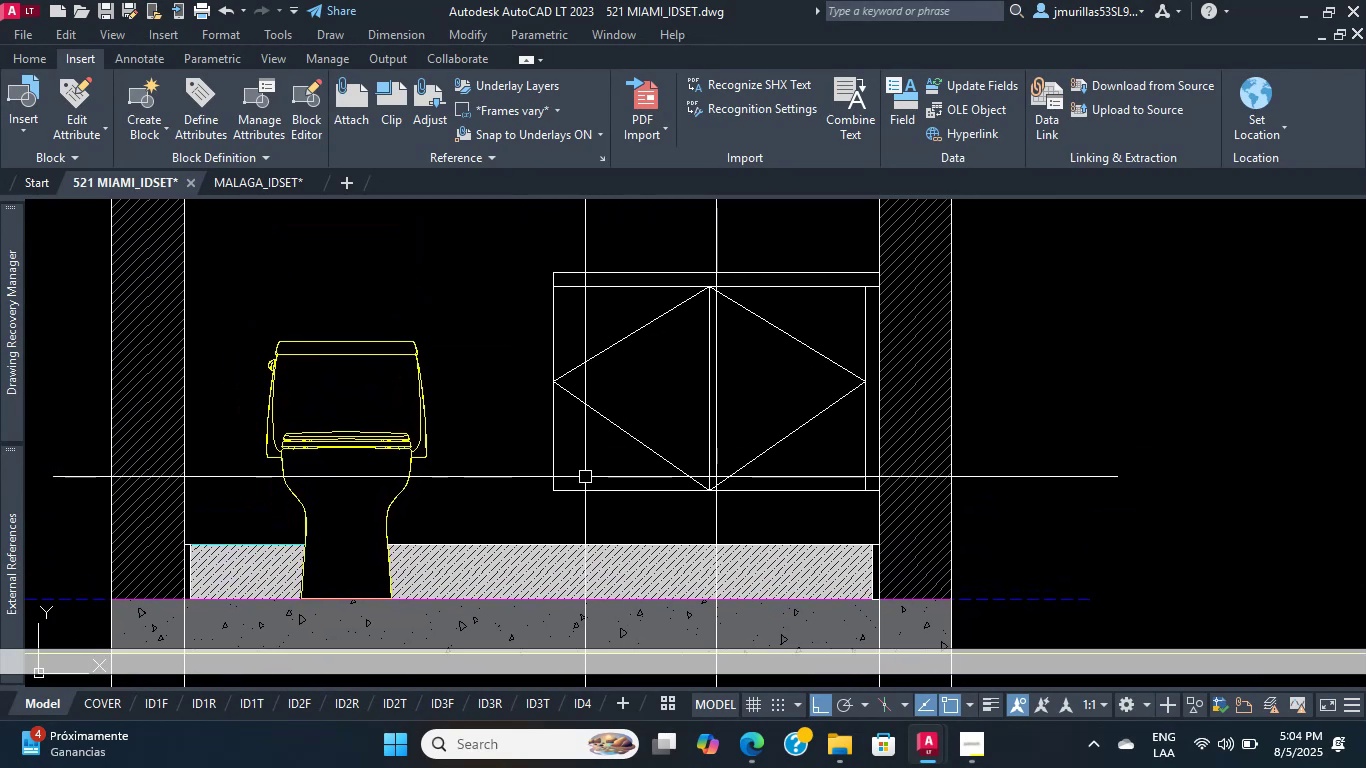 
wait(9.14)
 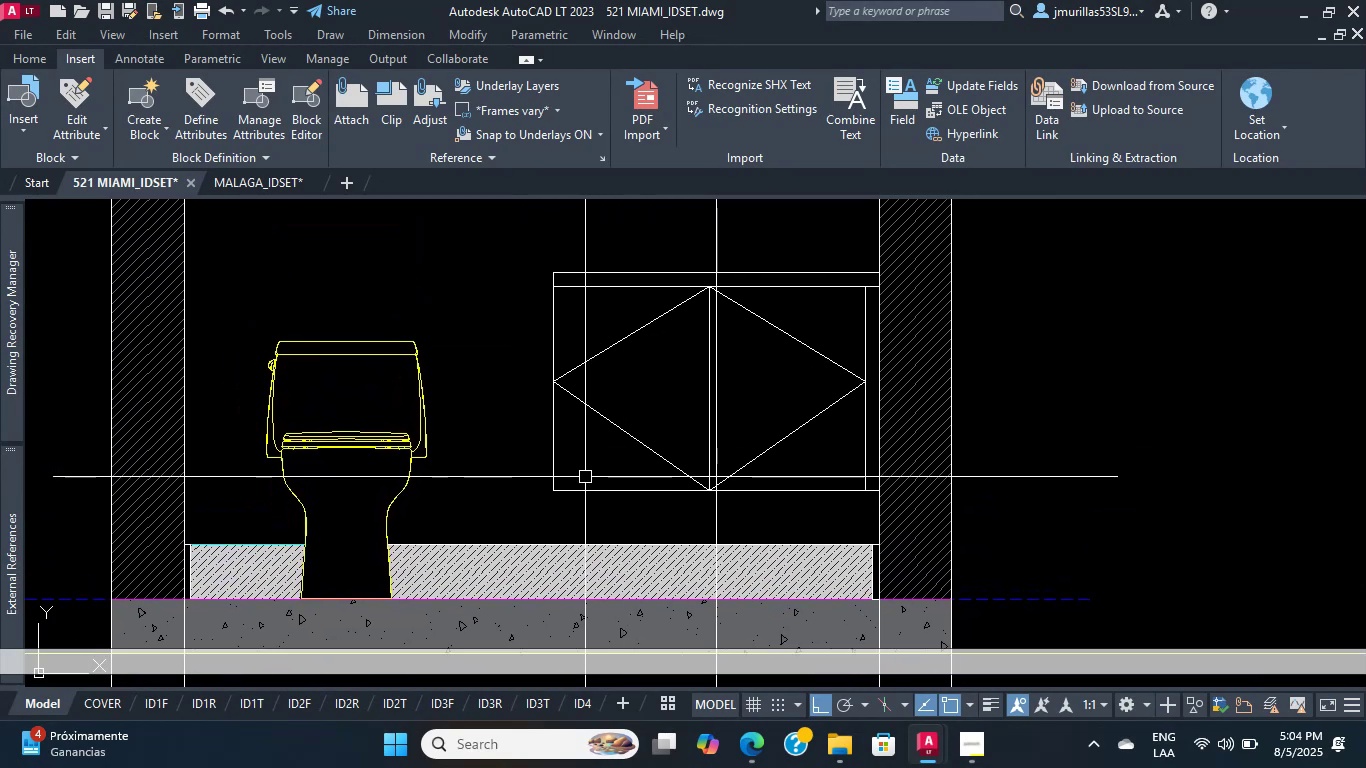 
scroll: coordinate [636, 536], scroll_direction: down, amount: 1.0
 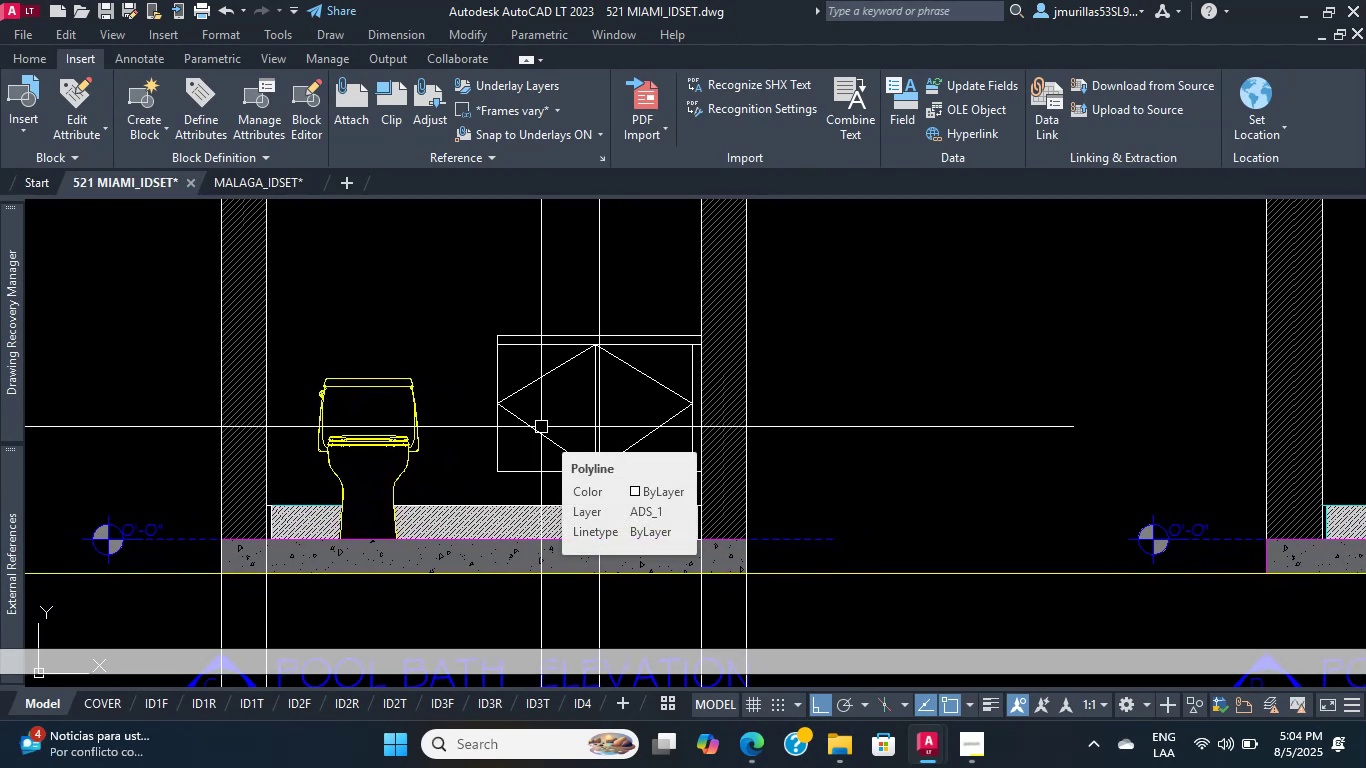 
wait(14.0)
 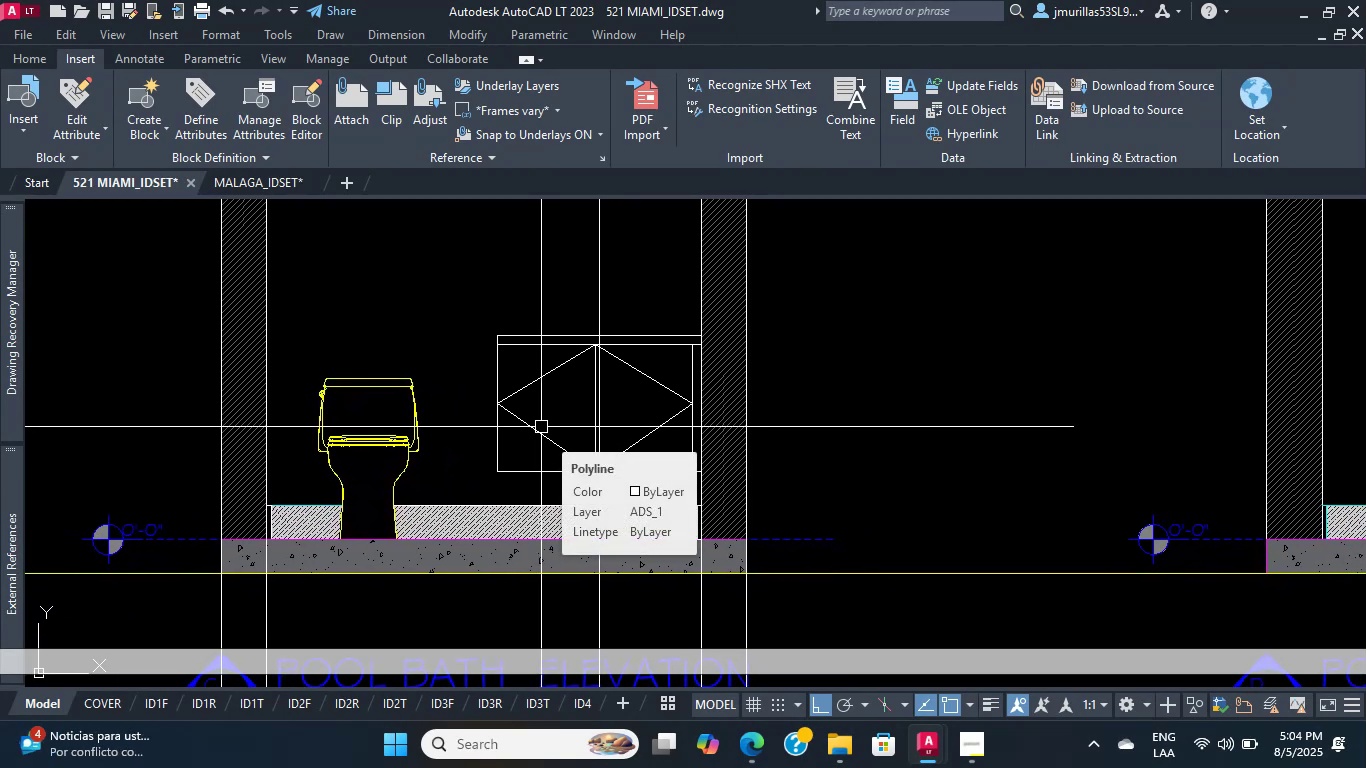 
scroll: coordinate [539, 431], scroll_direction: up, amount: 1.0
 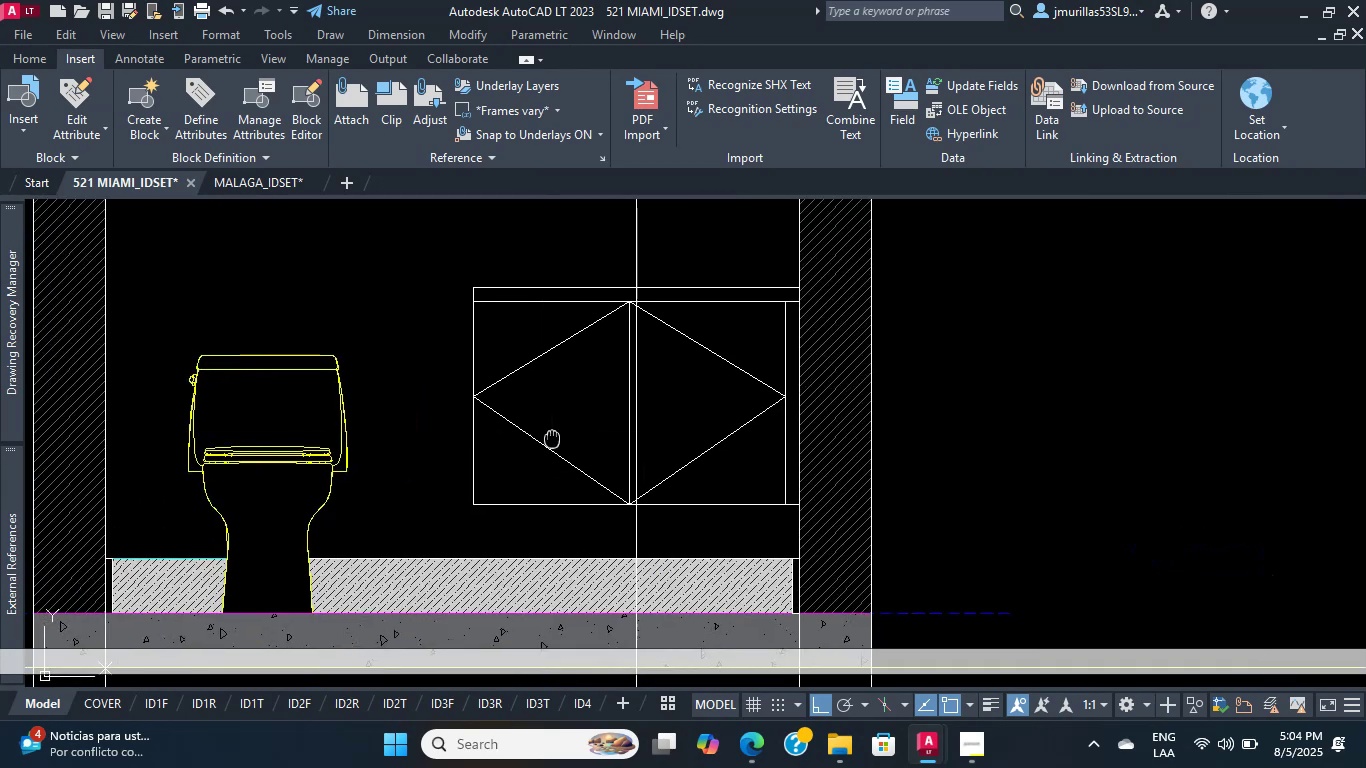 
mouse_move([586, 427])
 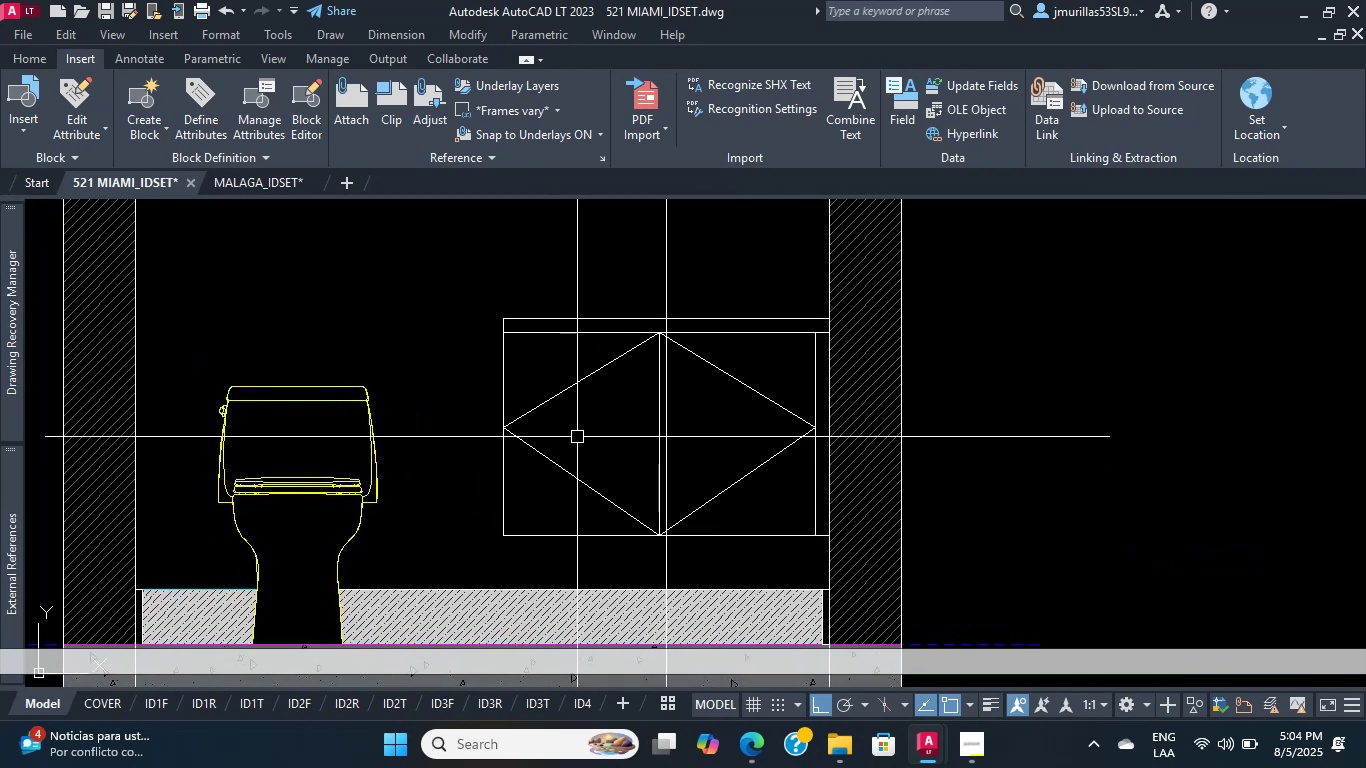 
scroll: coordinate [590, 427], scroll_direction: down, amount: 1.0
 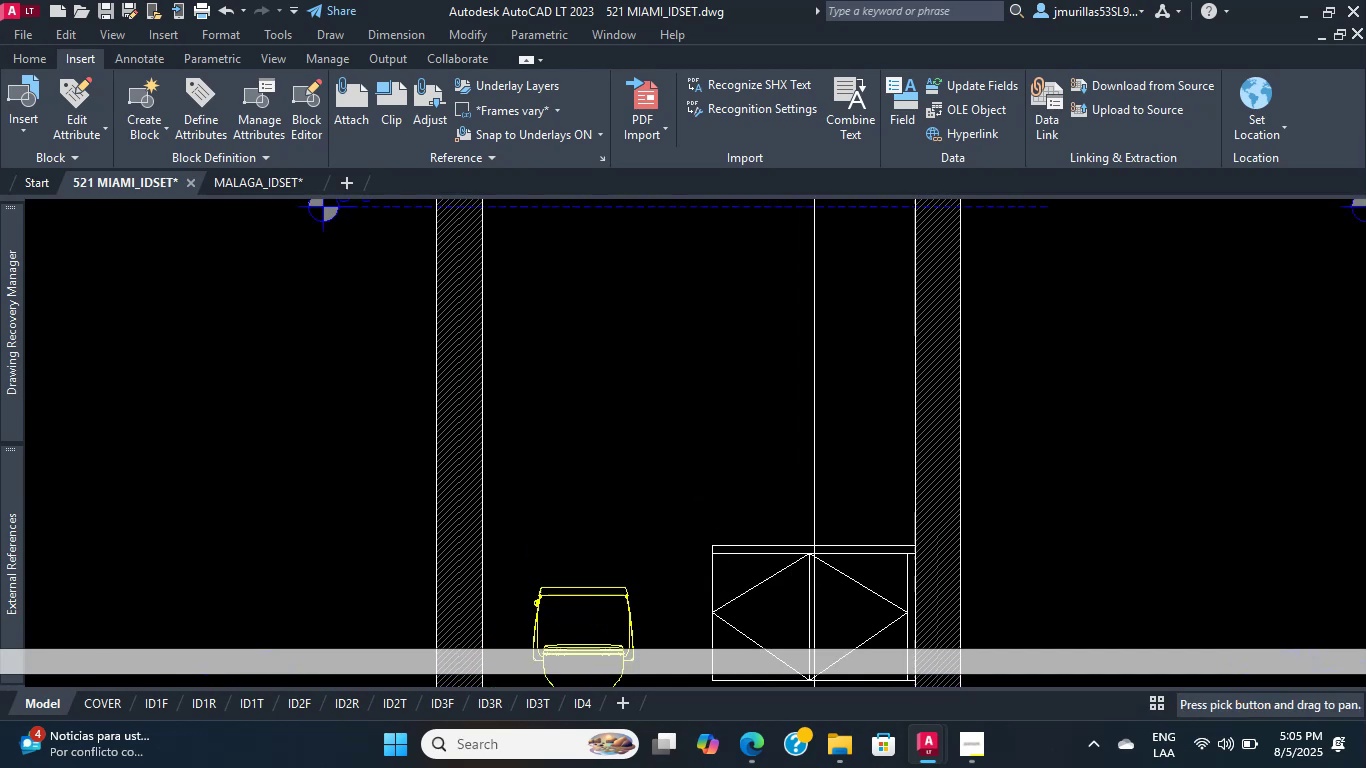 
wait(9.87)
 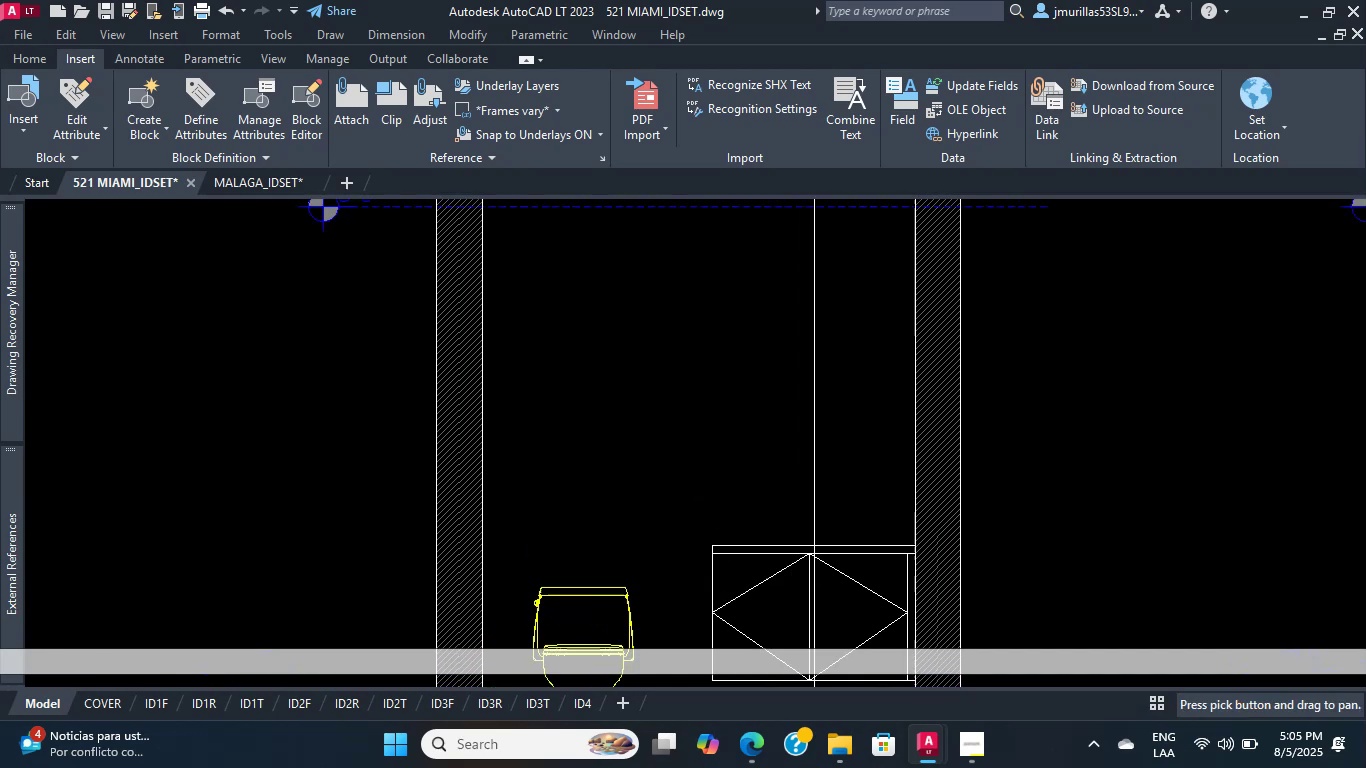 
scroll: coordinate [651, 442], scroll_direction: up, amount: 2.0
 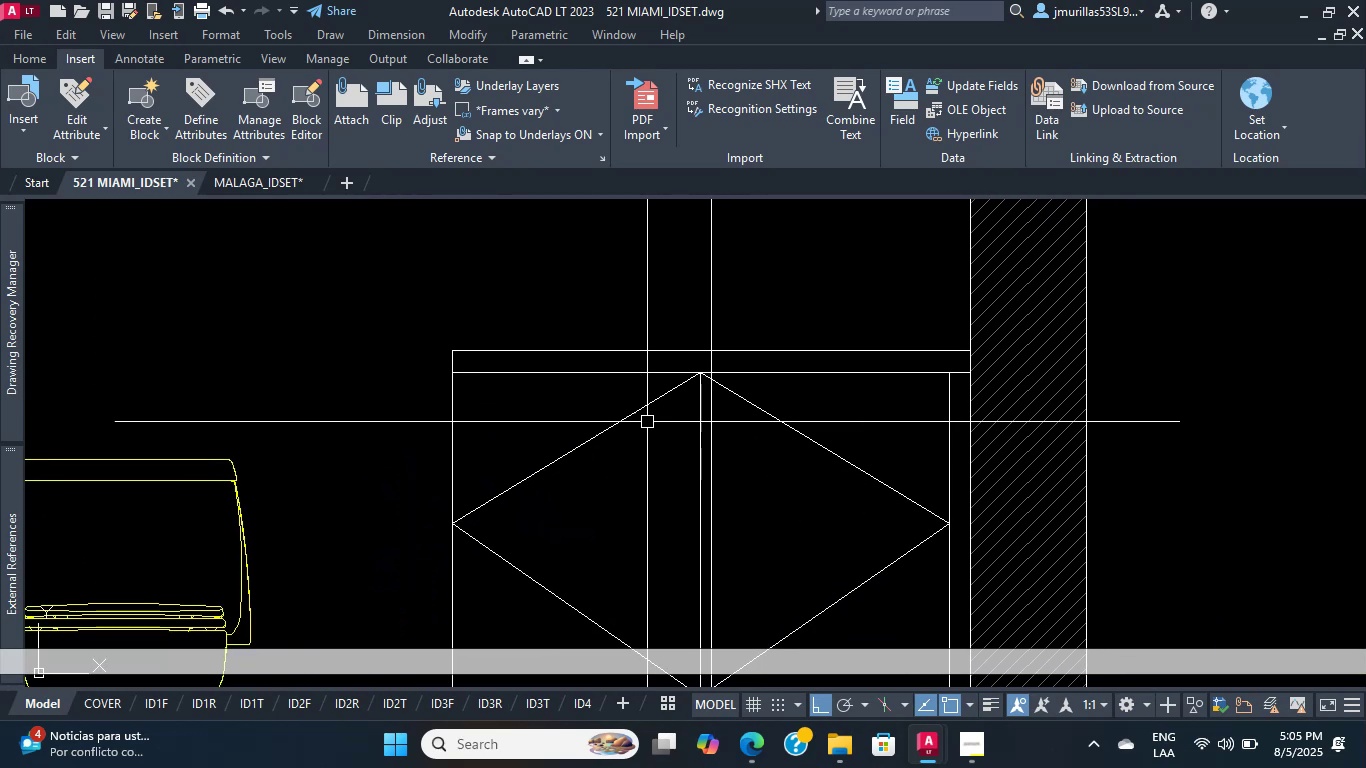 
scroll: coordinate [682, 499], scroll_direction: down, amount: 1.0
 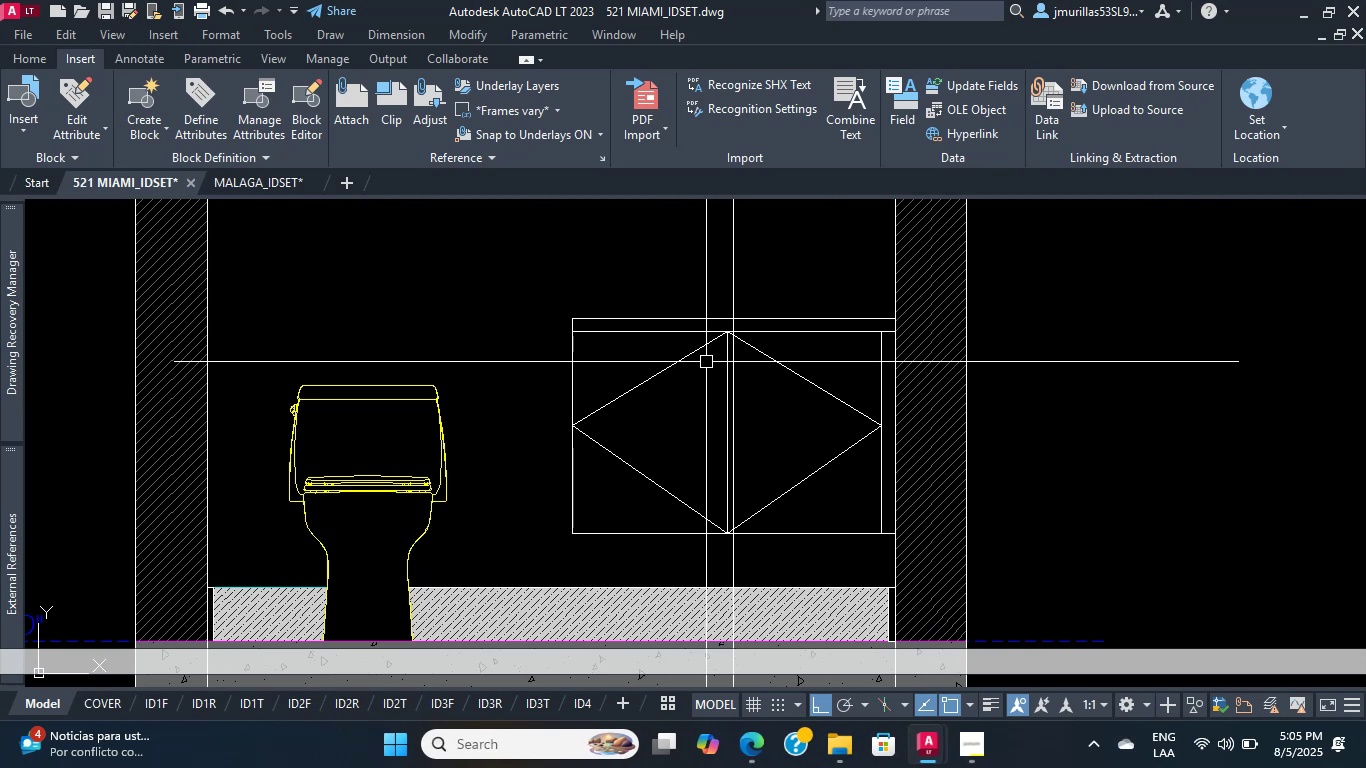 
wait(21.57)
 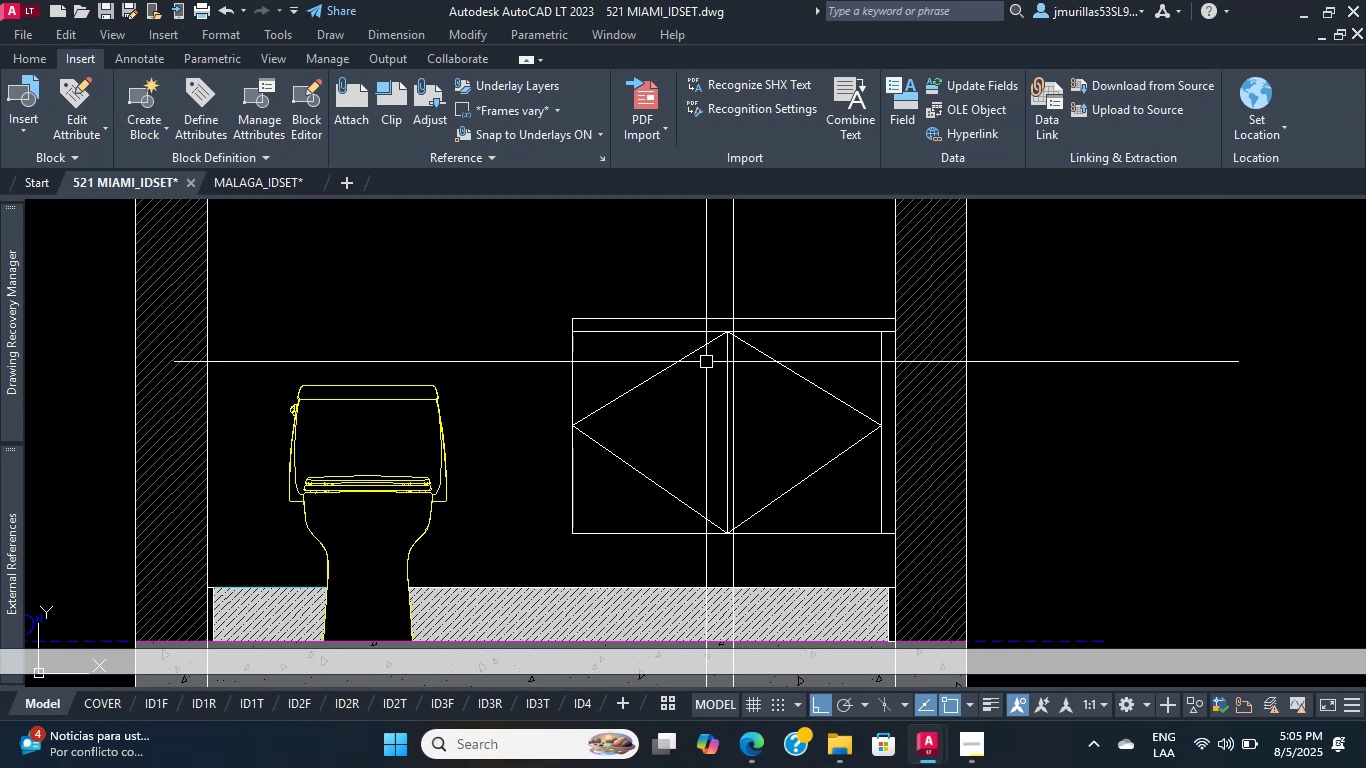 
scroll: coordinate [731, 336], scroll_direction: up, amount: 12.0
 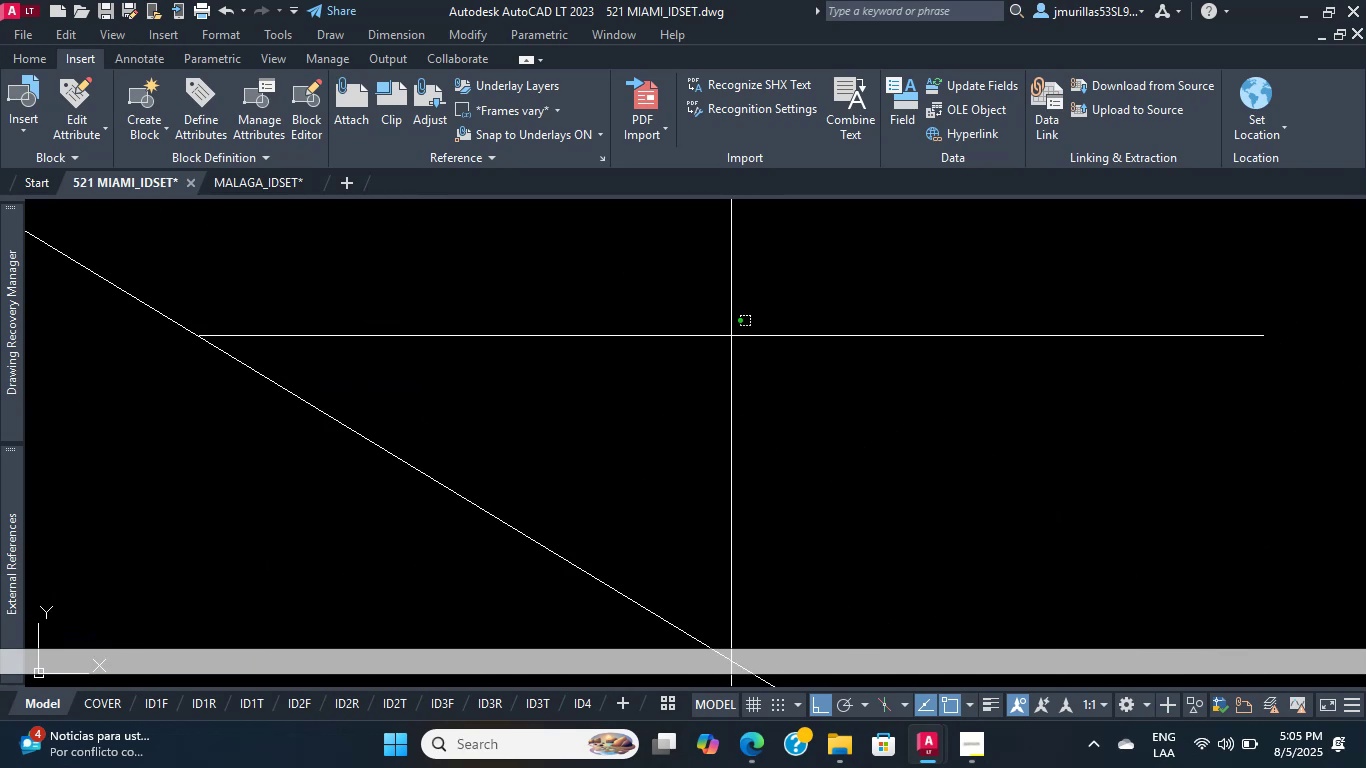 
double_click([731, 336])
 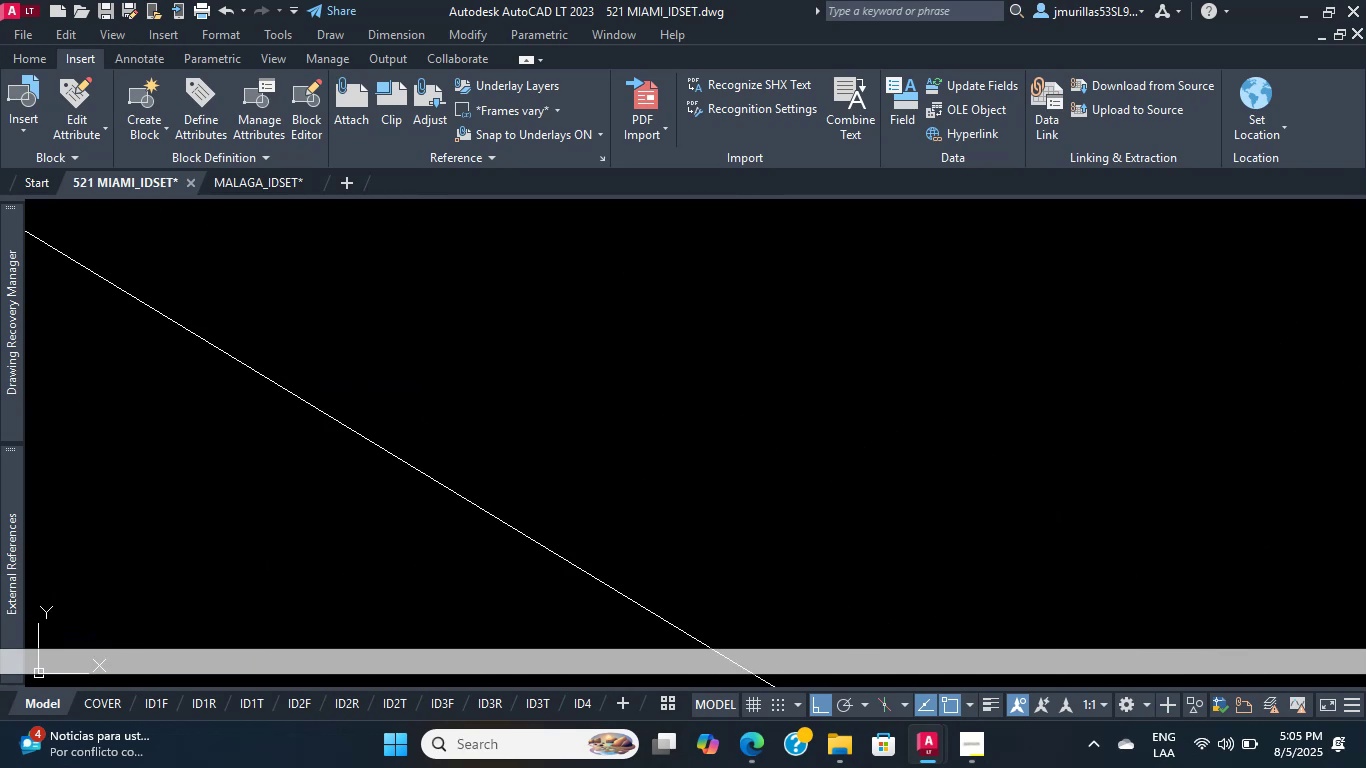 
triple_click([731, 336])
 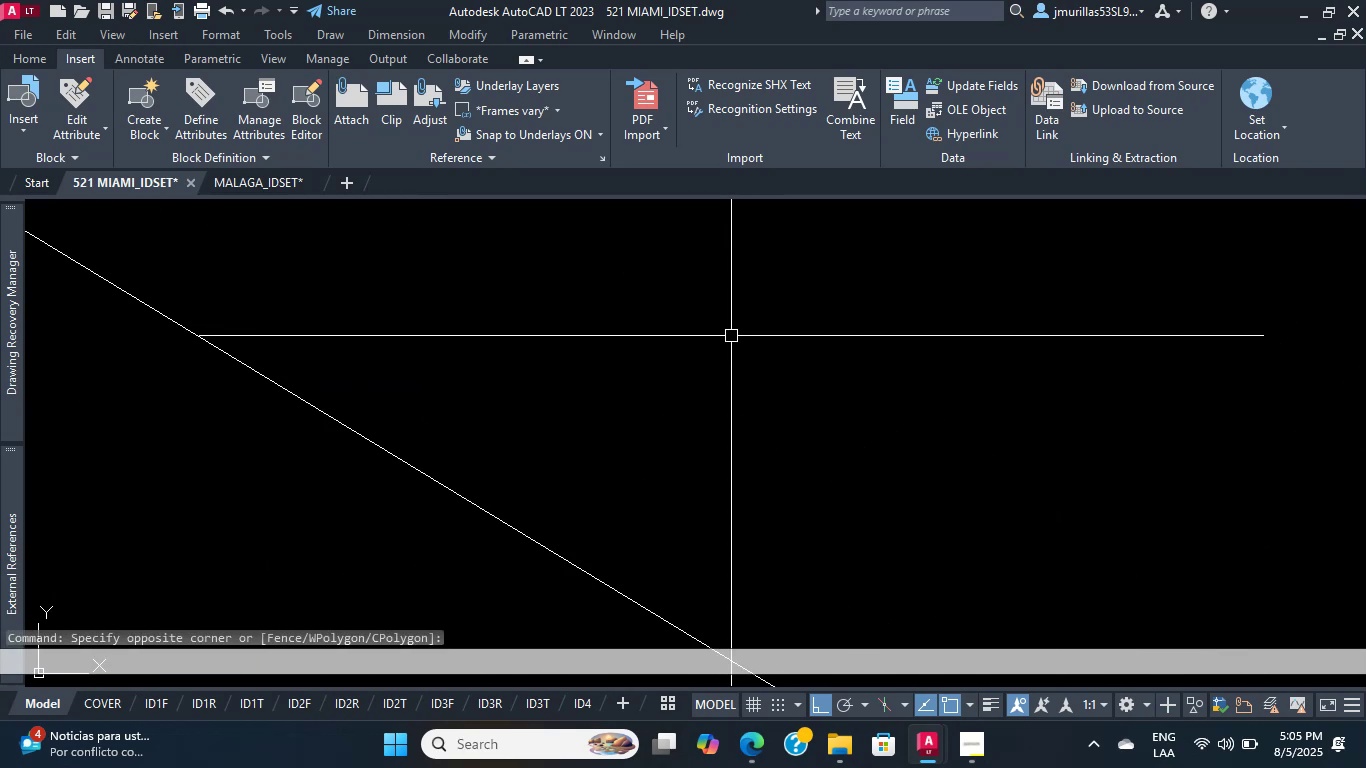 
triple_click([731, 336])
 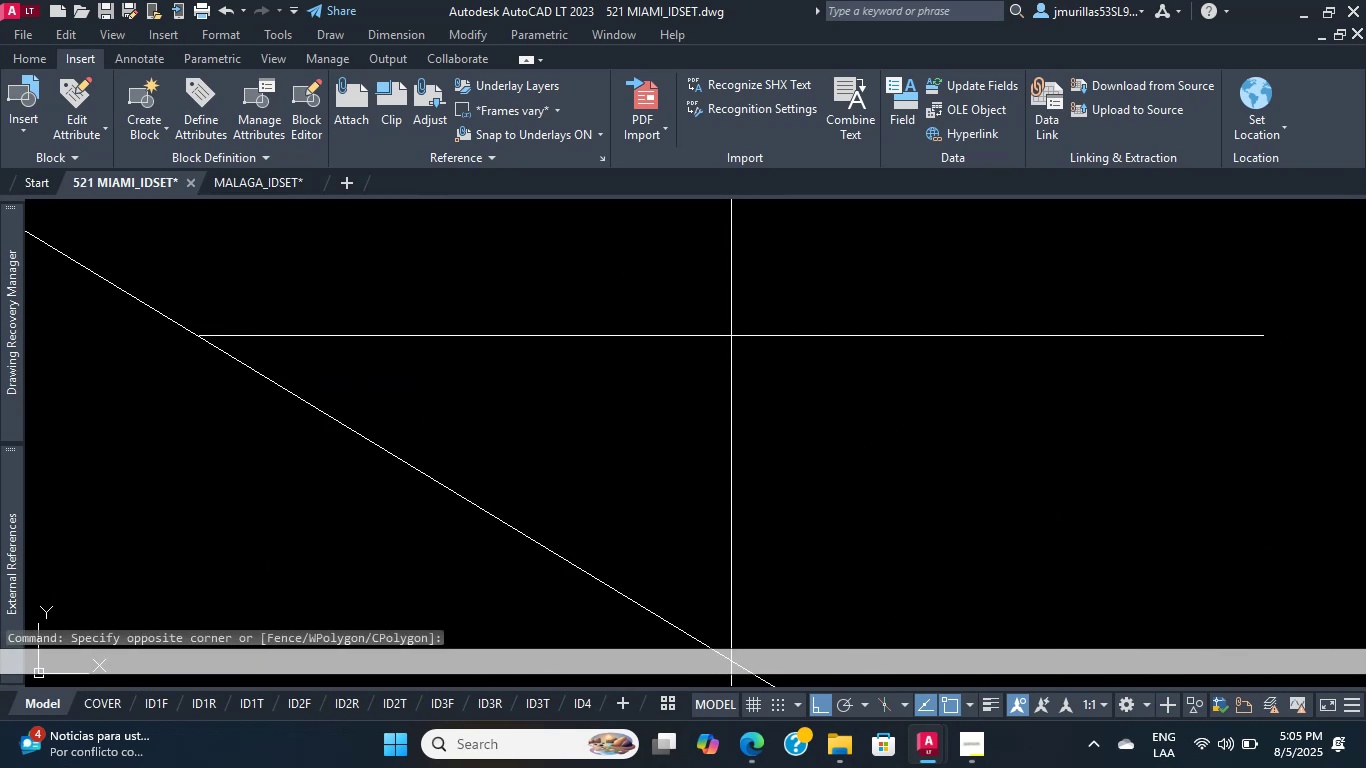 
triple_click([731, 336])
 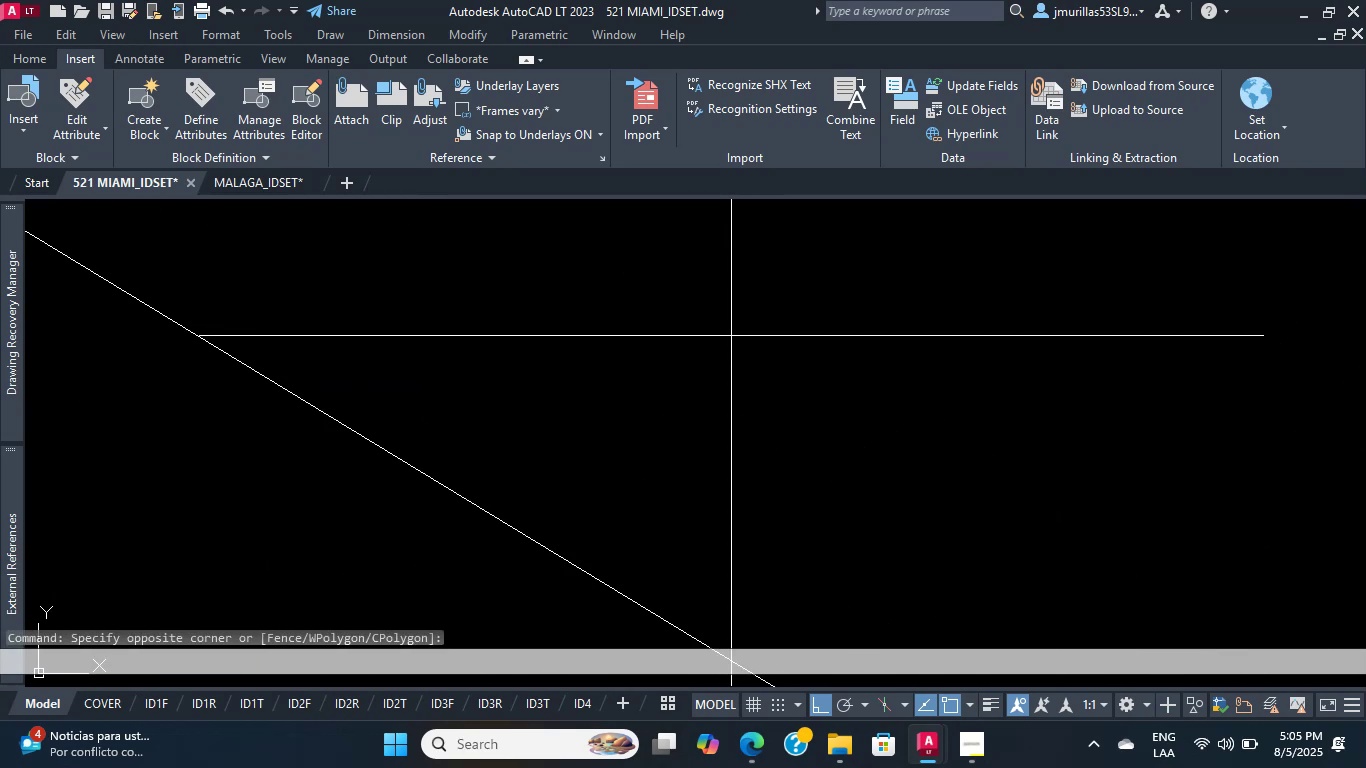 
triple_click([731, 336])
 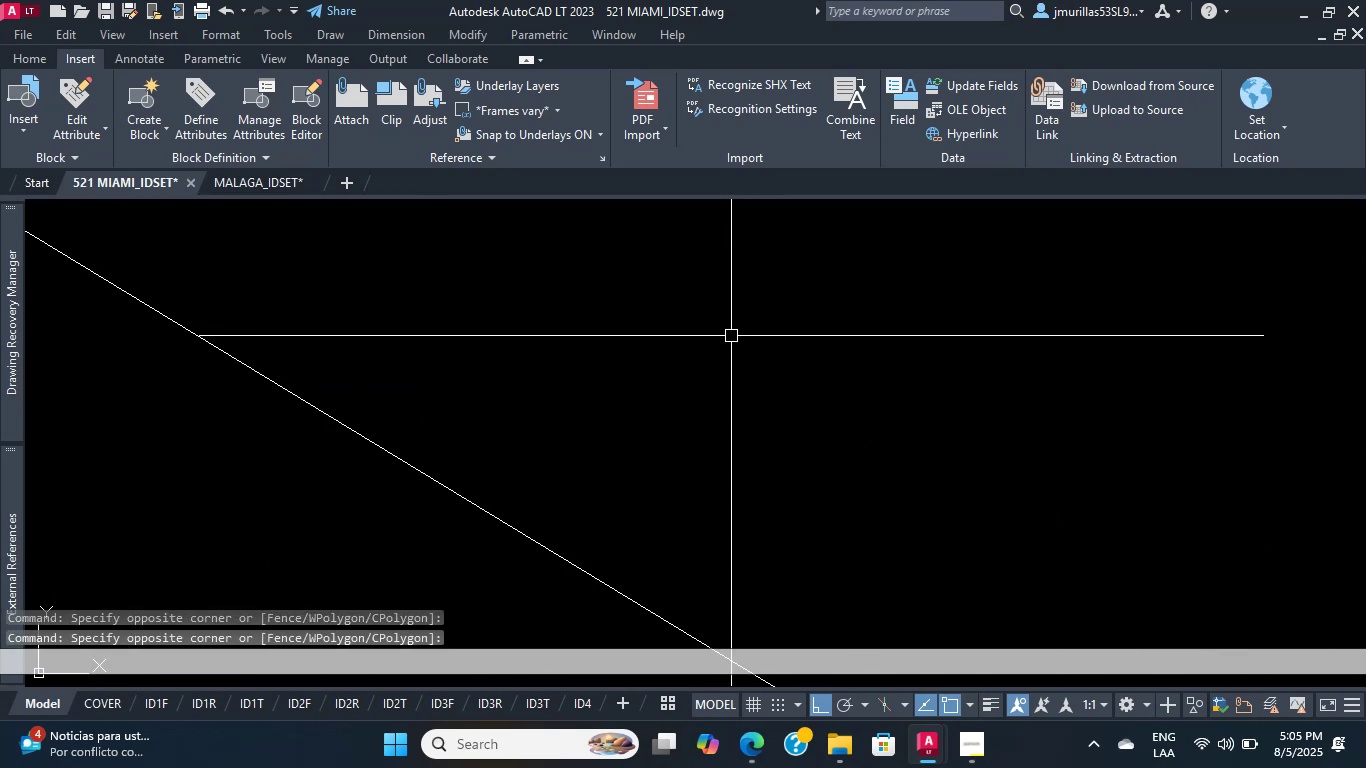 
triple_click([731, 336])
 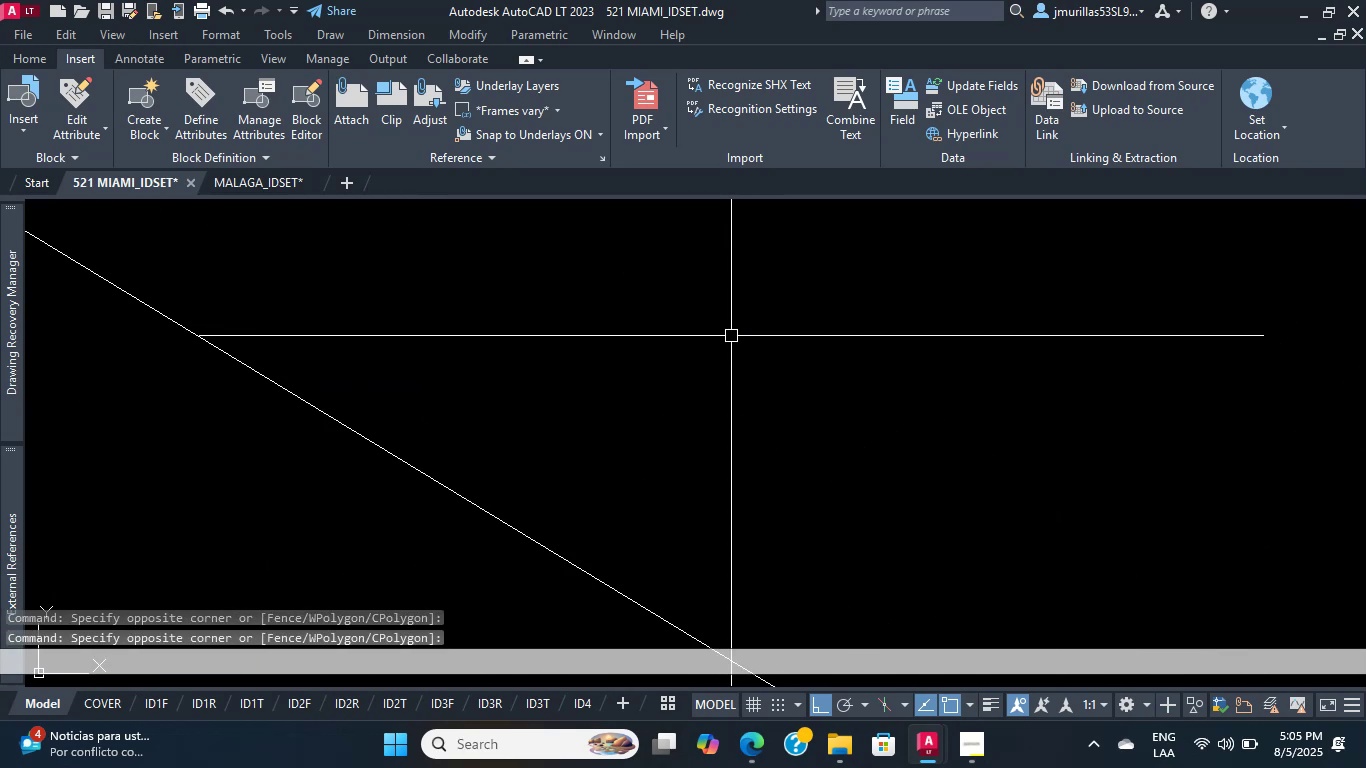 
triple_click([731, 336])
 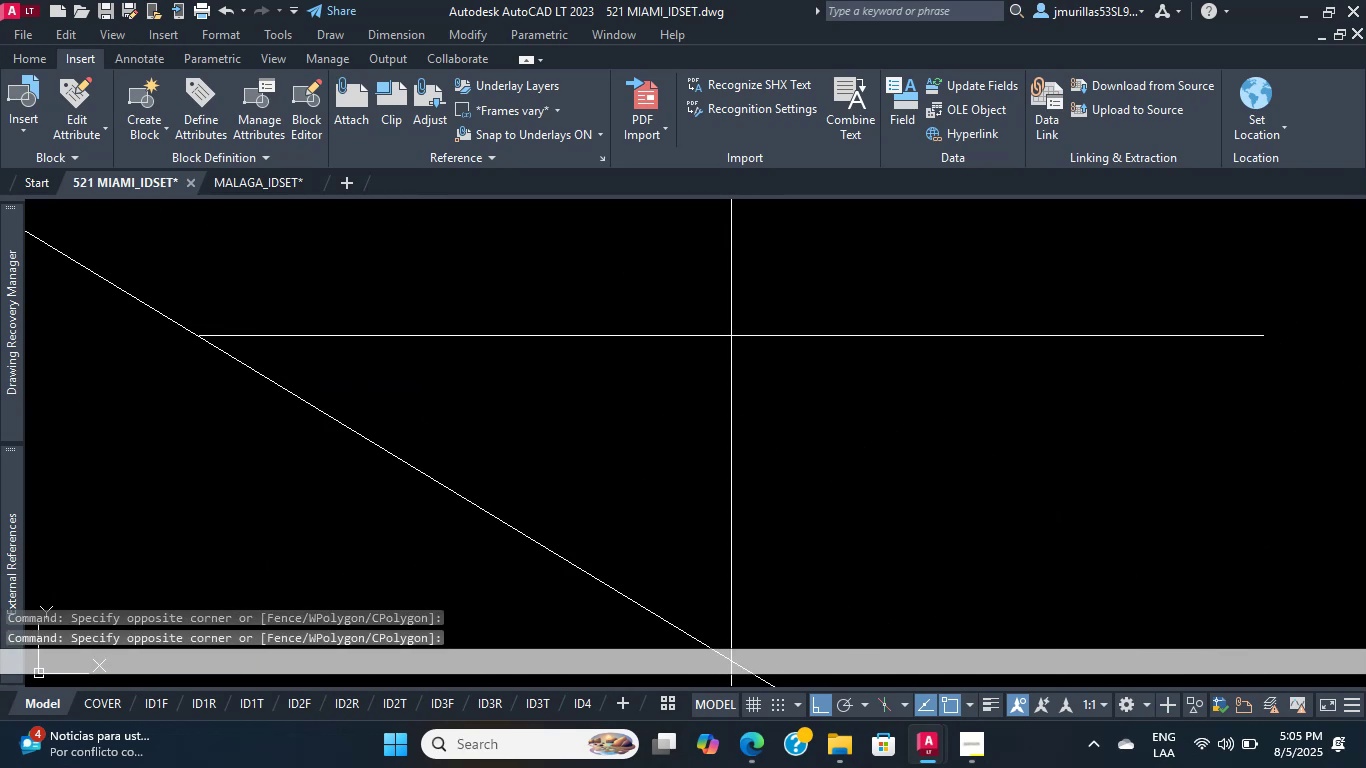 
triple_click([731, 336])
 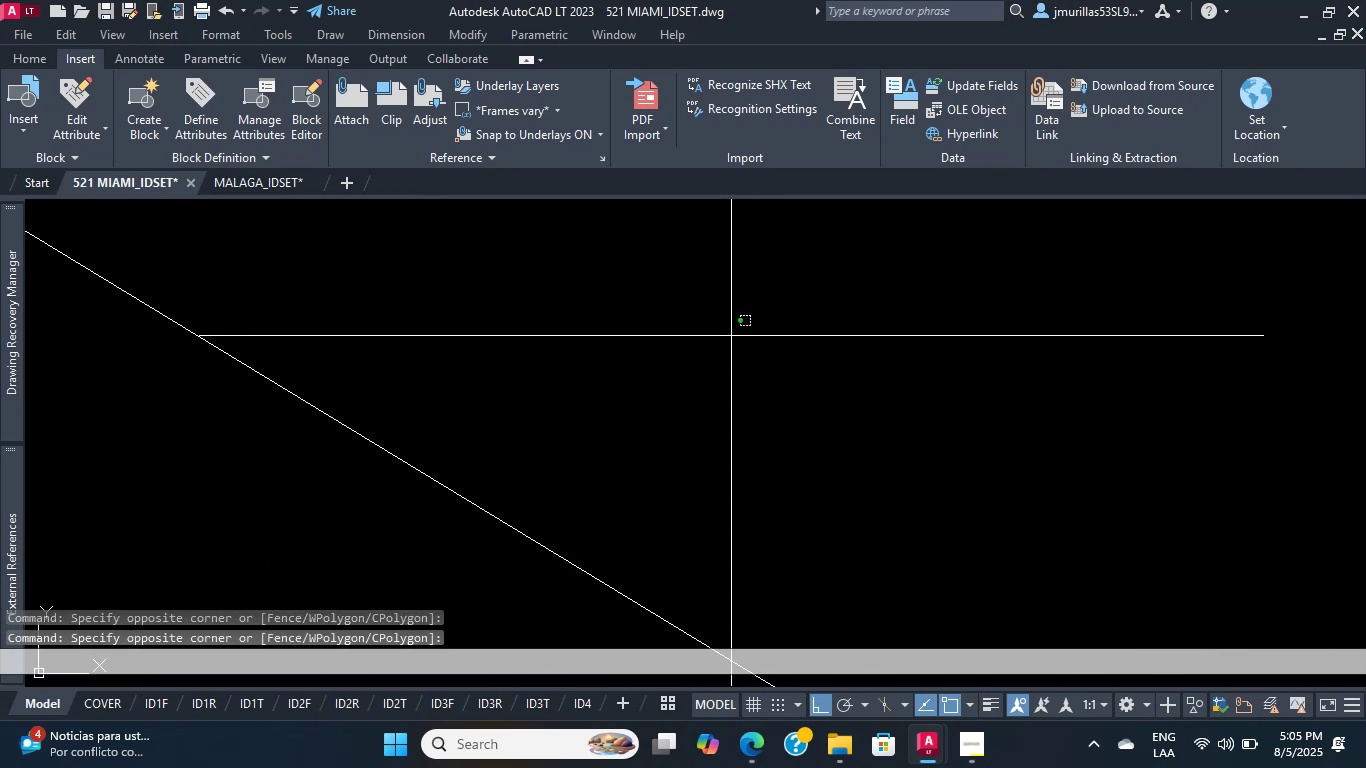 
triple_click([731, 336])
 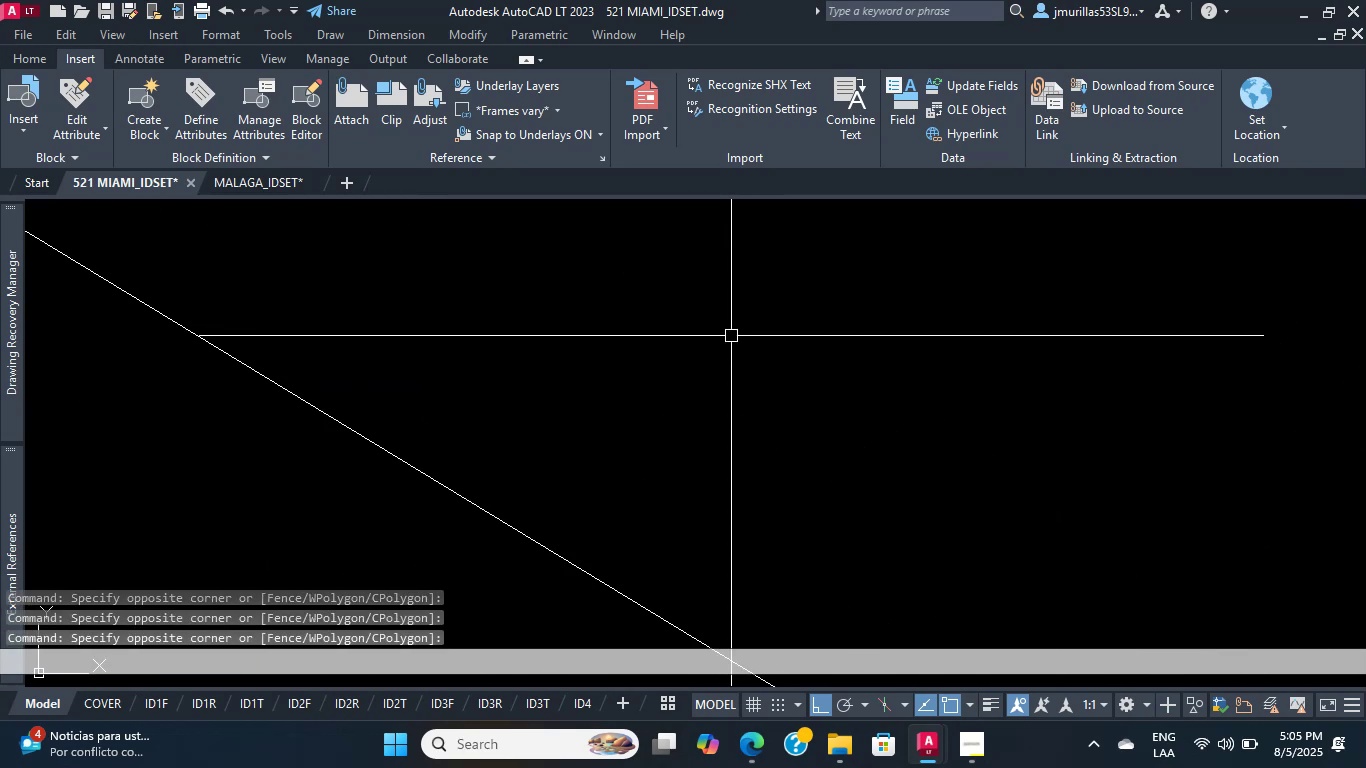 
triple_click([731, 336])
 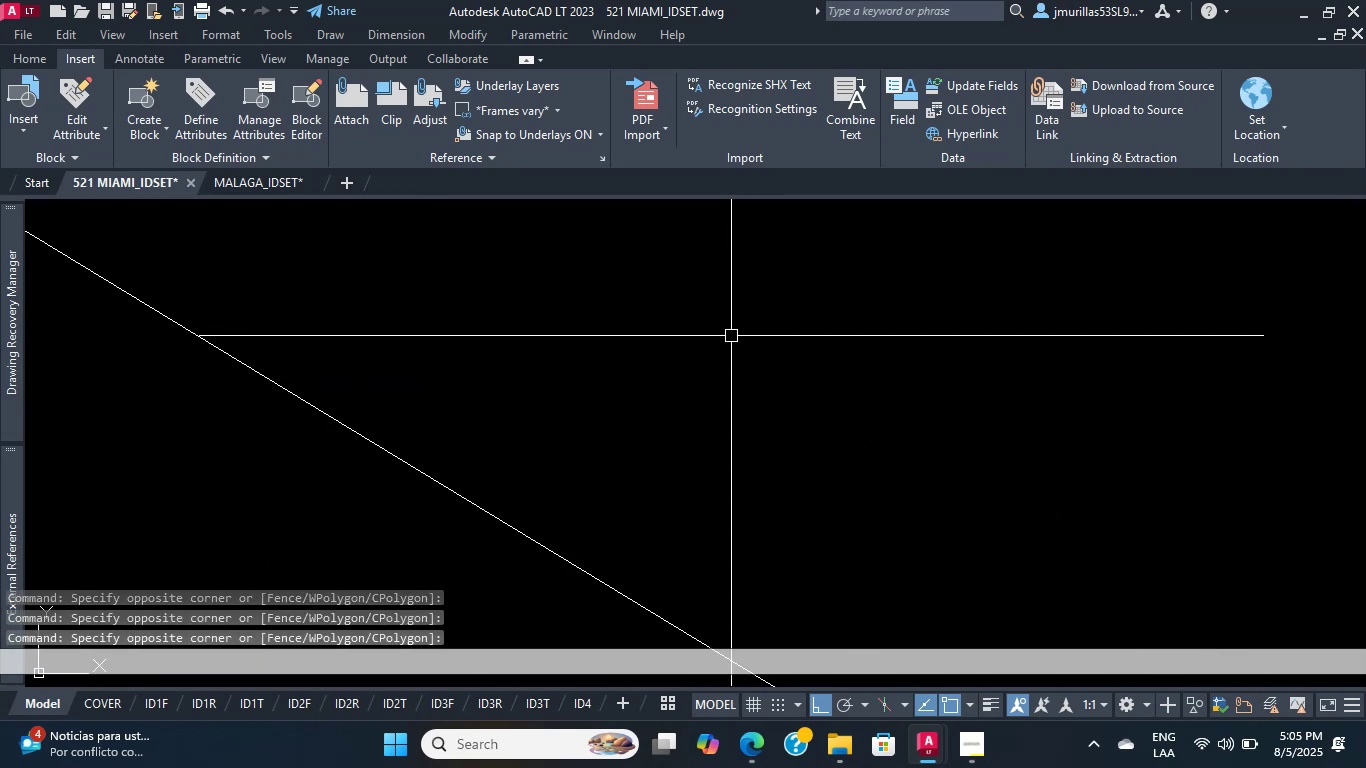 
triple_click([731, 336])
 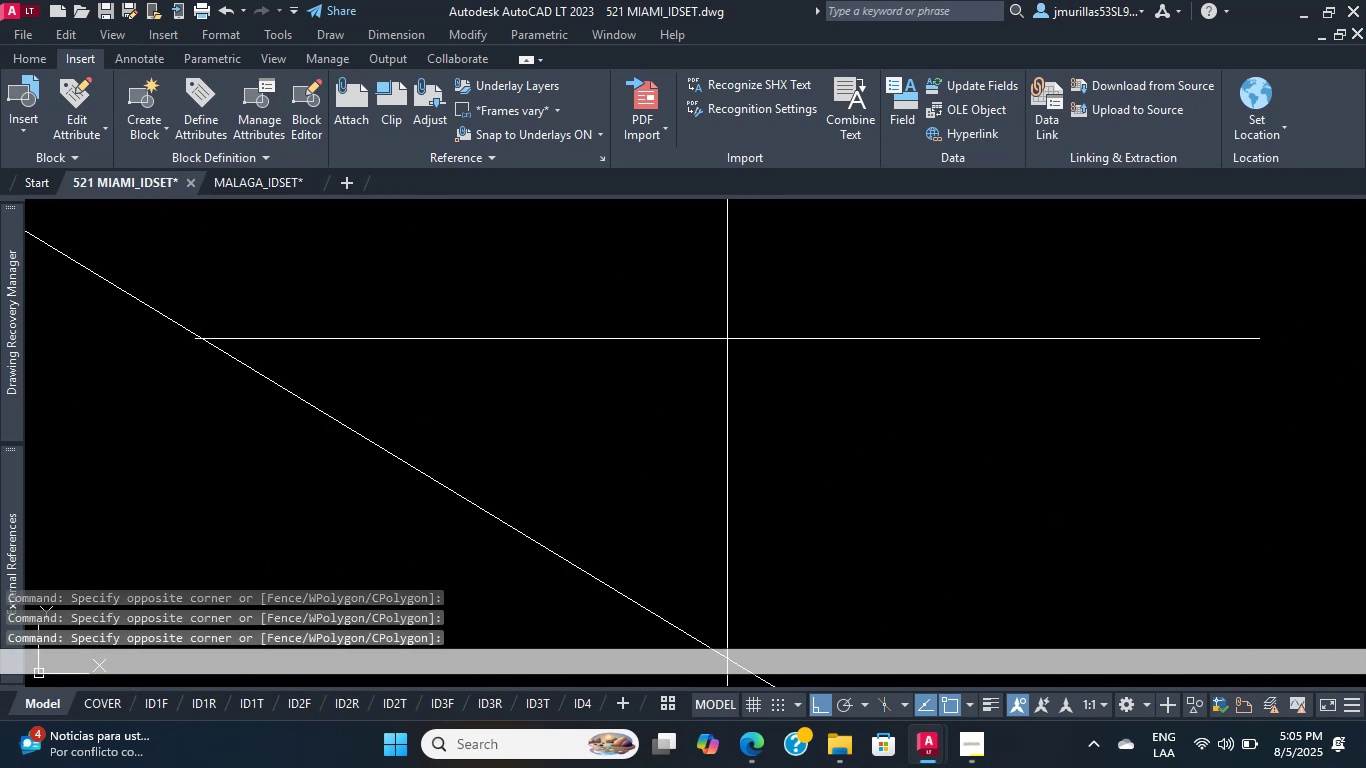 
double_click([727, 339])
 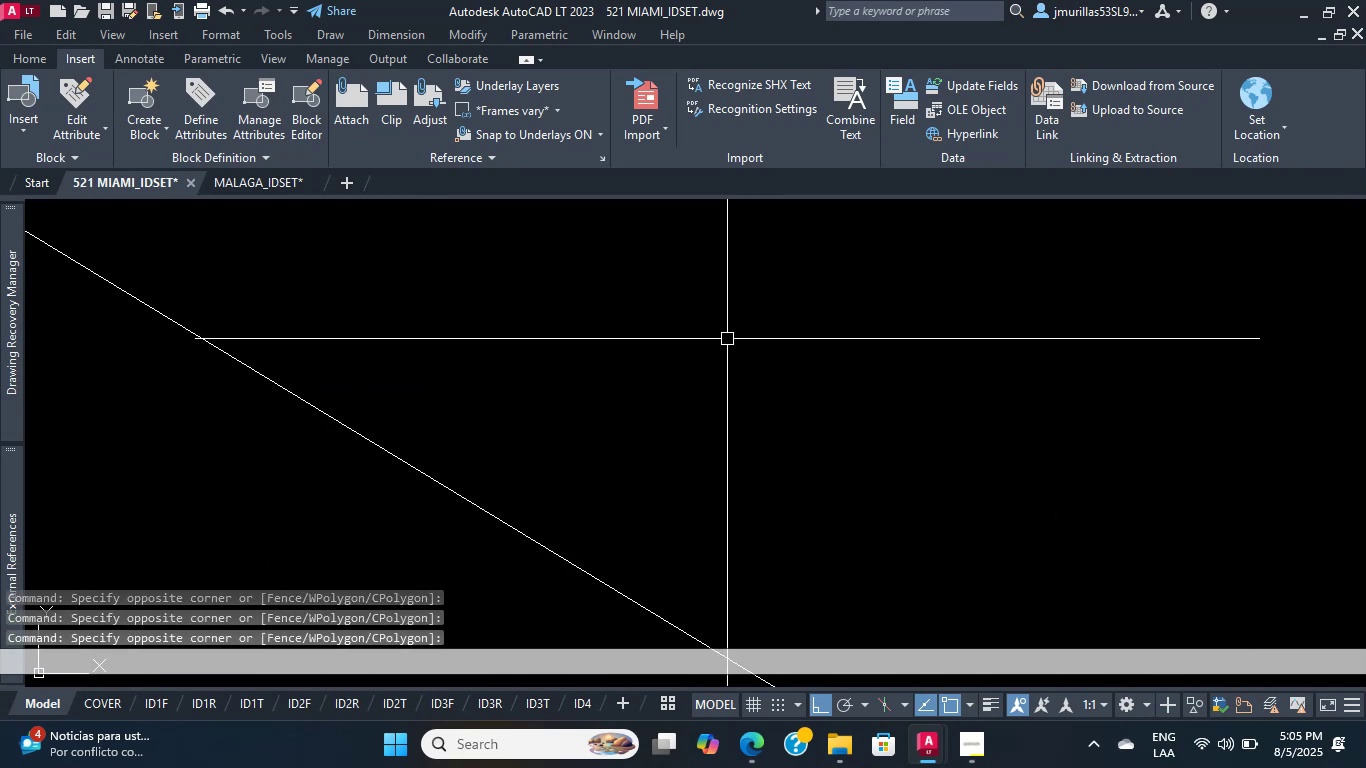 
triple_click([727, 339])
 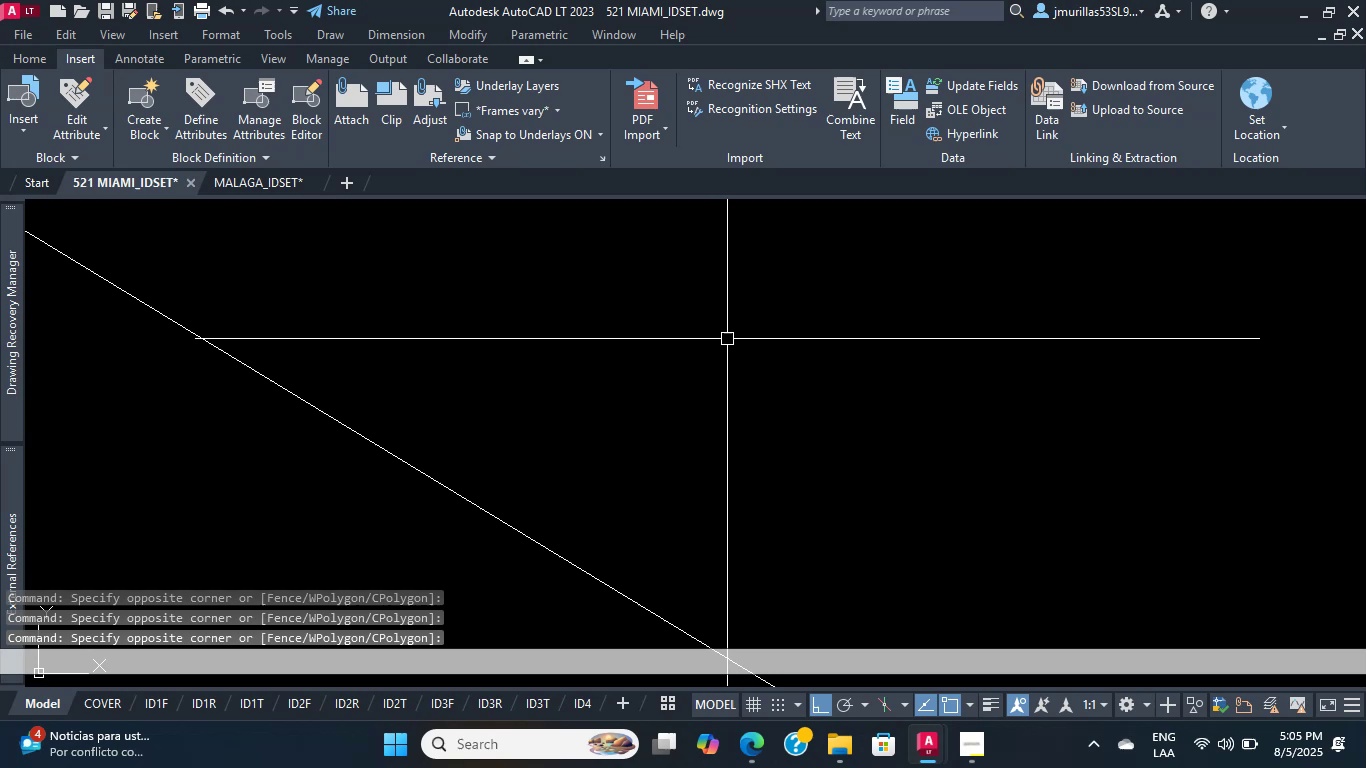 
triple_click([727, 339])
 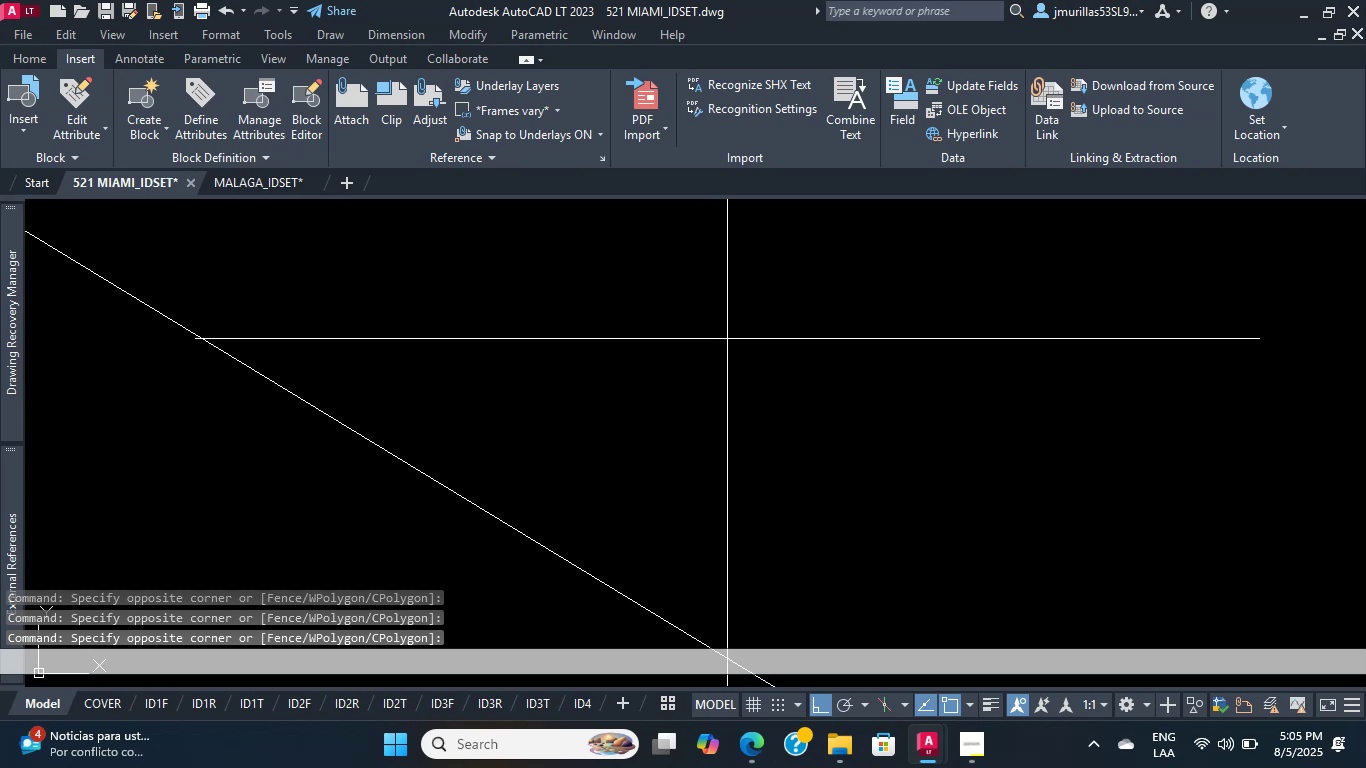 
triple_click([727, 339])
 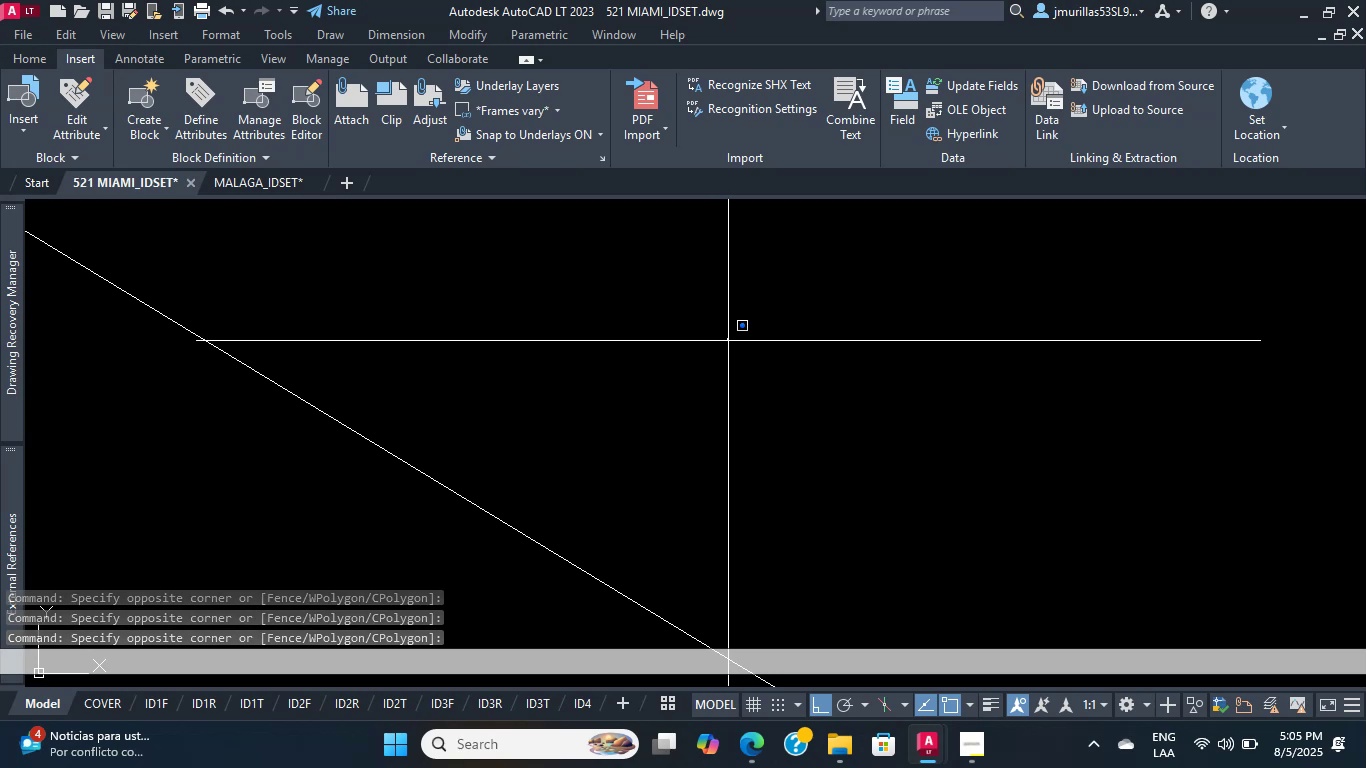 
double_click([728, 341])
 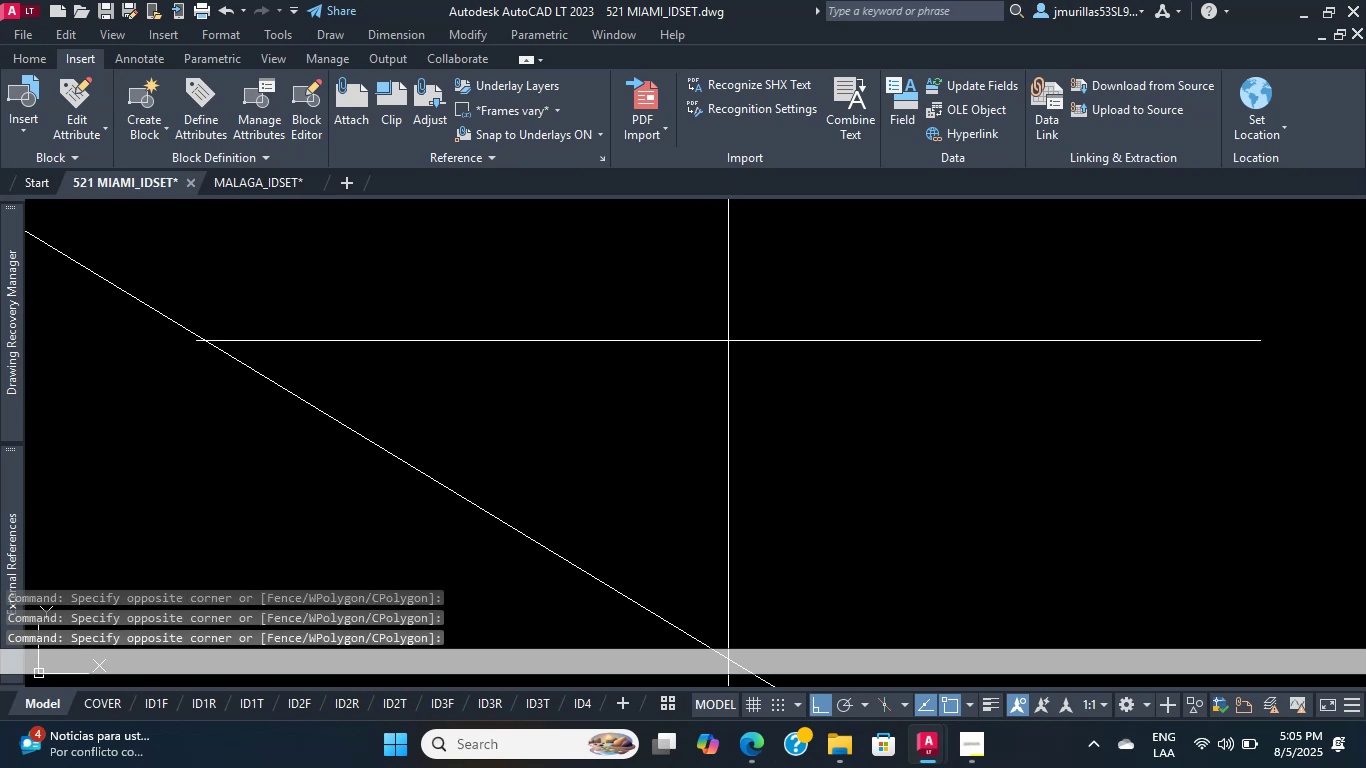 
triple_click([728, 341])
 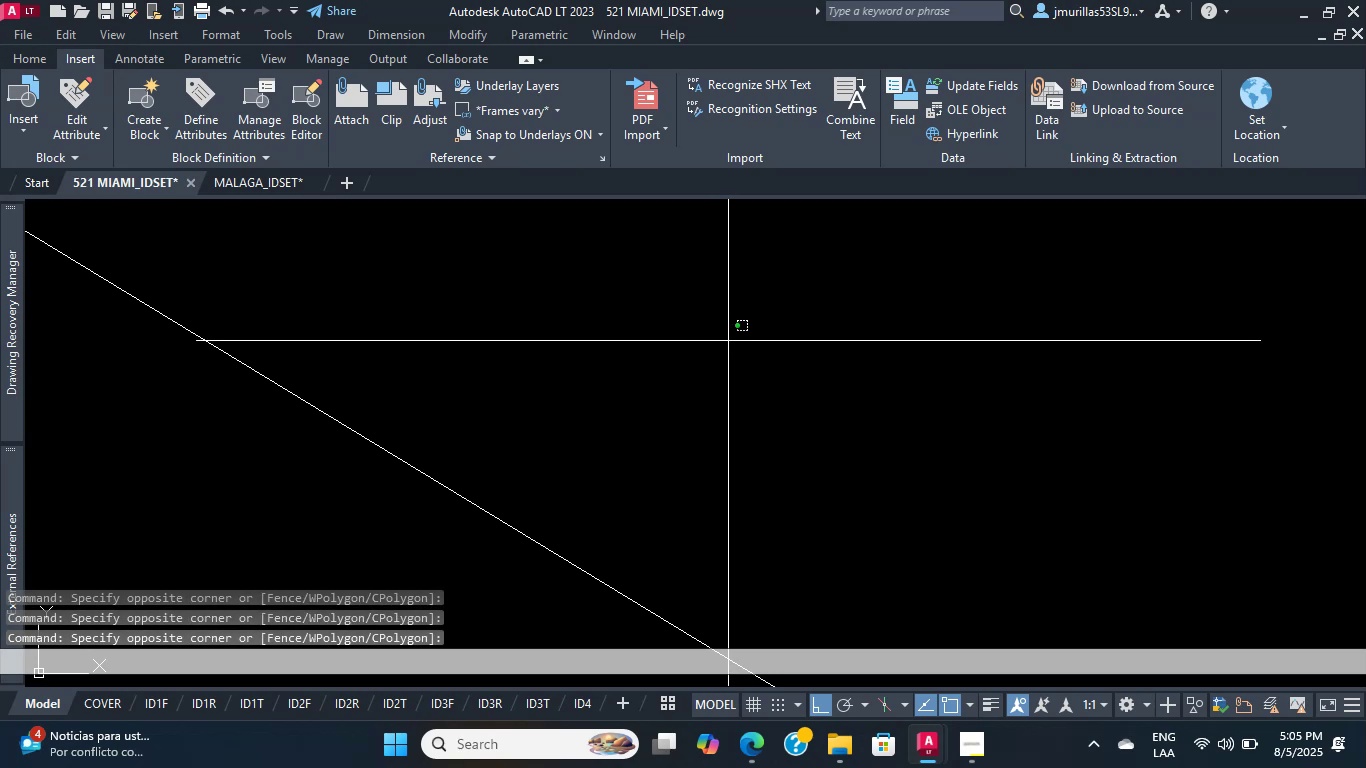 
triple_click([728, 341])
 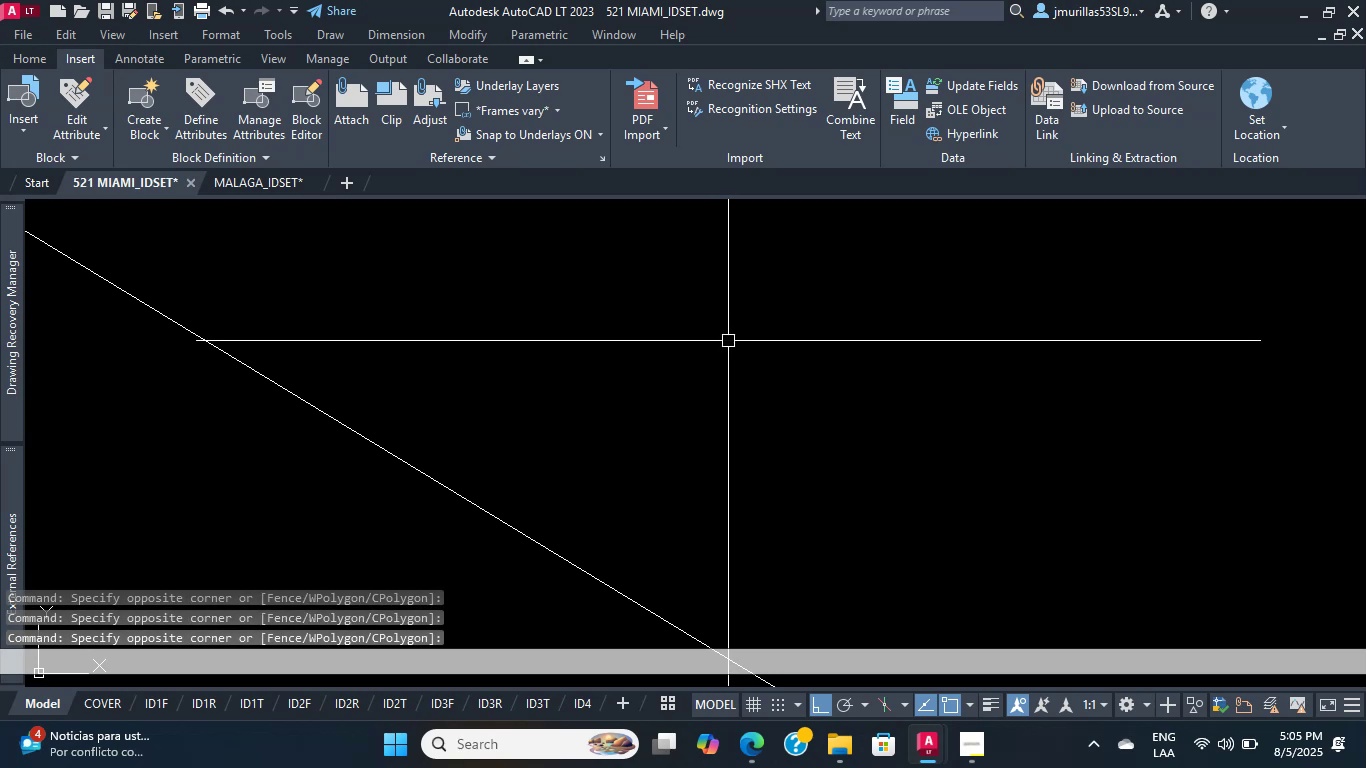 
triple_click([728, 341])
 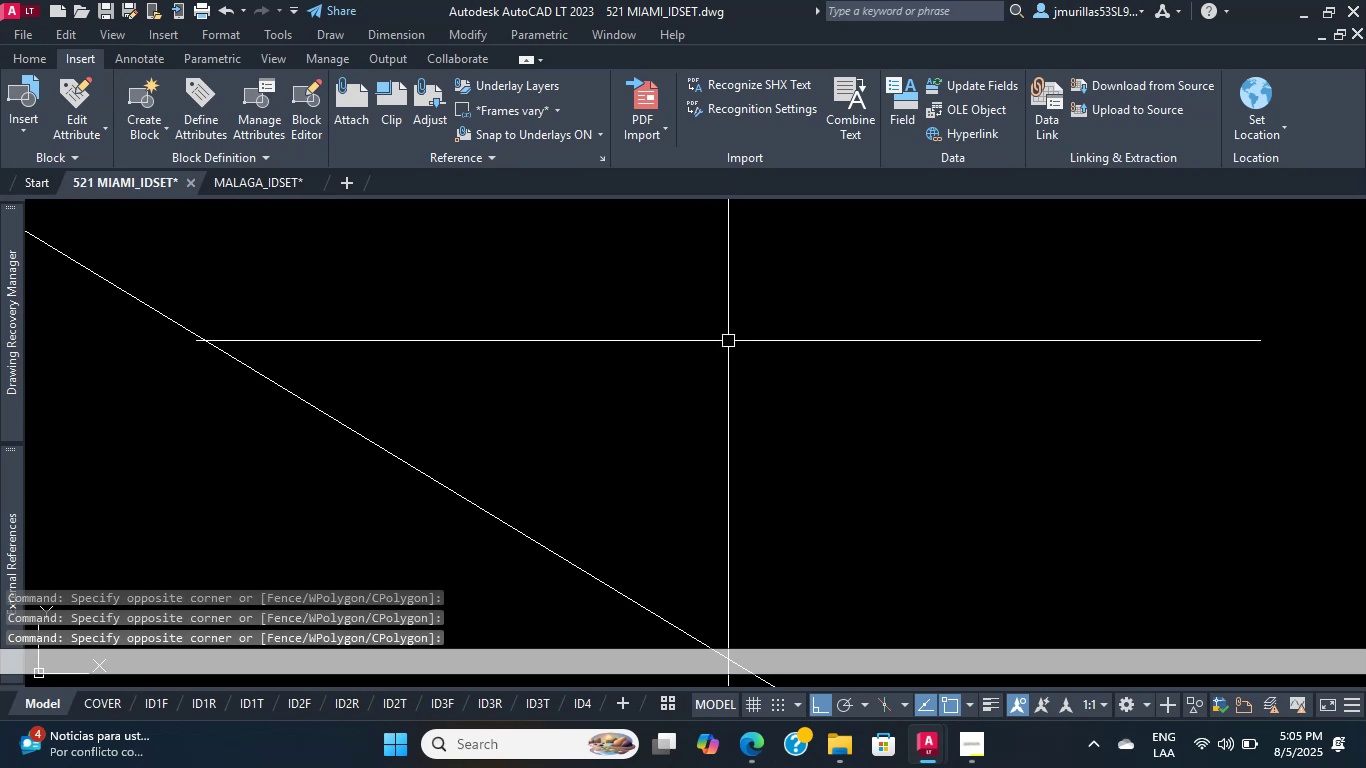 
triple_click([728, 341])
 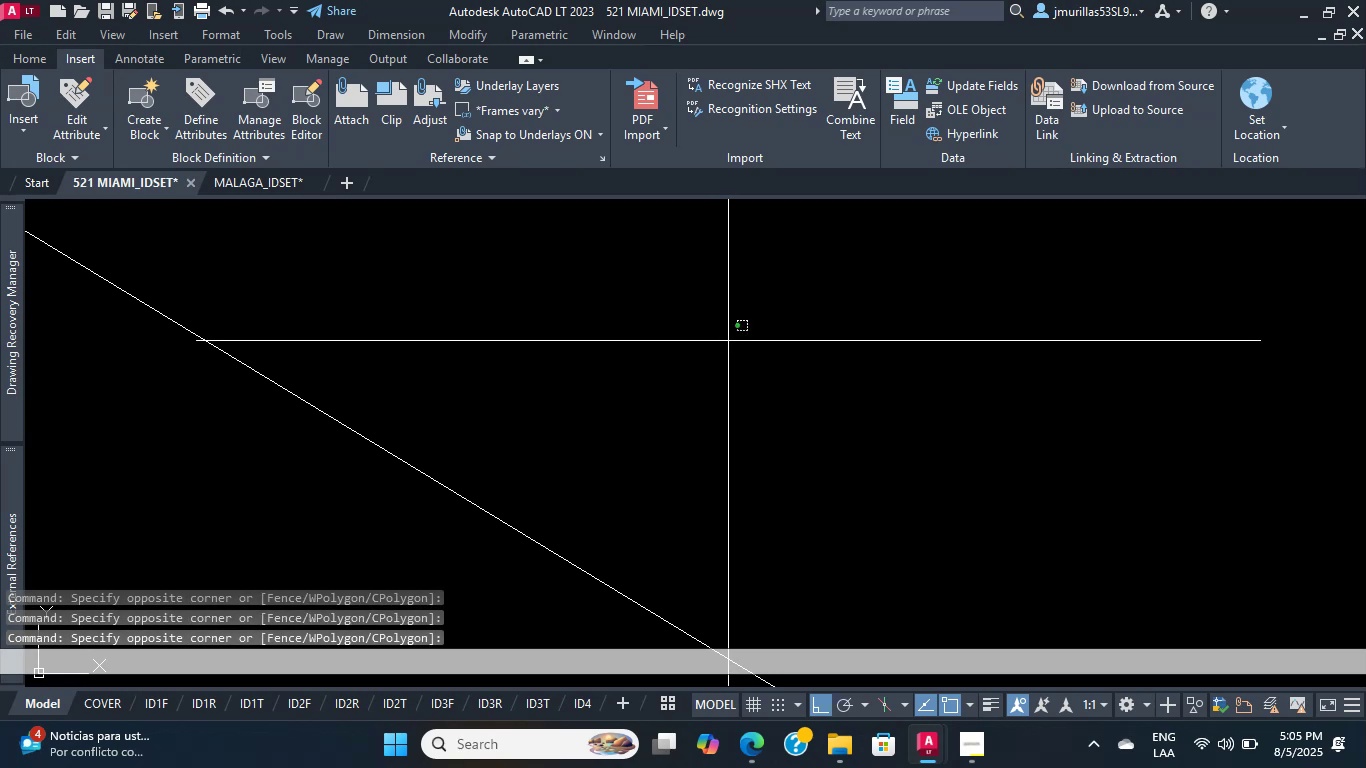 
triple_click([728, 341])
 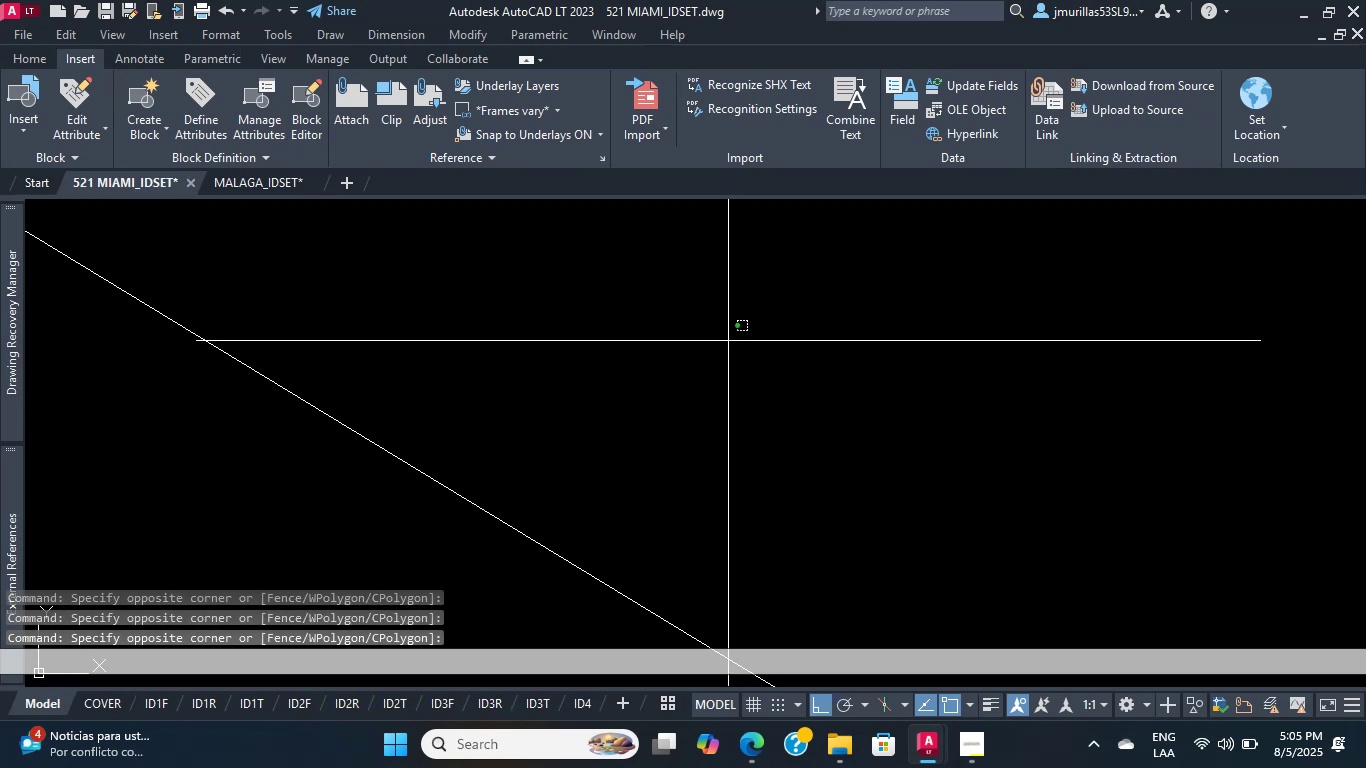 
triple_click([728, 341])
 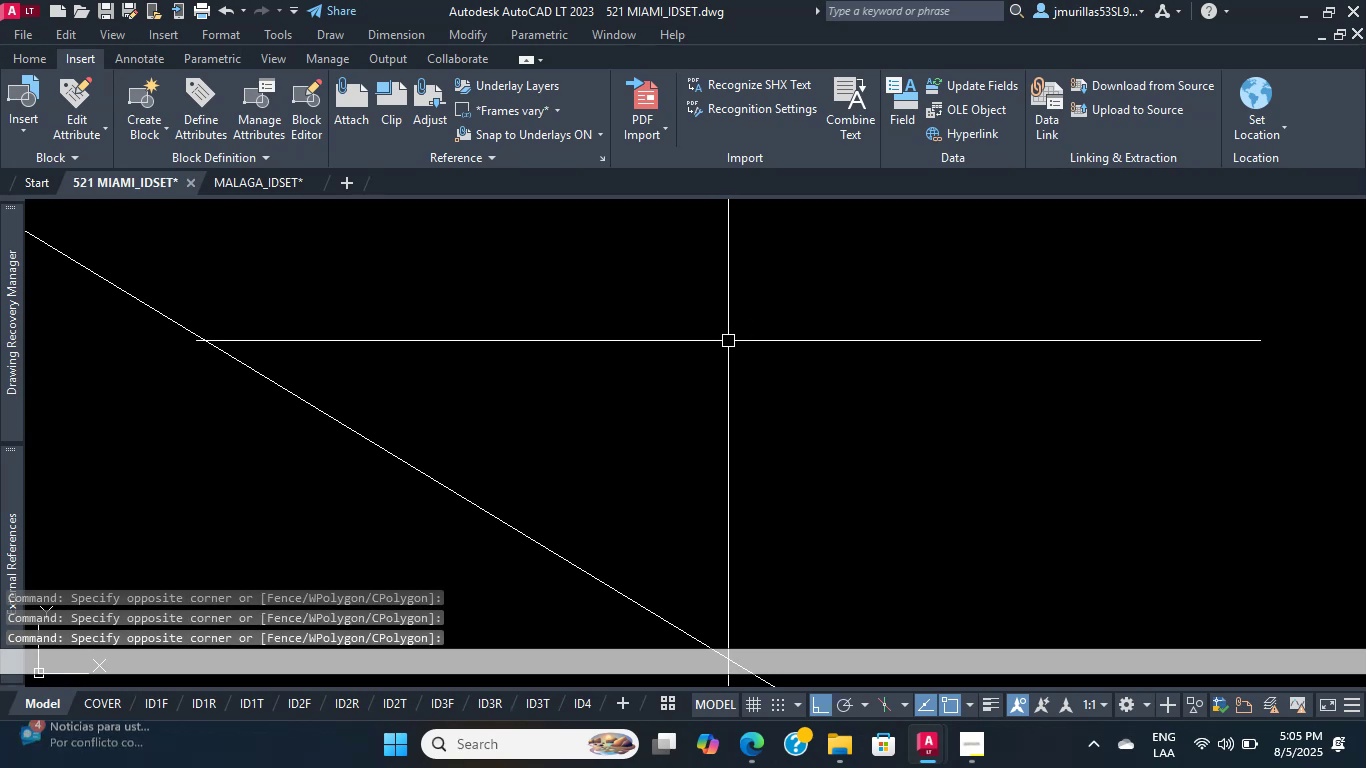 
double_click([728, 341])
 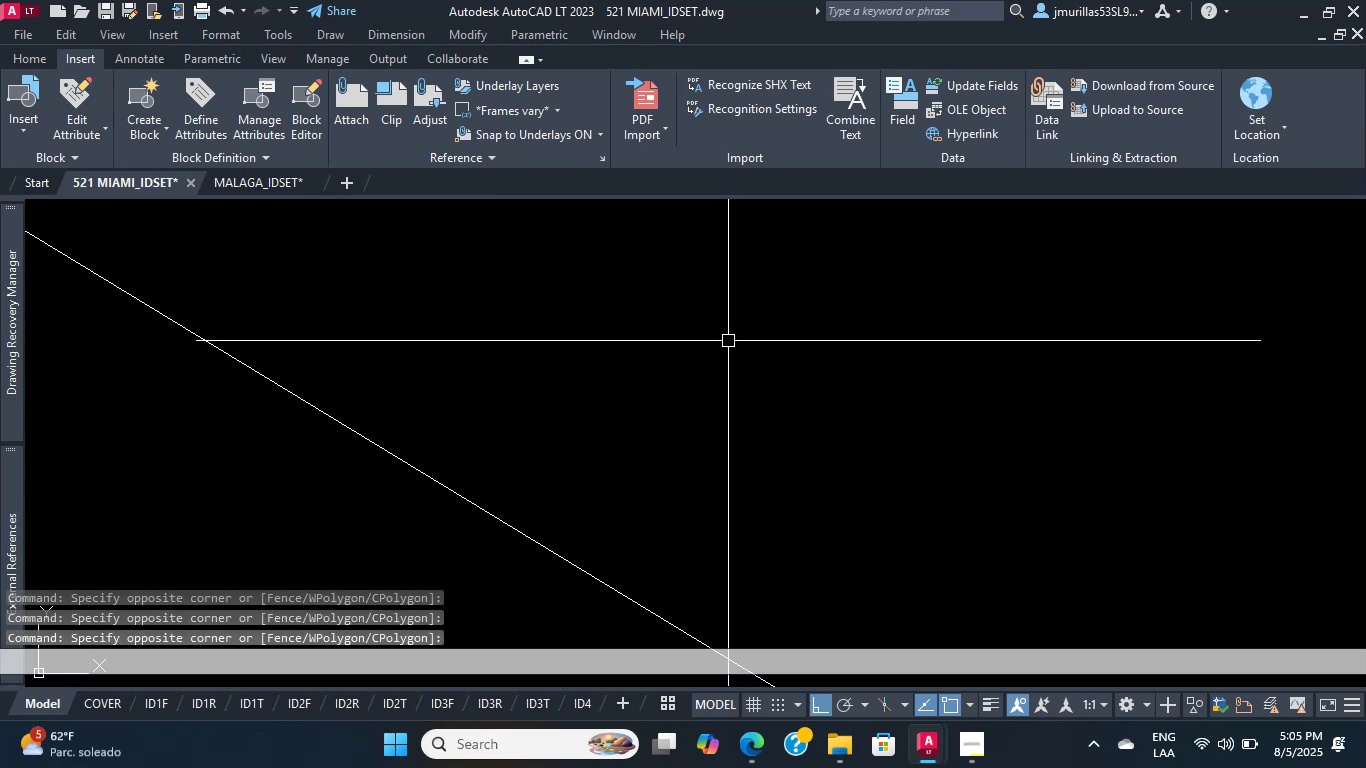 
triple_click([728, 341])
 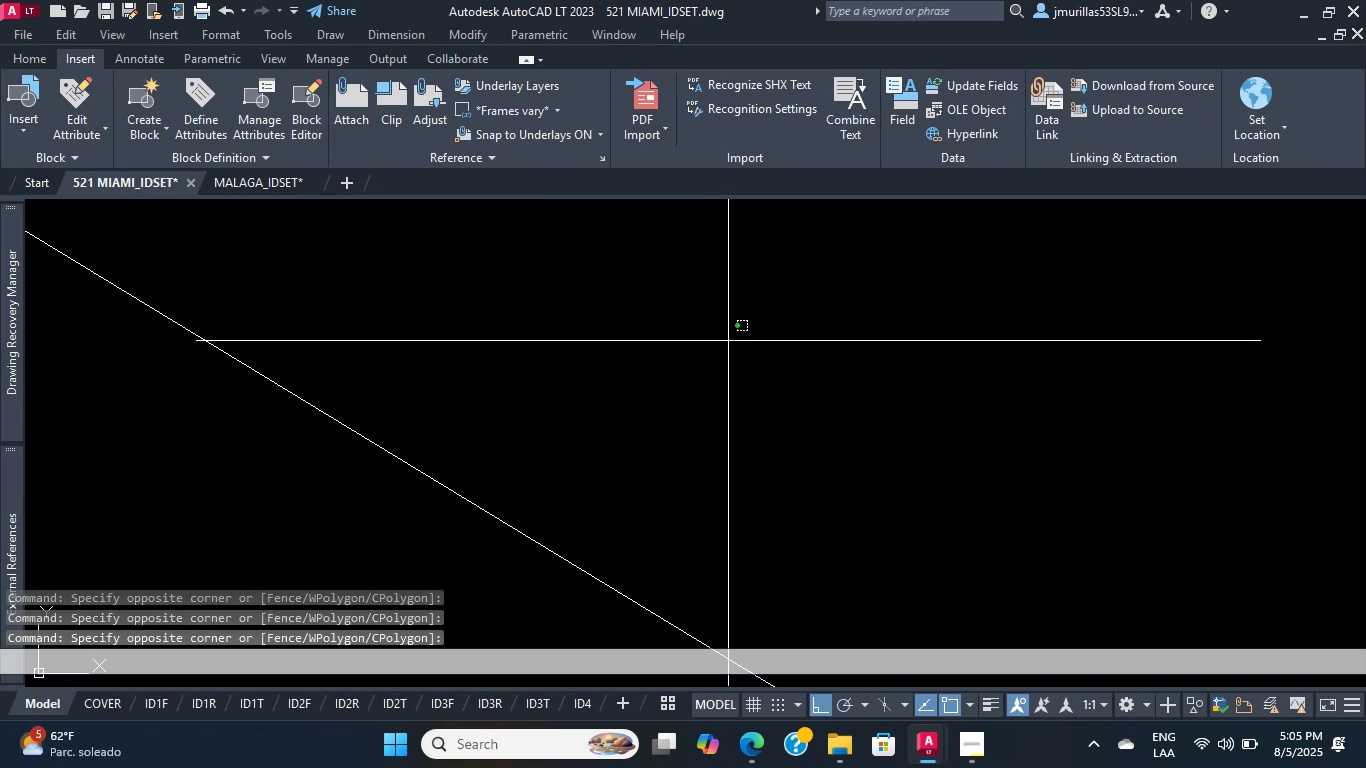 
triple_click([728, 341])
 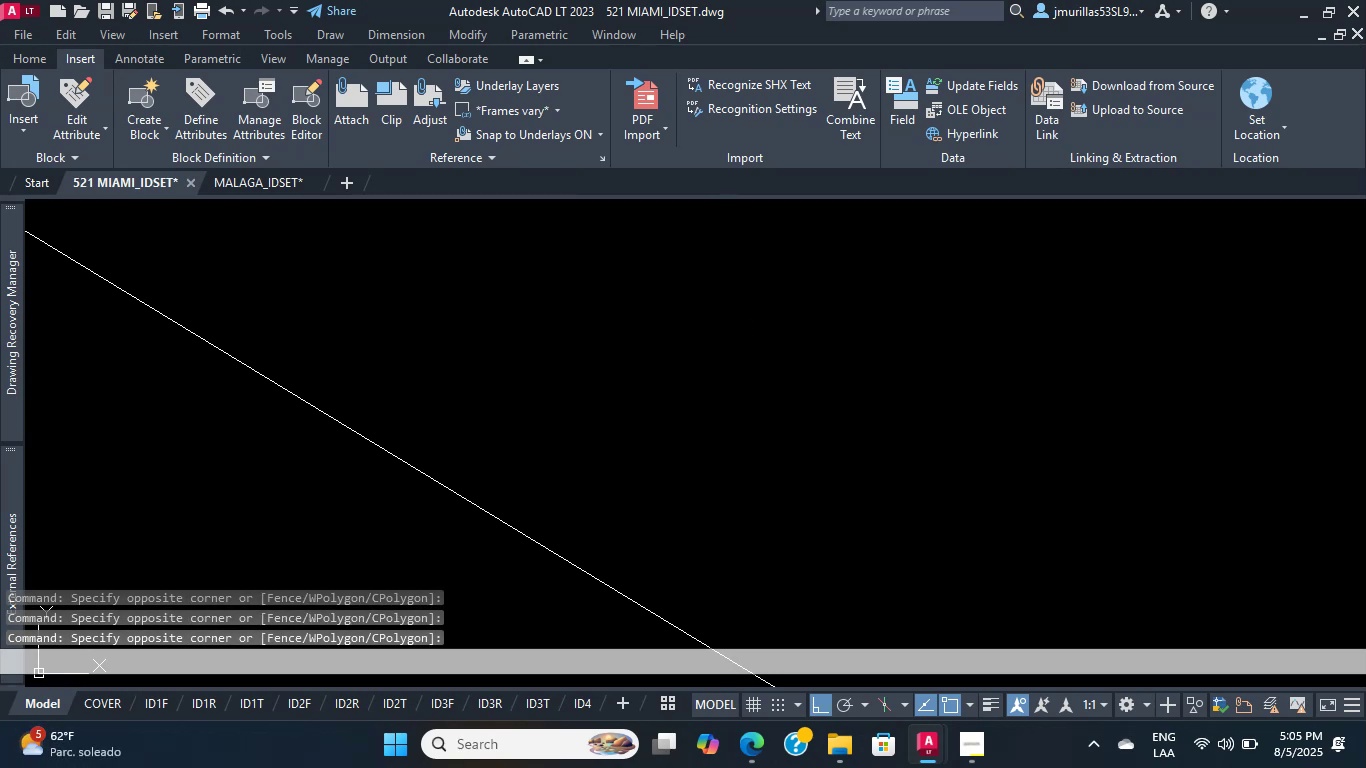 
triple_click([728, 341])
 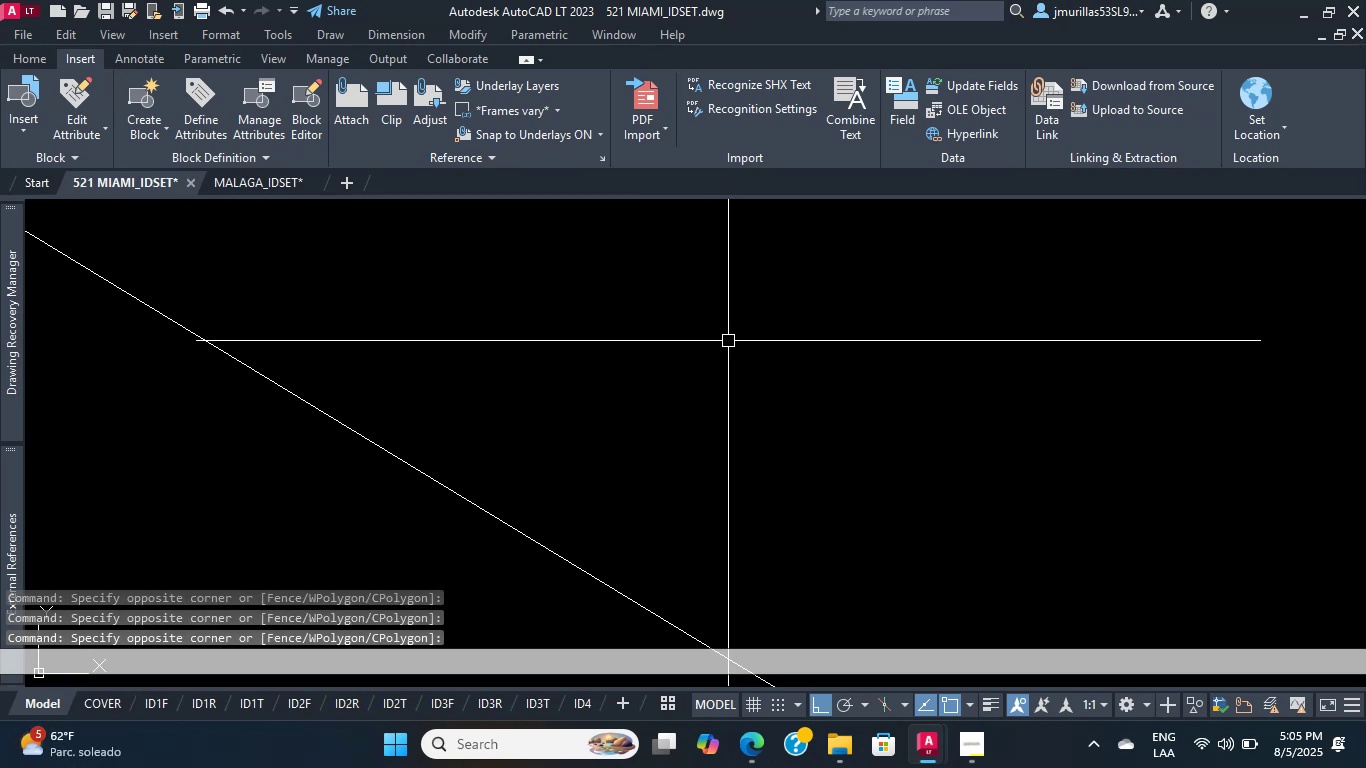 
scroll: coordinate [728, 341], scroll_direction: down, amount: 30.0
 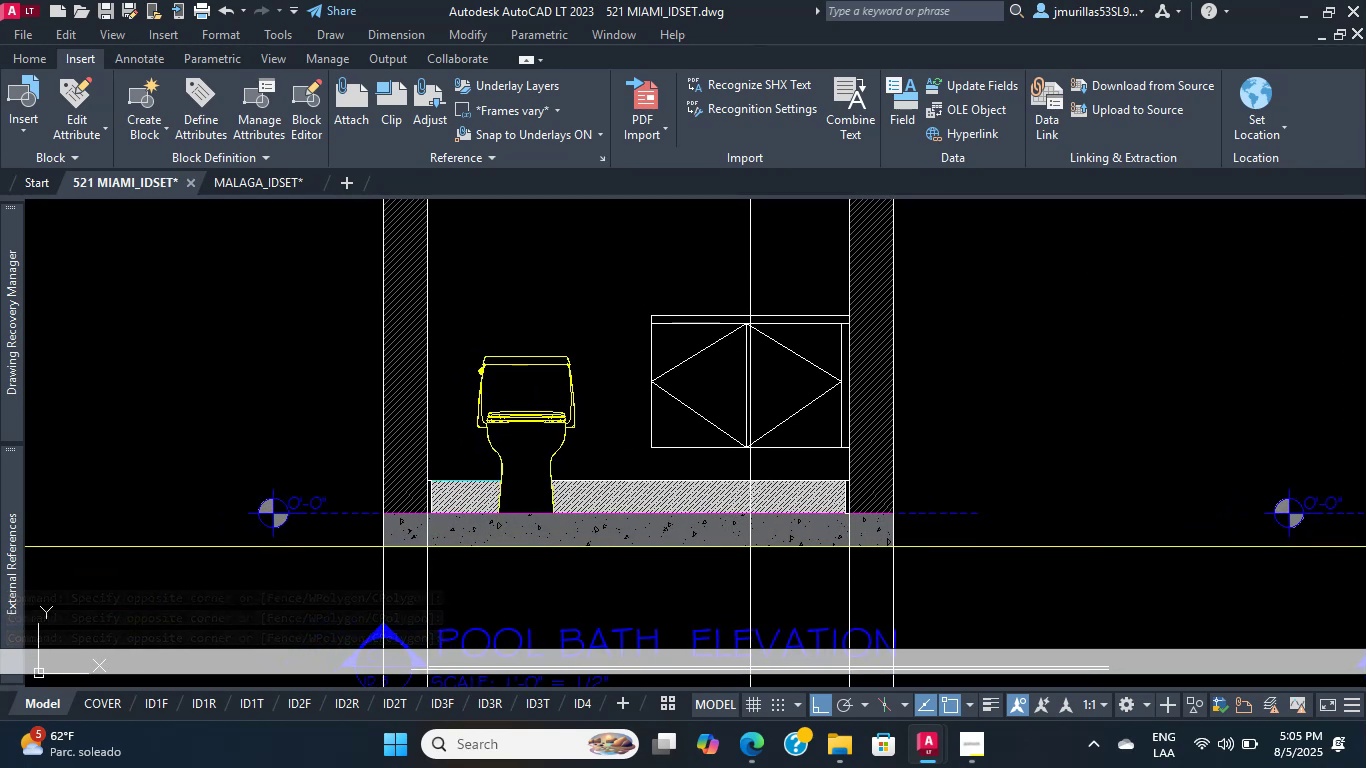 
wait(5.44)
 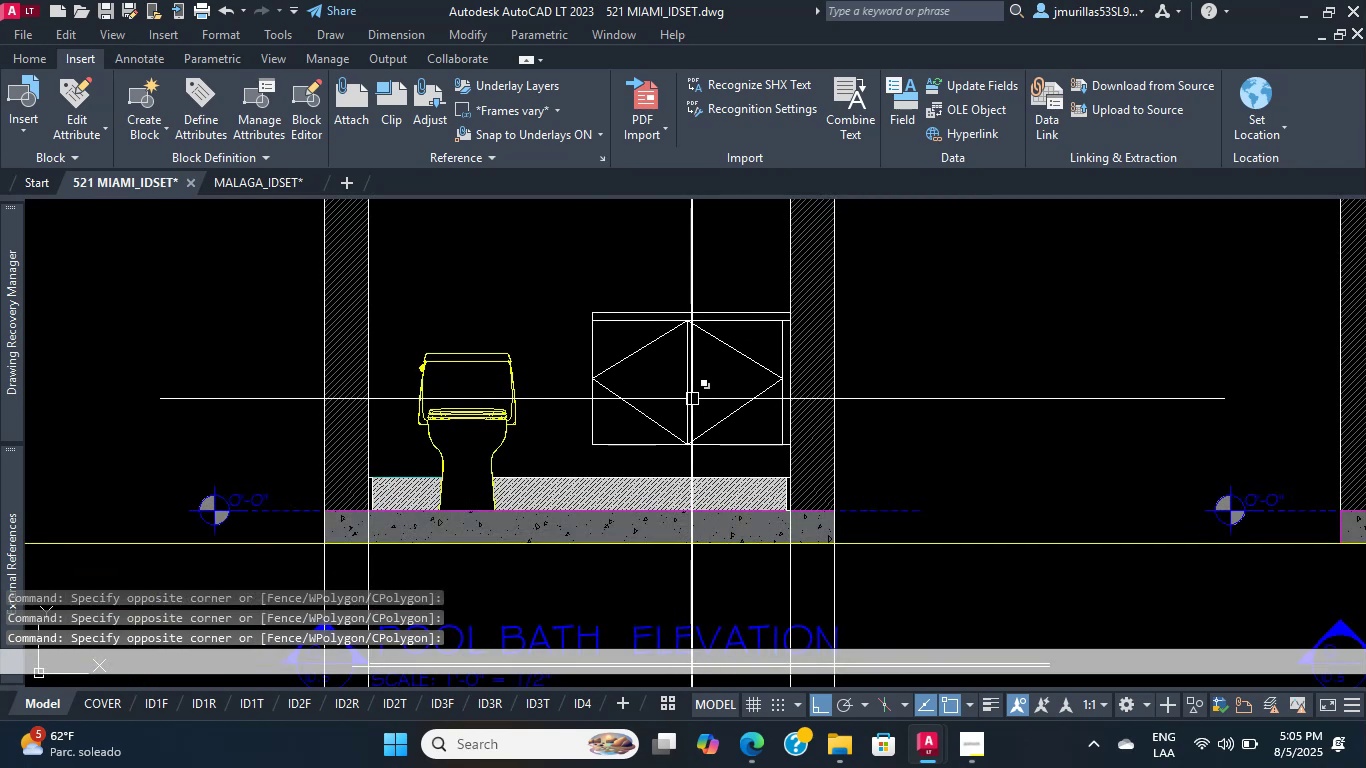 
left_click([756, 739])
 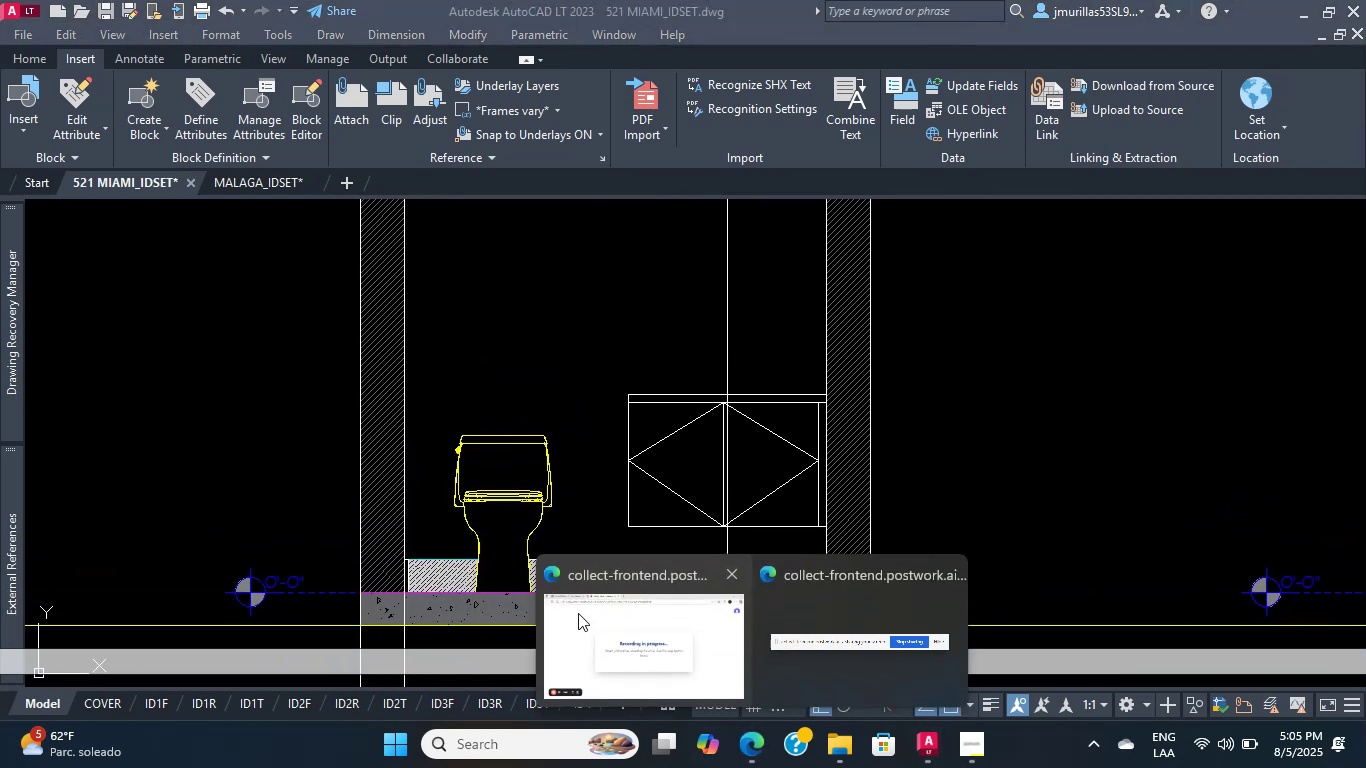 
left_click_drag(start_coordinate=[602, 613], to_coordinate=[615, 625])
 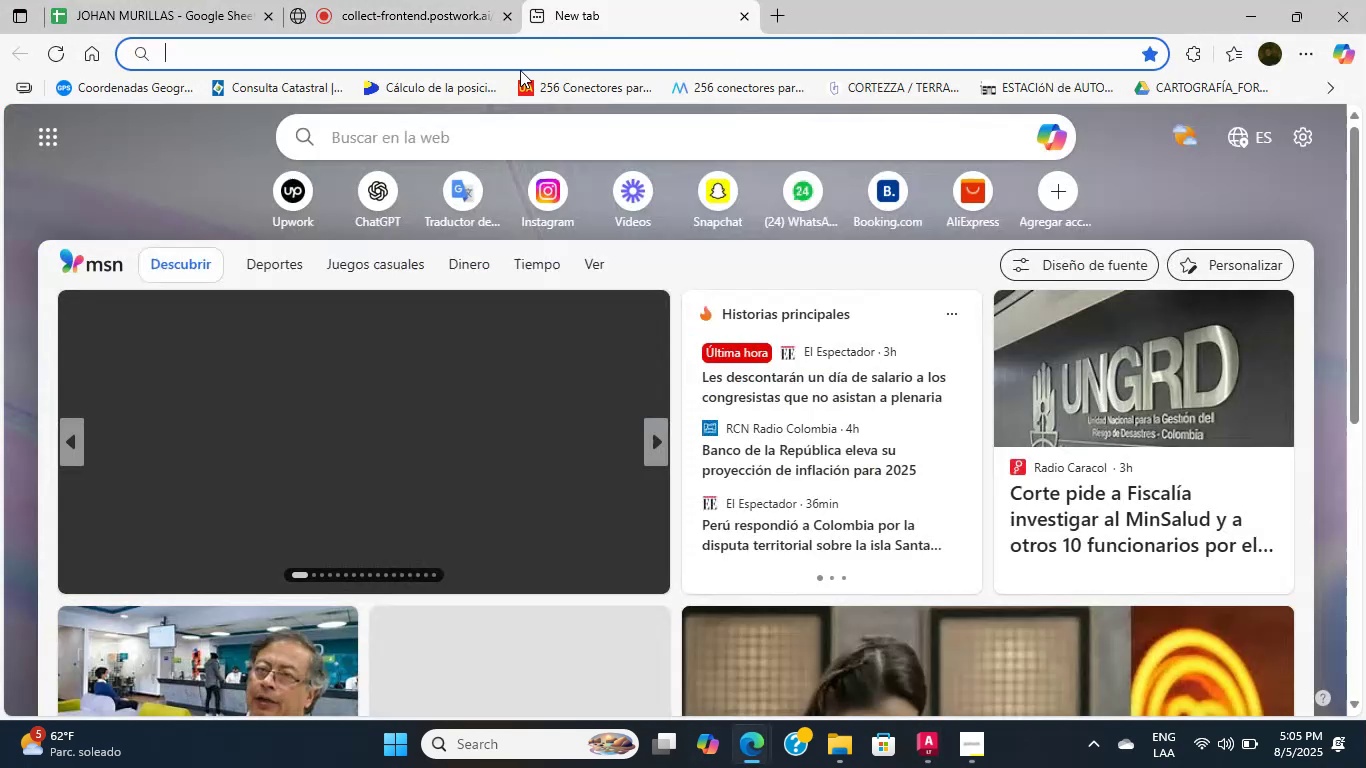 
left_click([529, 53])
 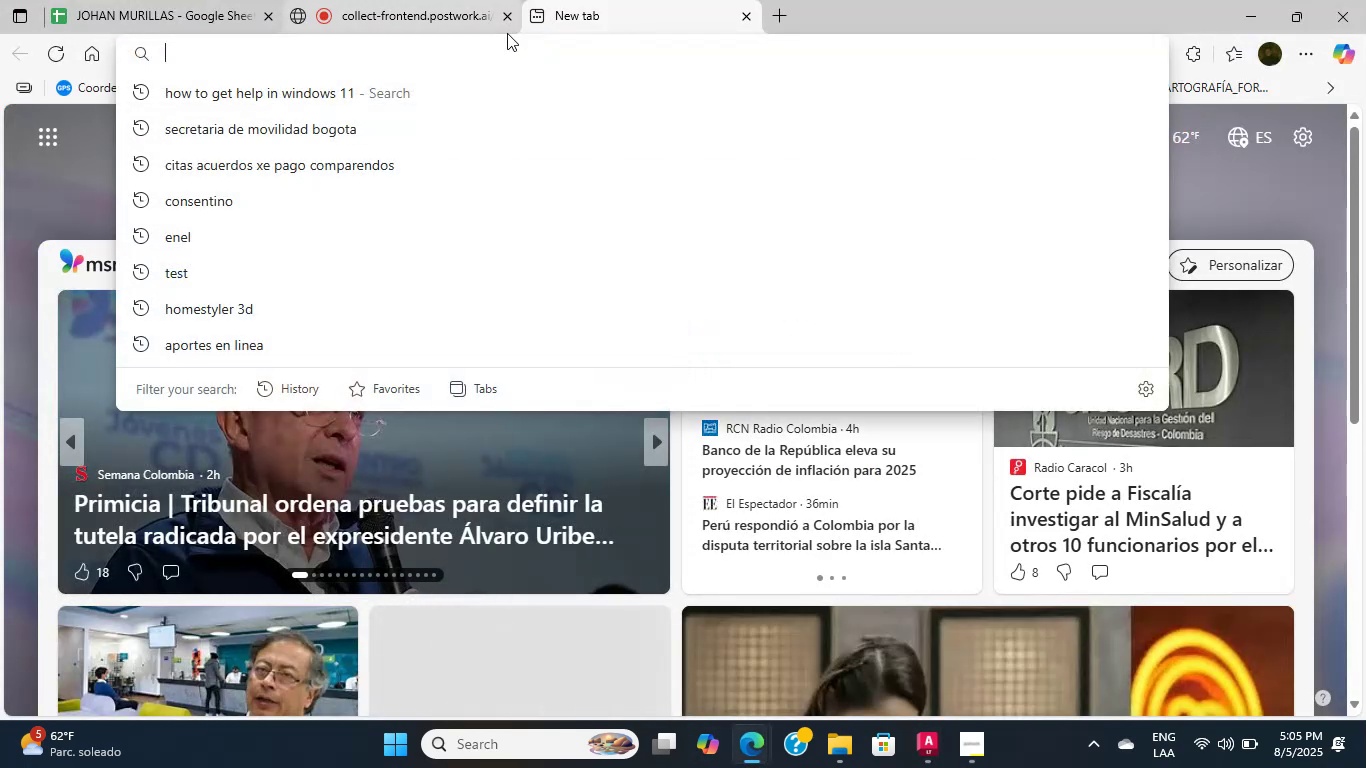 
type(go)
 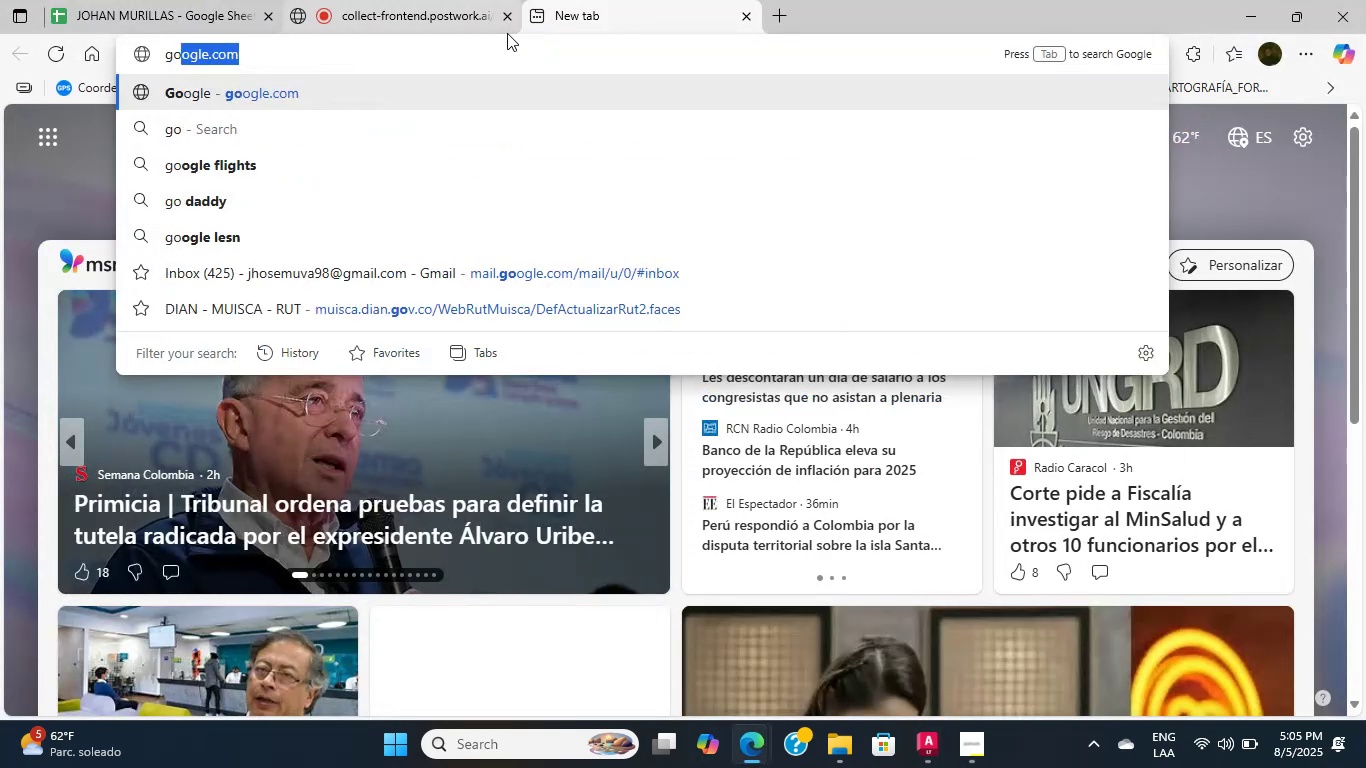 
key(Enter)
 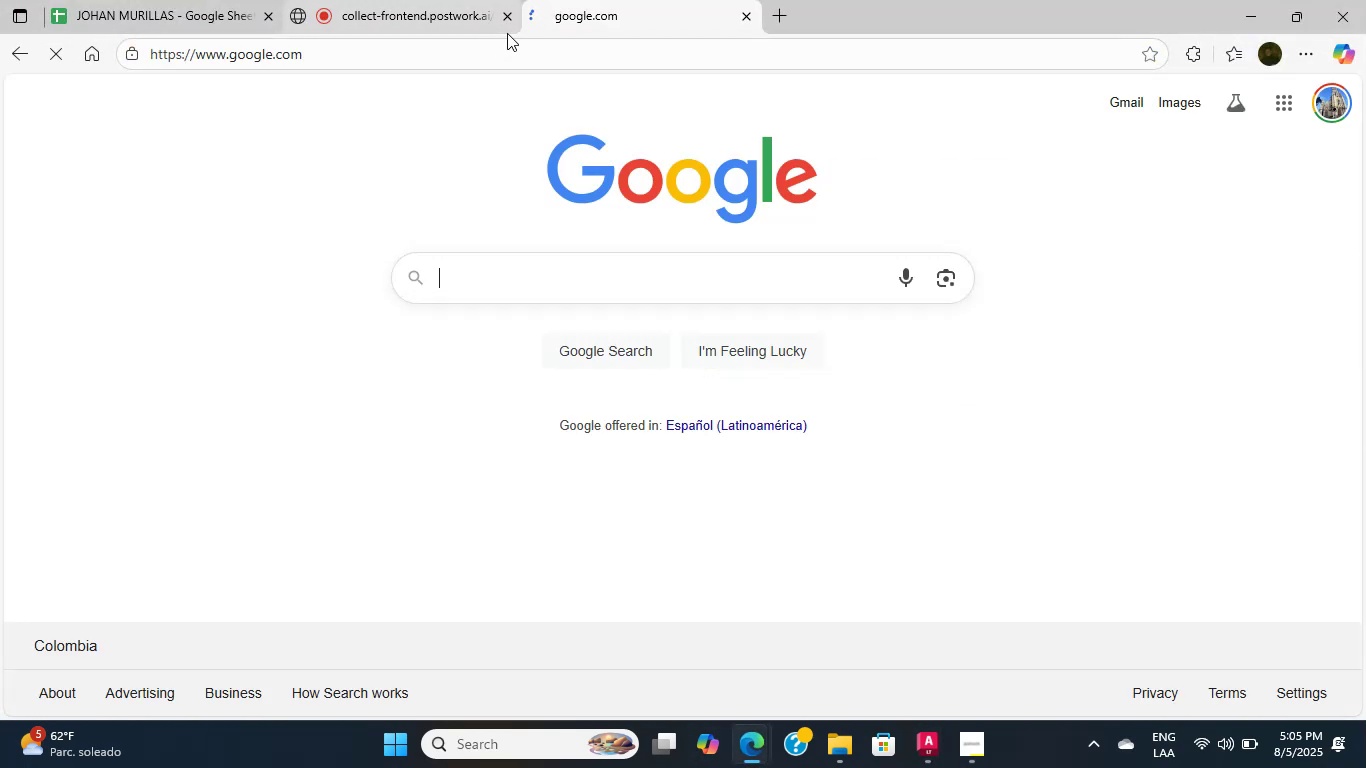 
type(vaniti)
key(Backspace)
type(u)
key(Backspace)
key(Backspace)
key(Backspace)
key(Backspace)
key(Backspace)
key(Backspace)
key(Backspace)
type(vanities preba)
key(Backspace)
key(Backspace)
type(fab)
 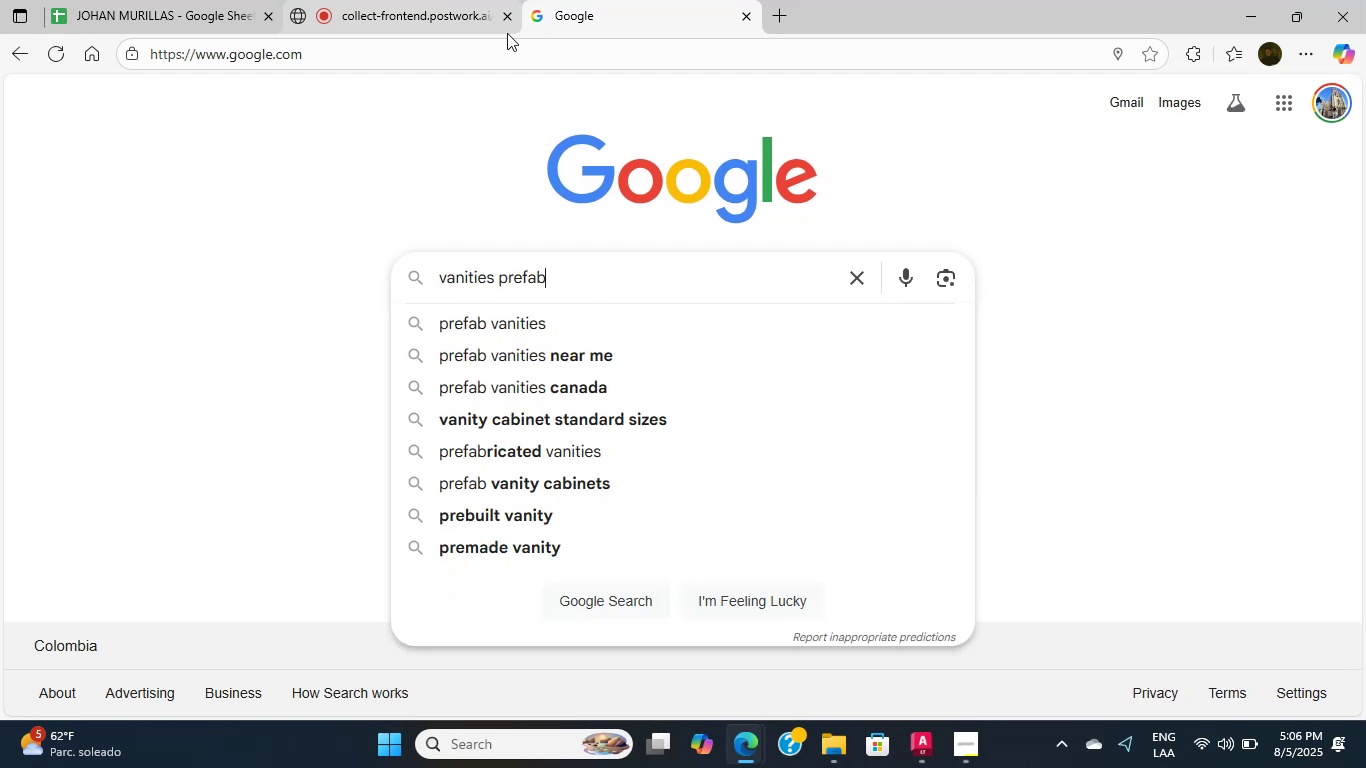 
key(Enter)
 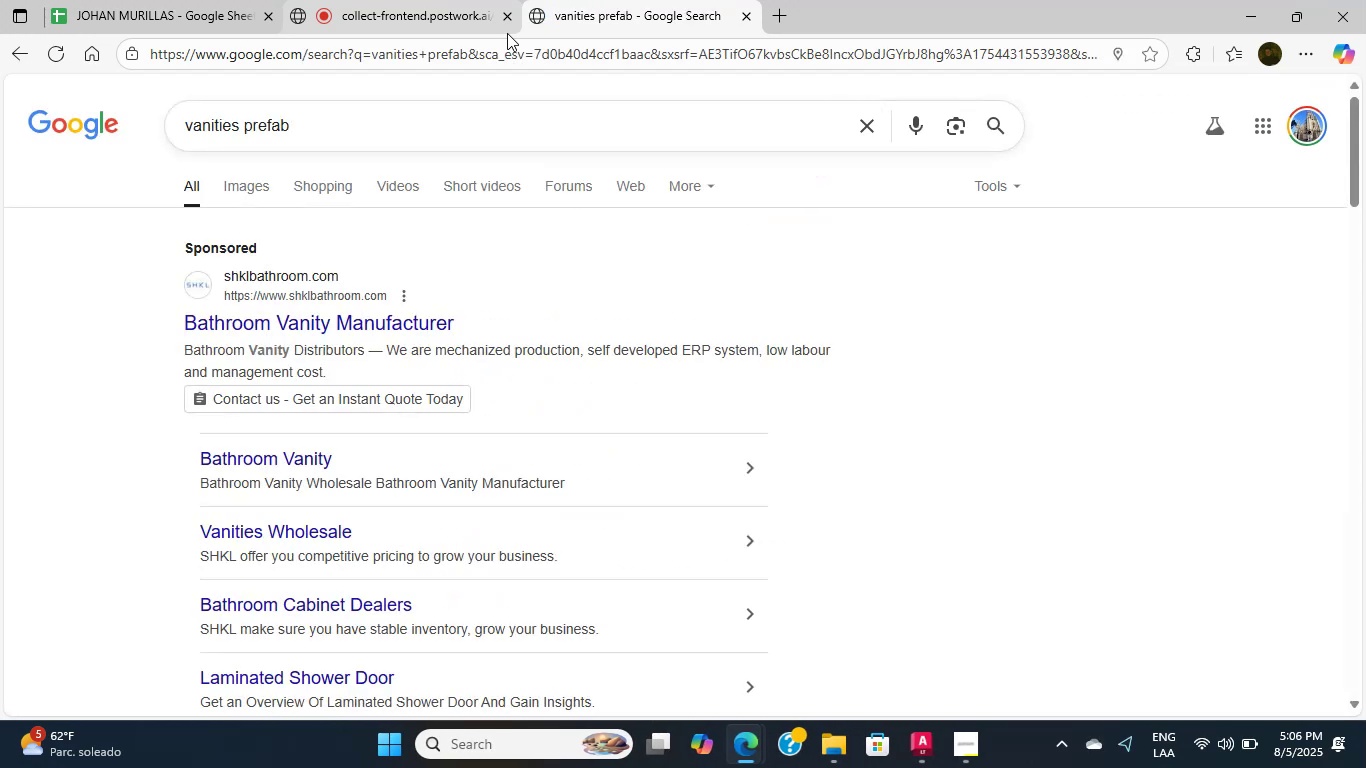 
scroll: coordinate [428, 419], scroll_direction: down, amount: 8.0
 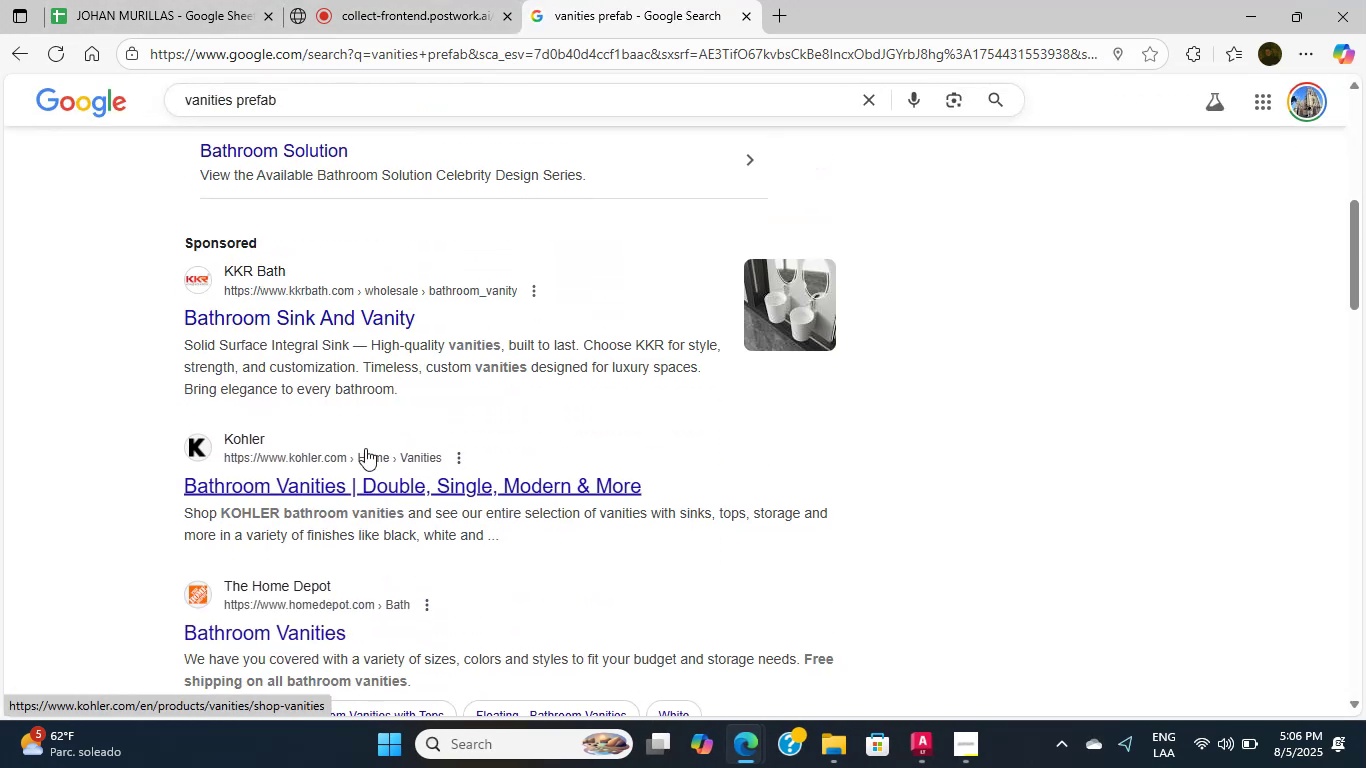 
left_click([331, 466])
 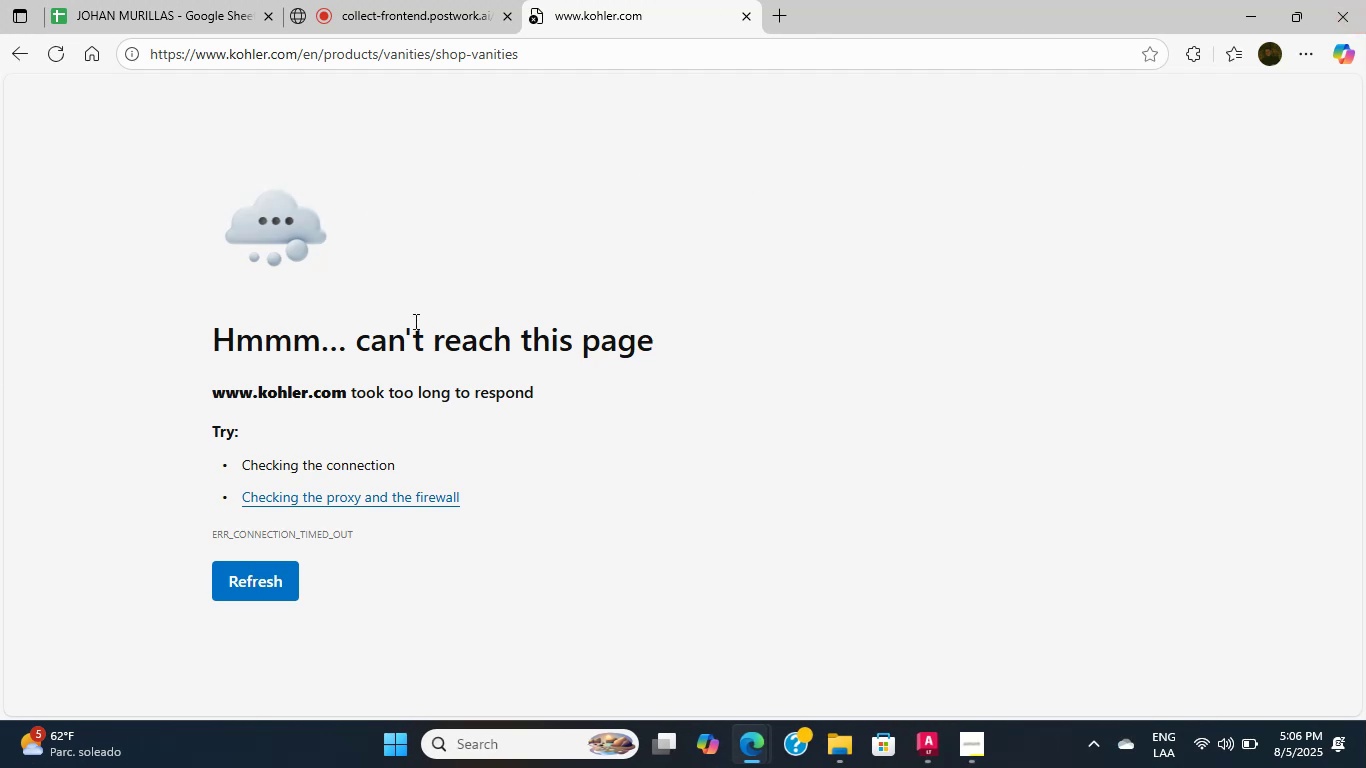 
wait(23.95)
 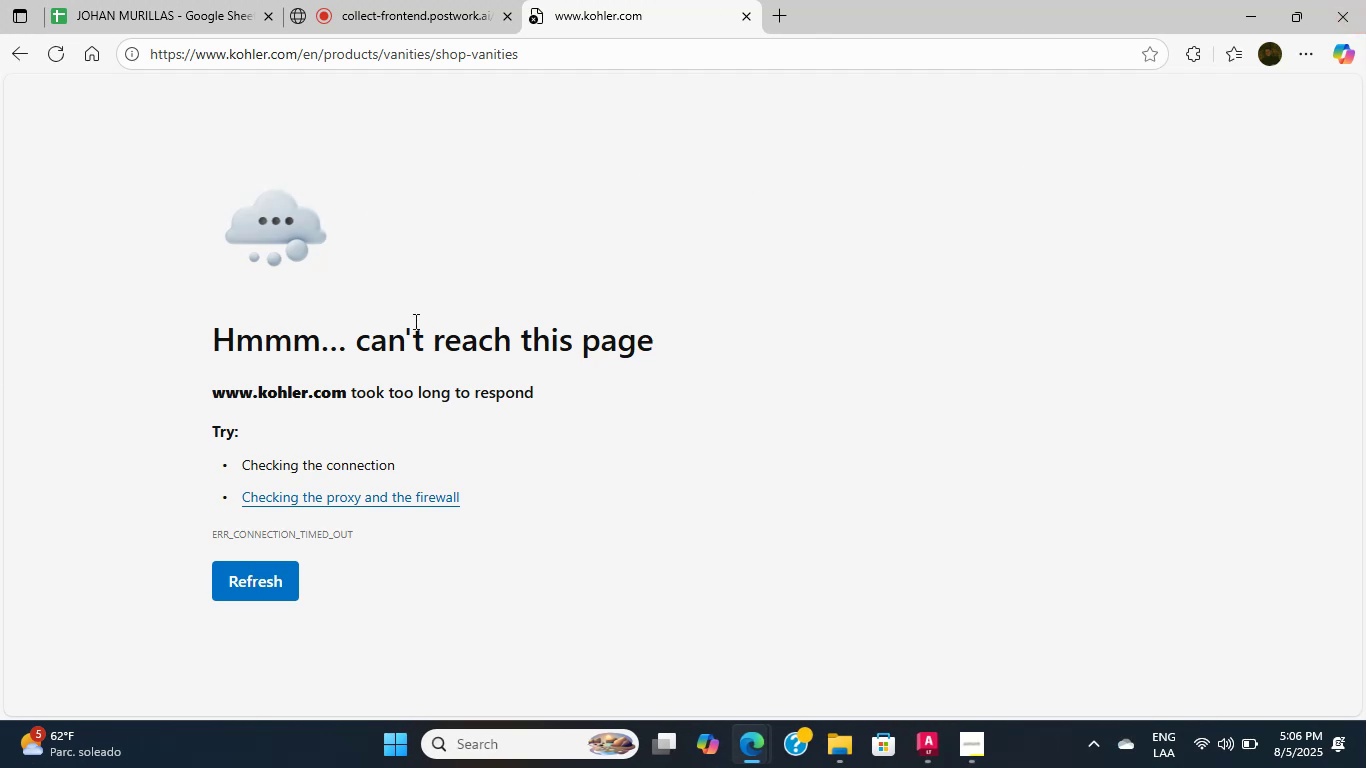 
key(NumpadEnter)
 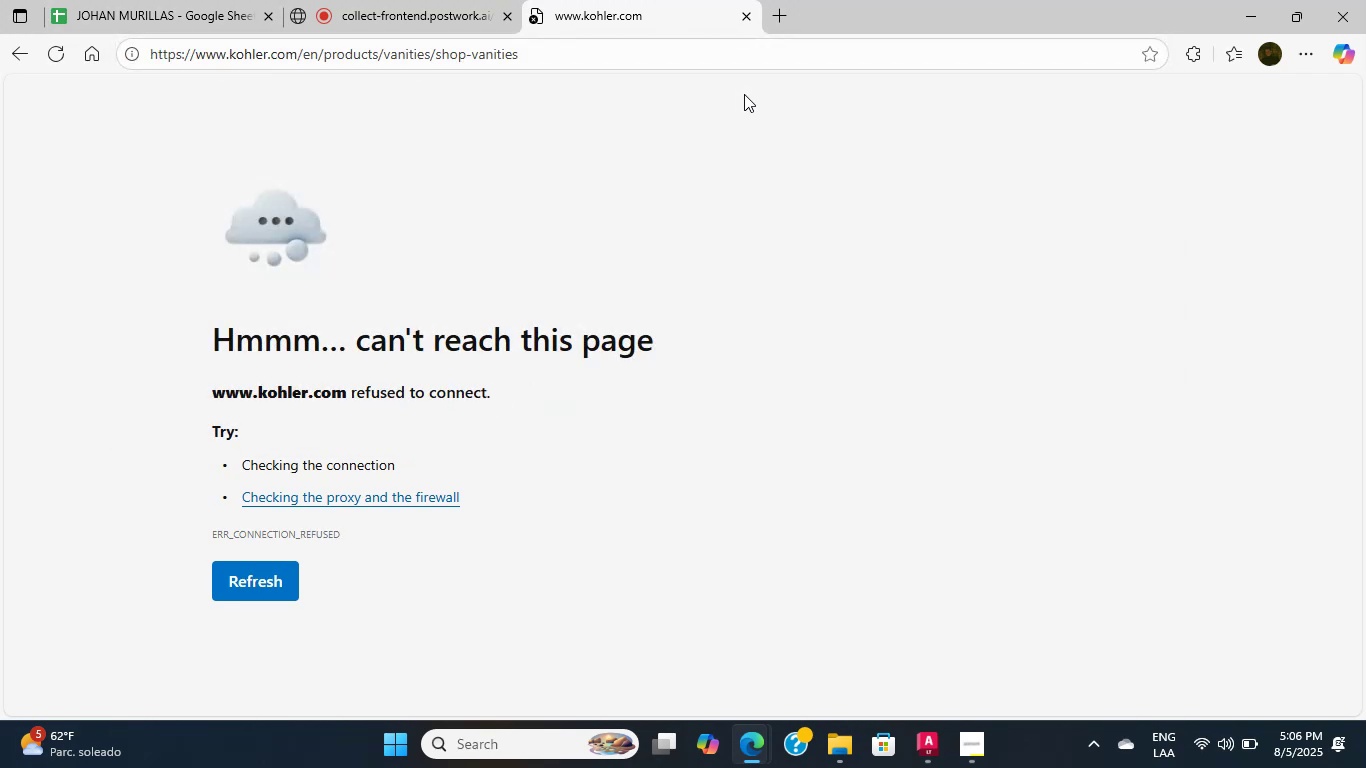 
left_click_drag(start_coordinate=[440, 162], to_coordinate=[447, 165])
 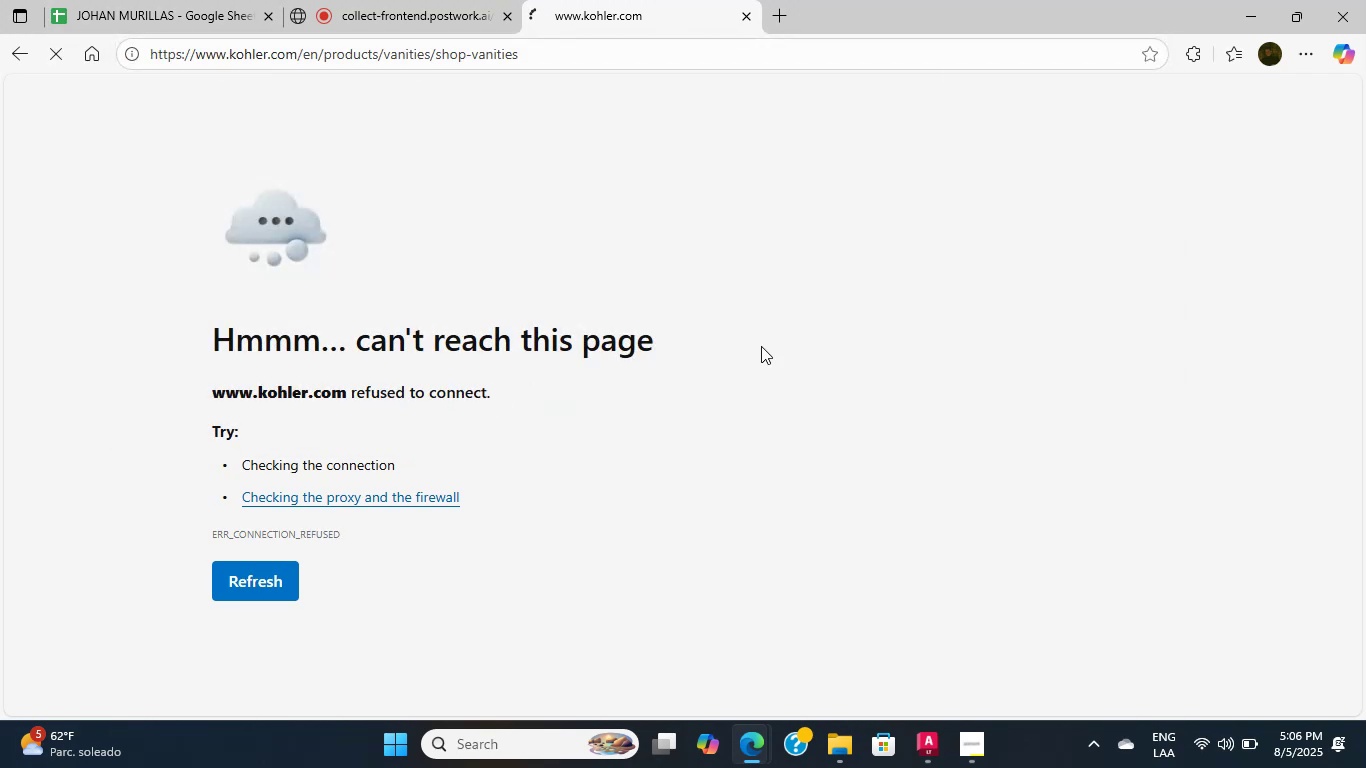 
double_click([761, 346])
 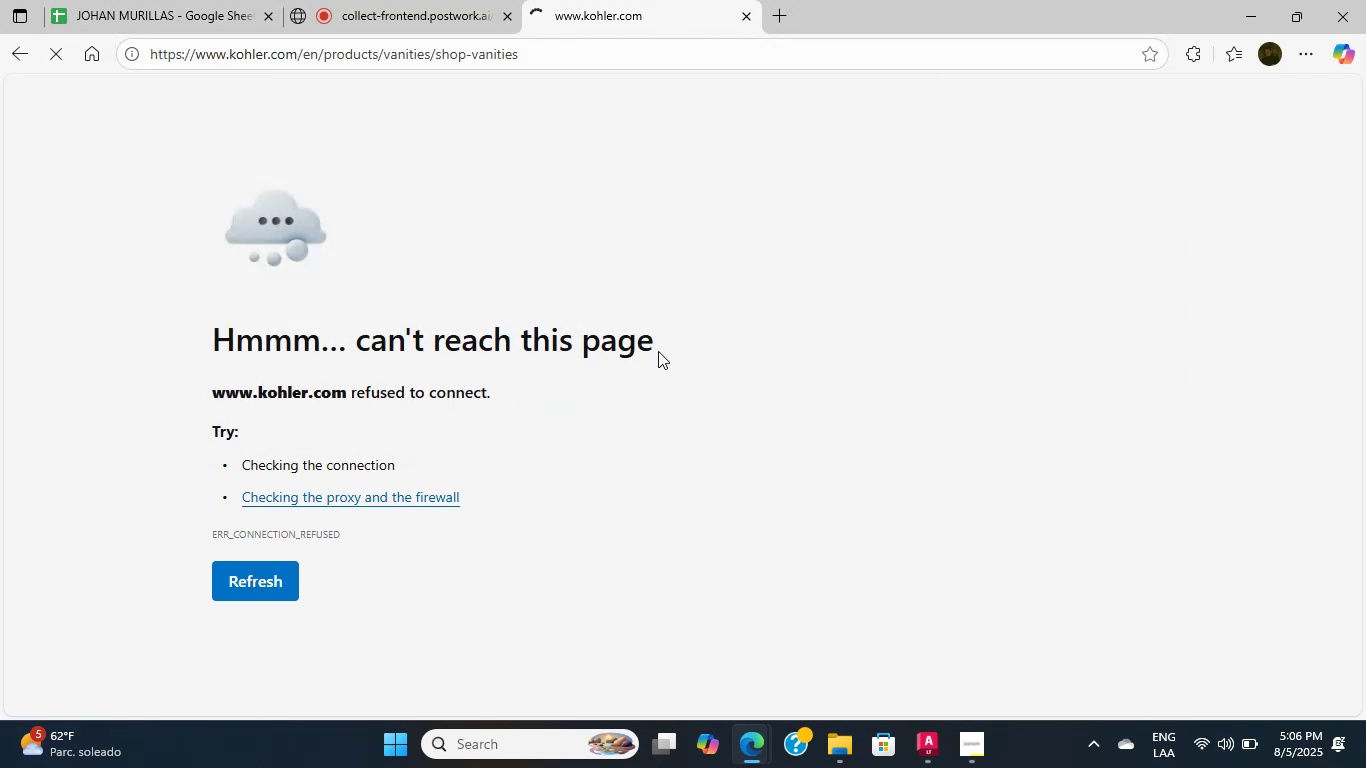 
triple_click([658, 351])
 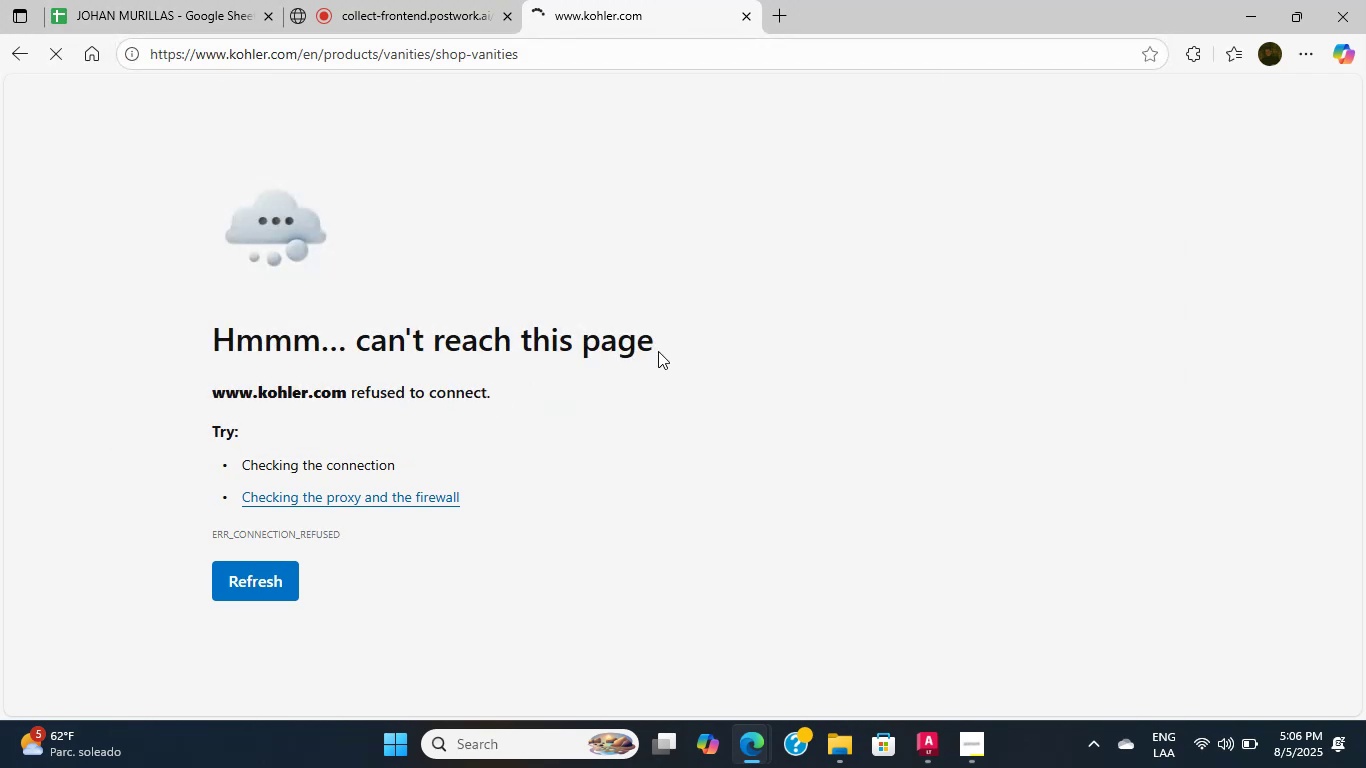 
triple_click([658, 351])
 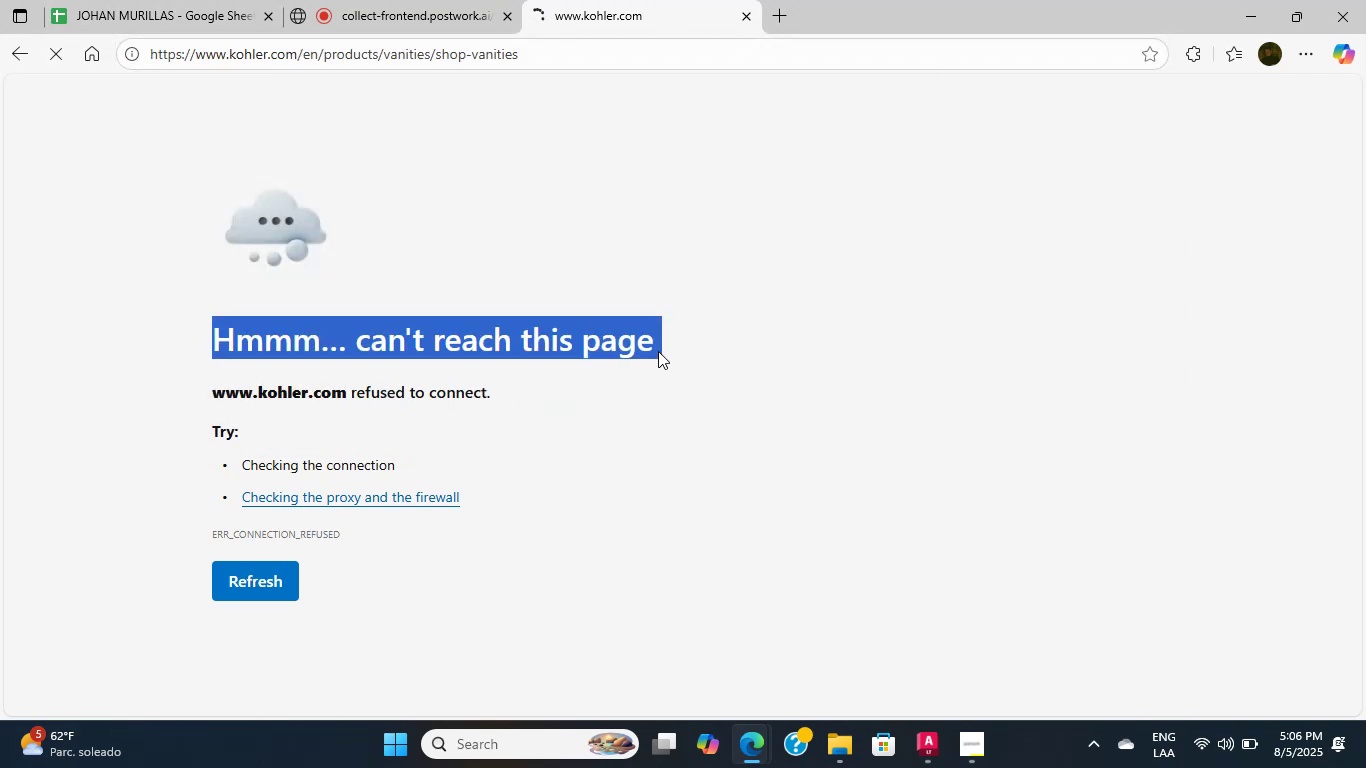 
triple_click([658, 351])
 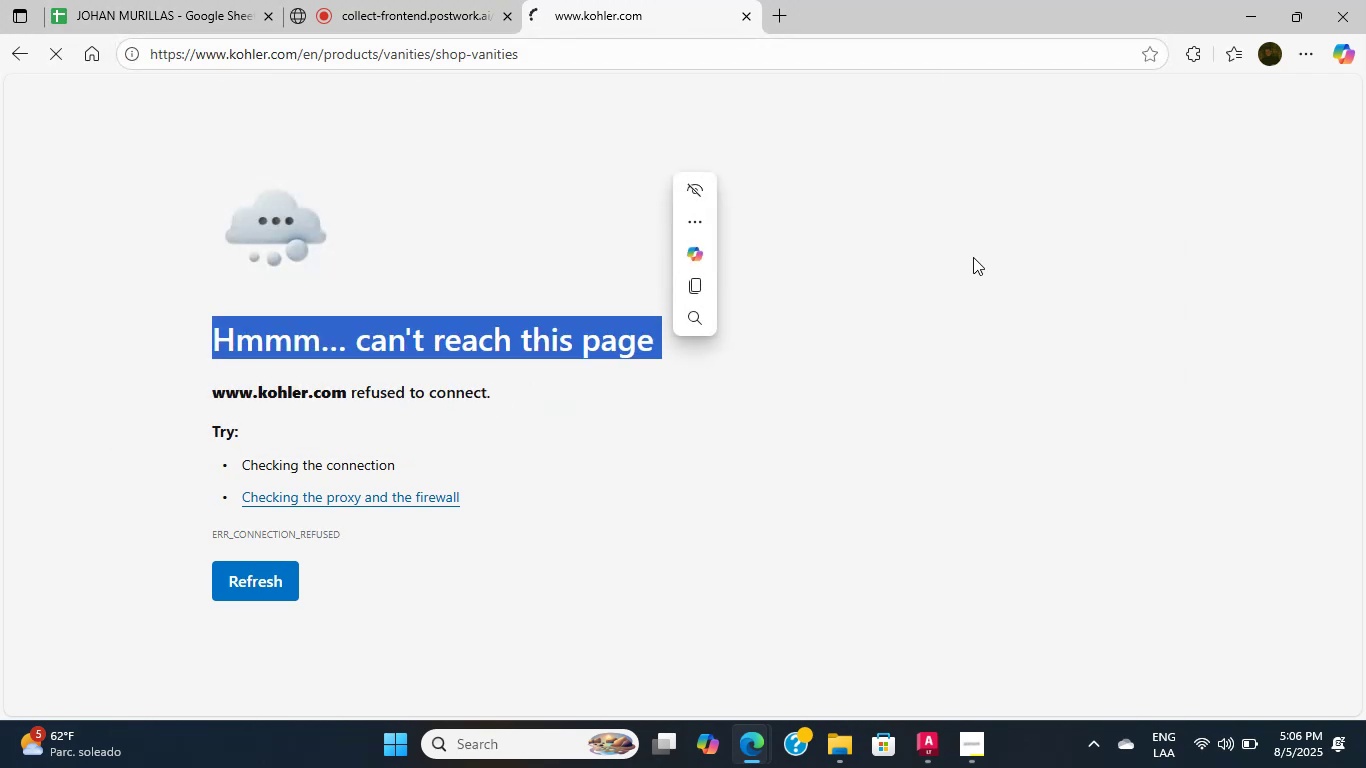 
left_click_drag(start_coordinate=[842, 426], to_coordinate=[845, 417])
 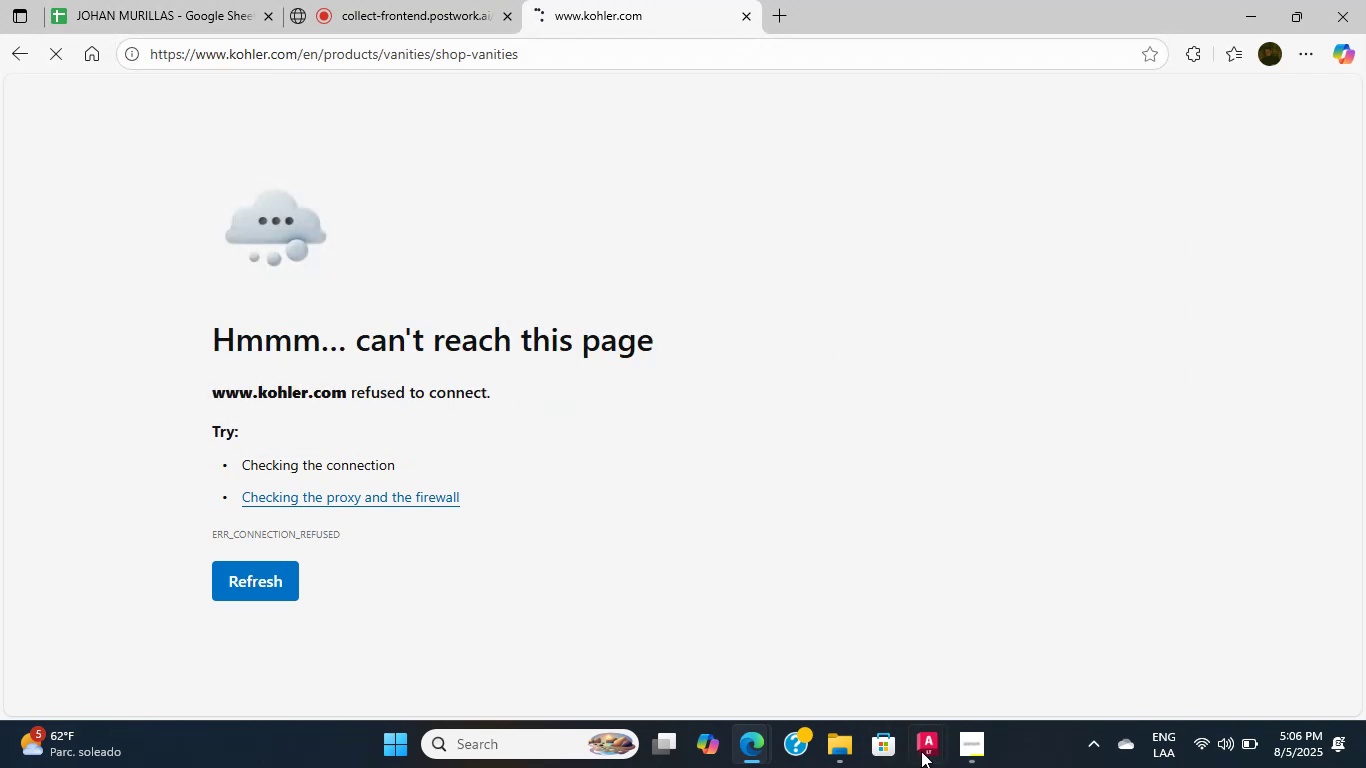 
left_click([925, 743])
 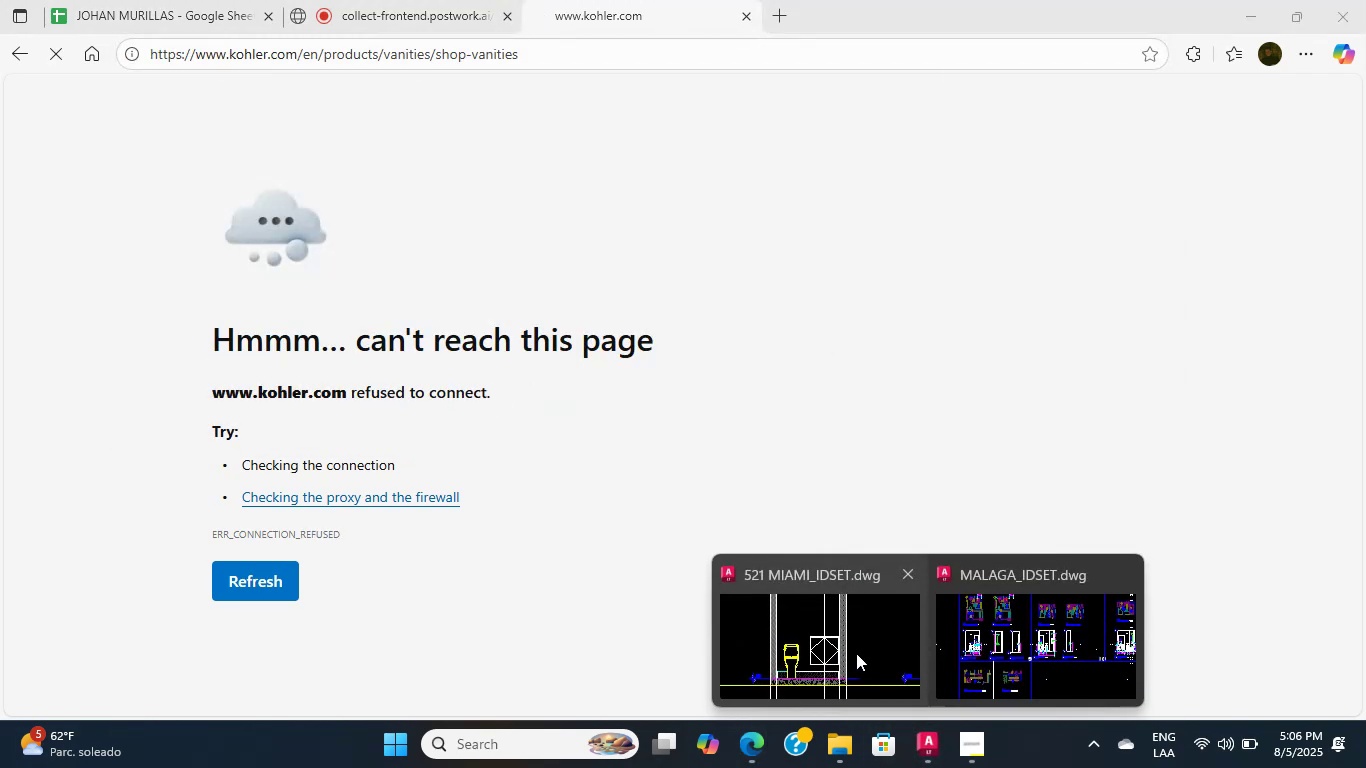 
left_click([854, 650])
 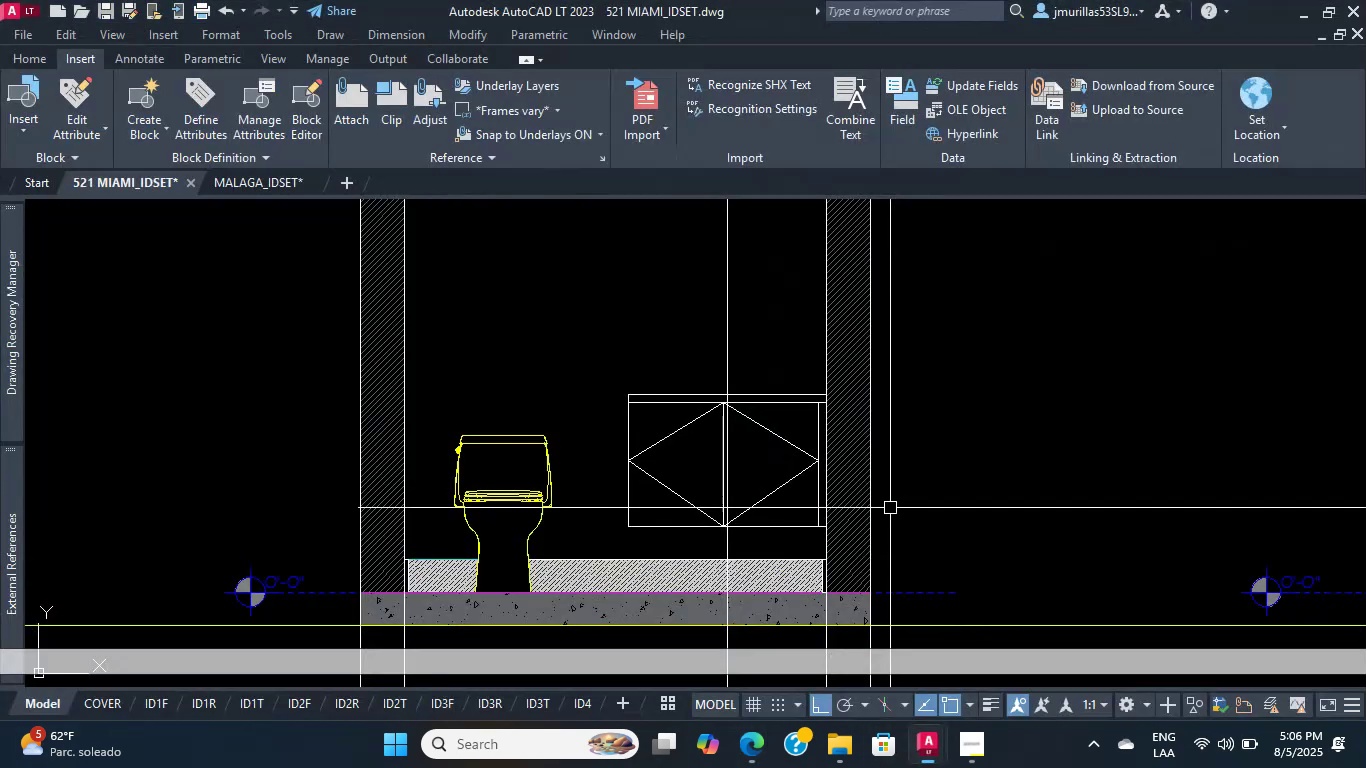 
scroll: coordinate [871, 522], scroll_direction: down, amount: 3.0
 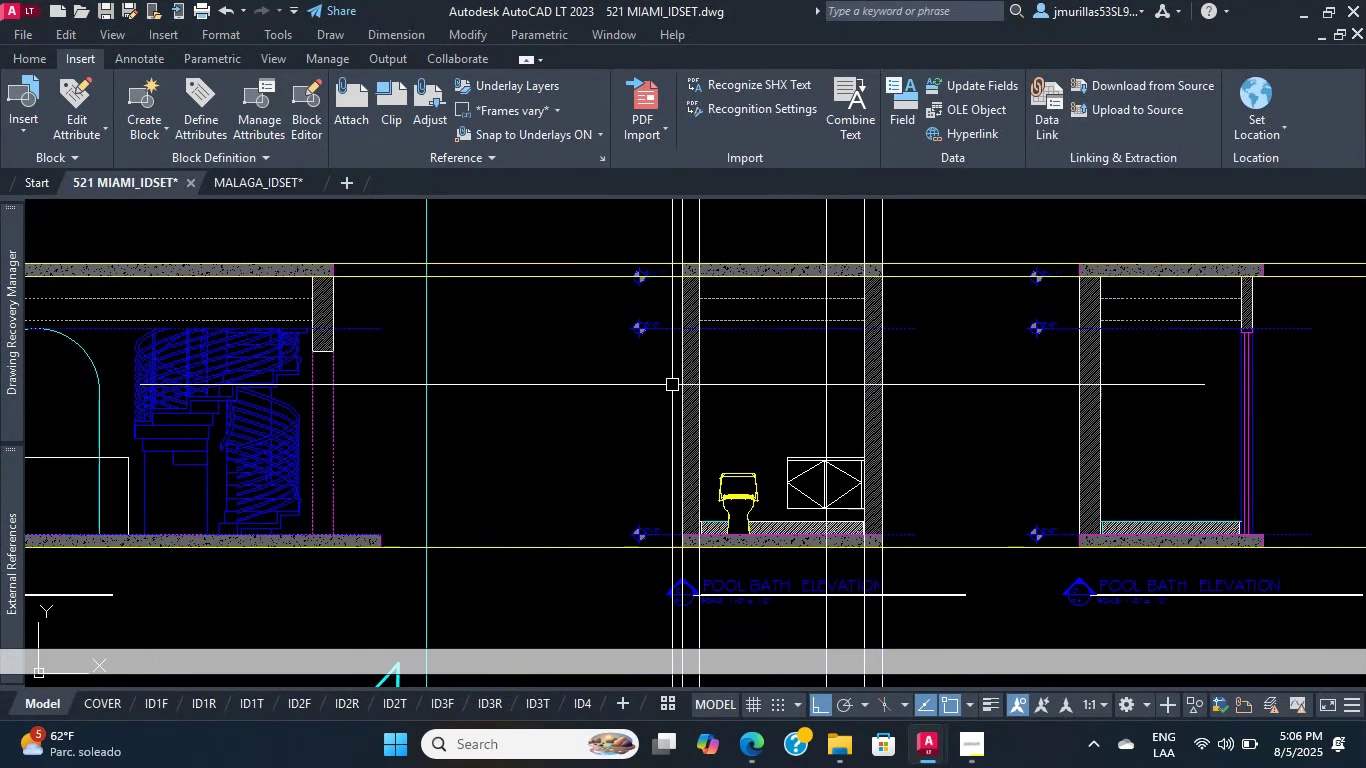 
scroll: coordinate [647, 413], scroll_direction: up, amount: 3.0
 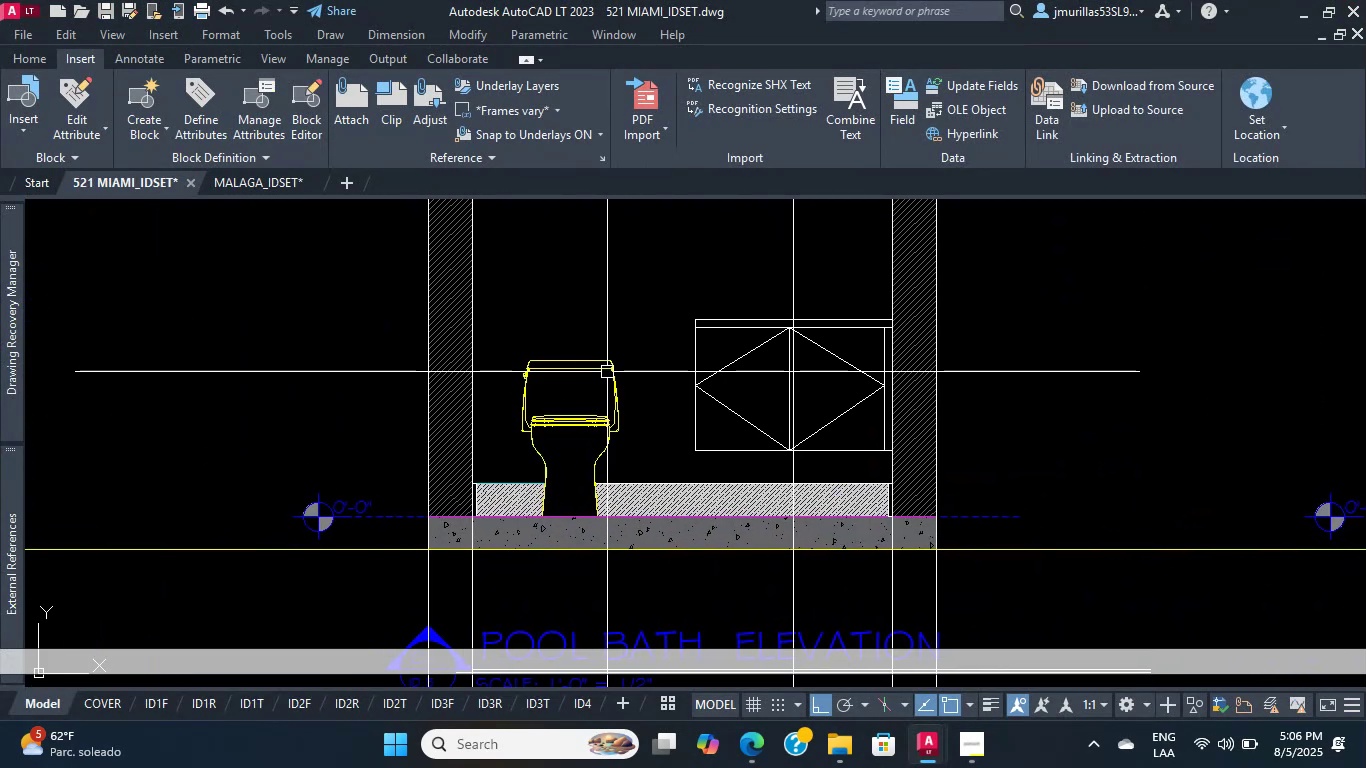 
type(dli )
 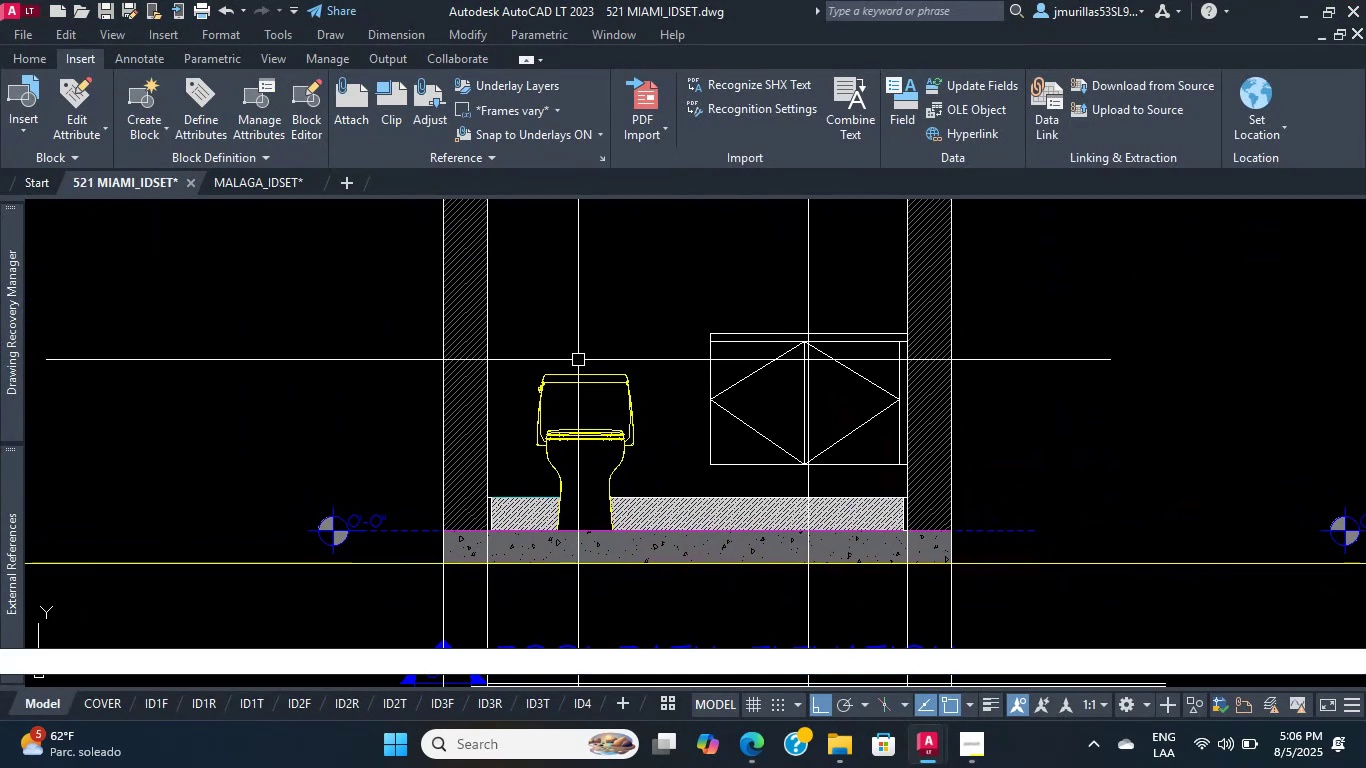 
scroll: coordinate [582, 512], scroll_direction: up, amount: 2.0
 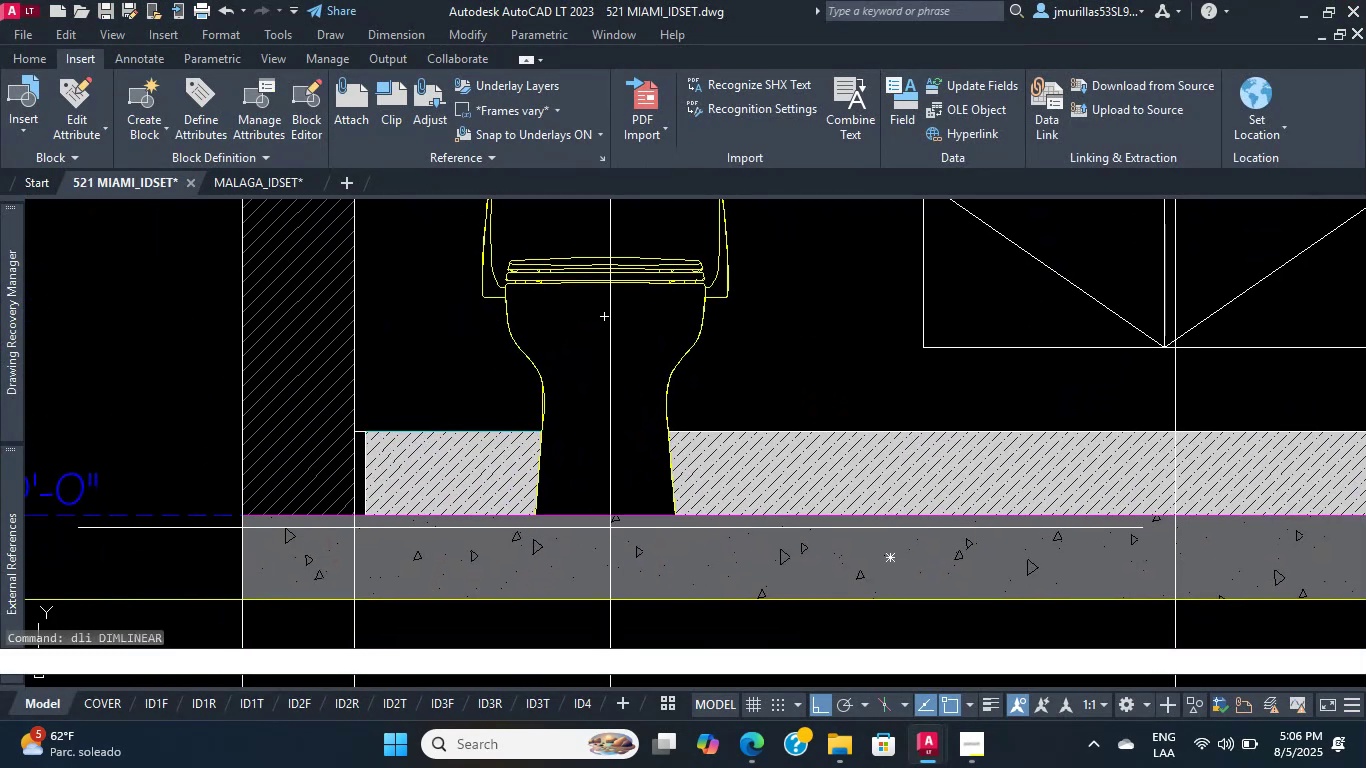 
left_click_drag(start_coordinate=[604, 517], to_coordinate=[598, 515])
 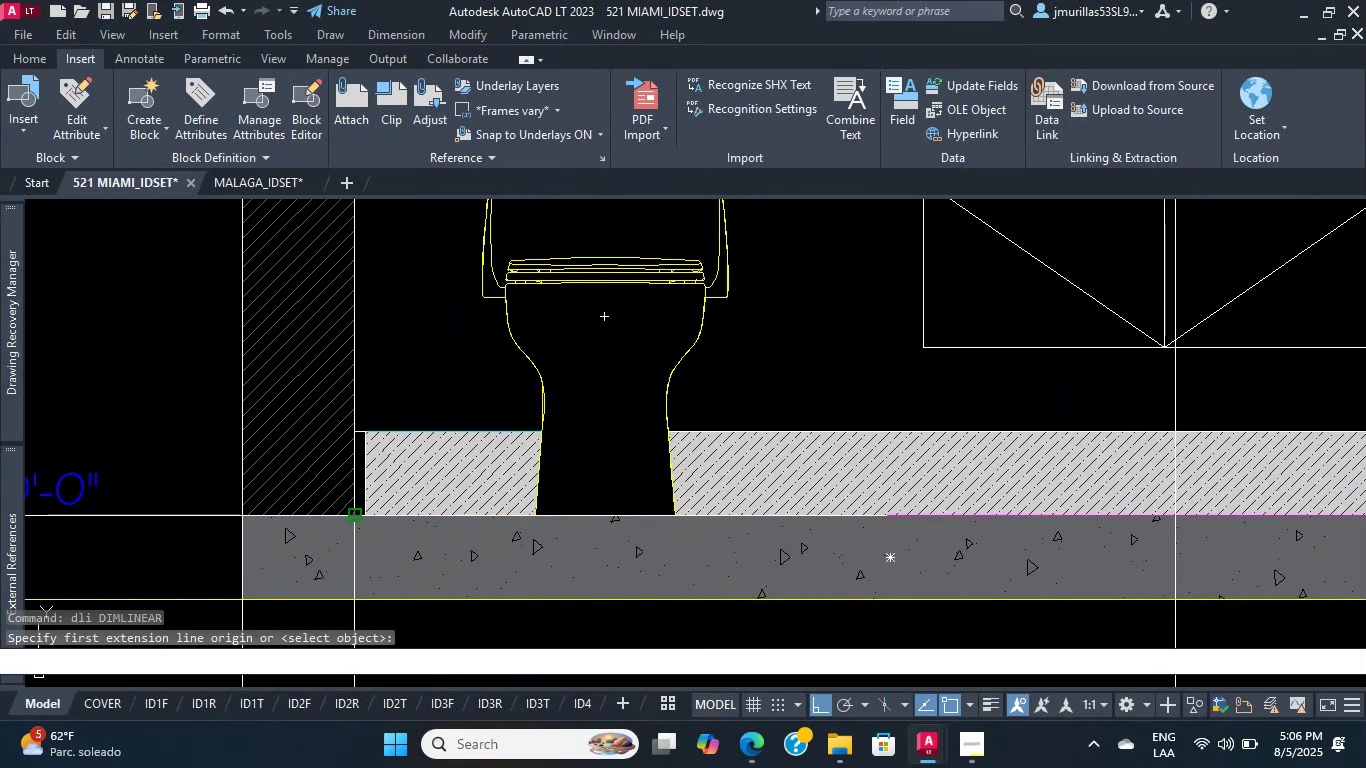 
left_click([349, 518])
 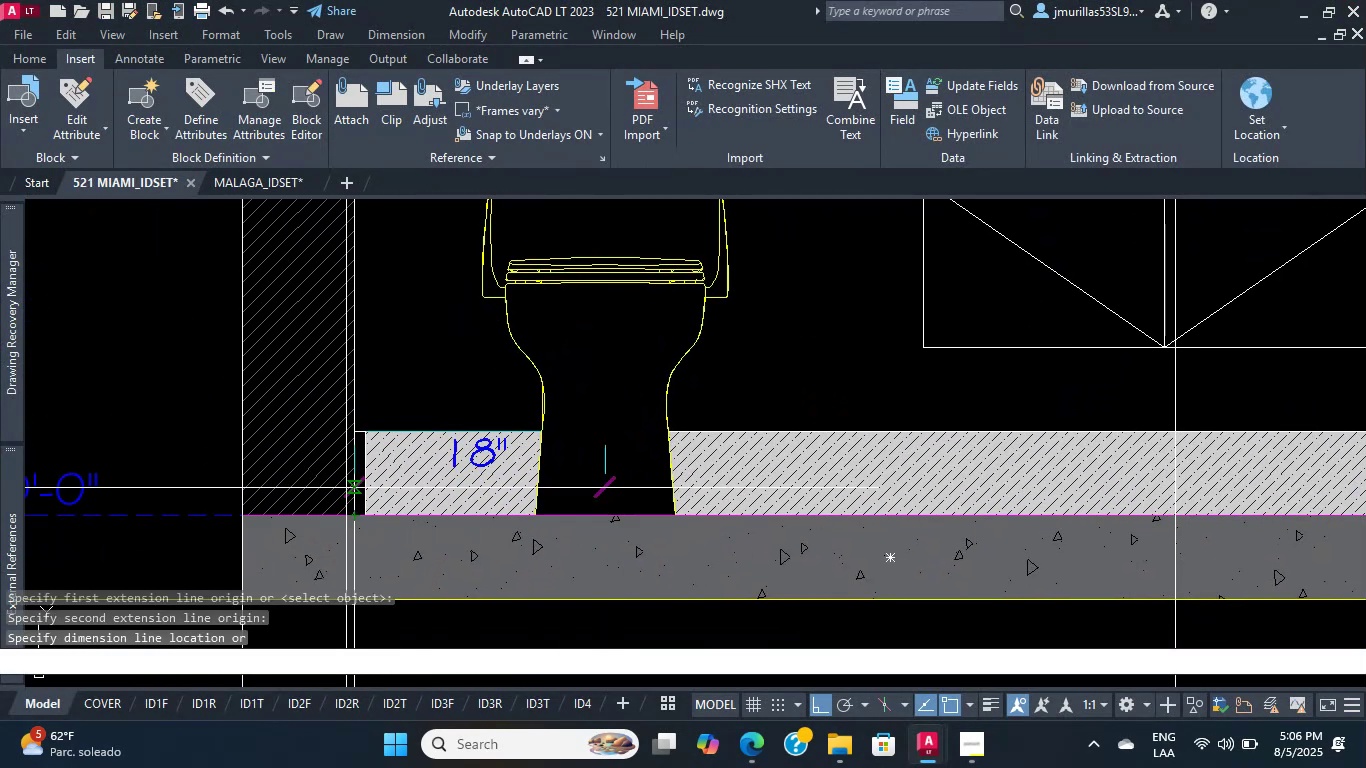 
scroll: coordinate [384, 379], scroll_direction: down, amount: 2.0
 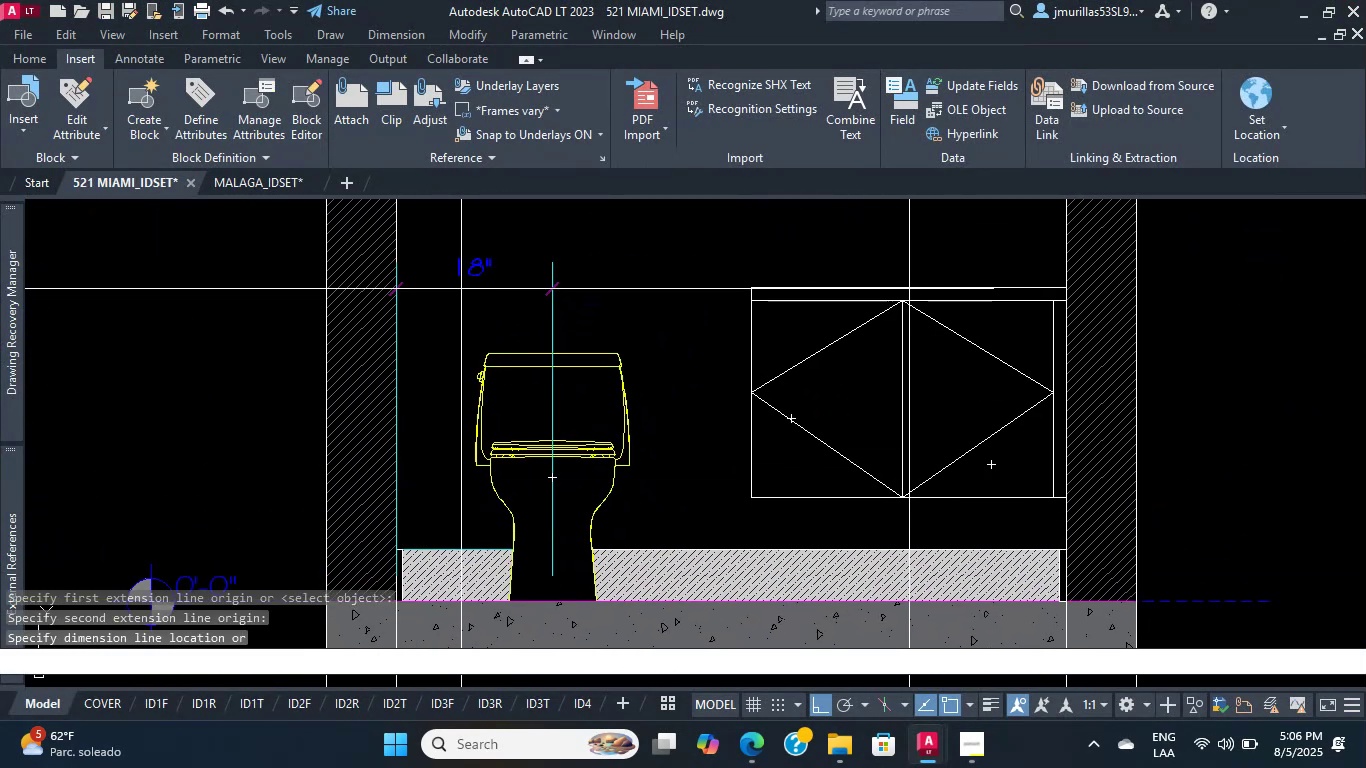 
left_click([464, 316])
 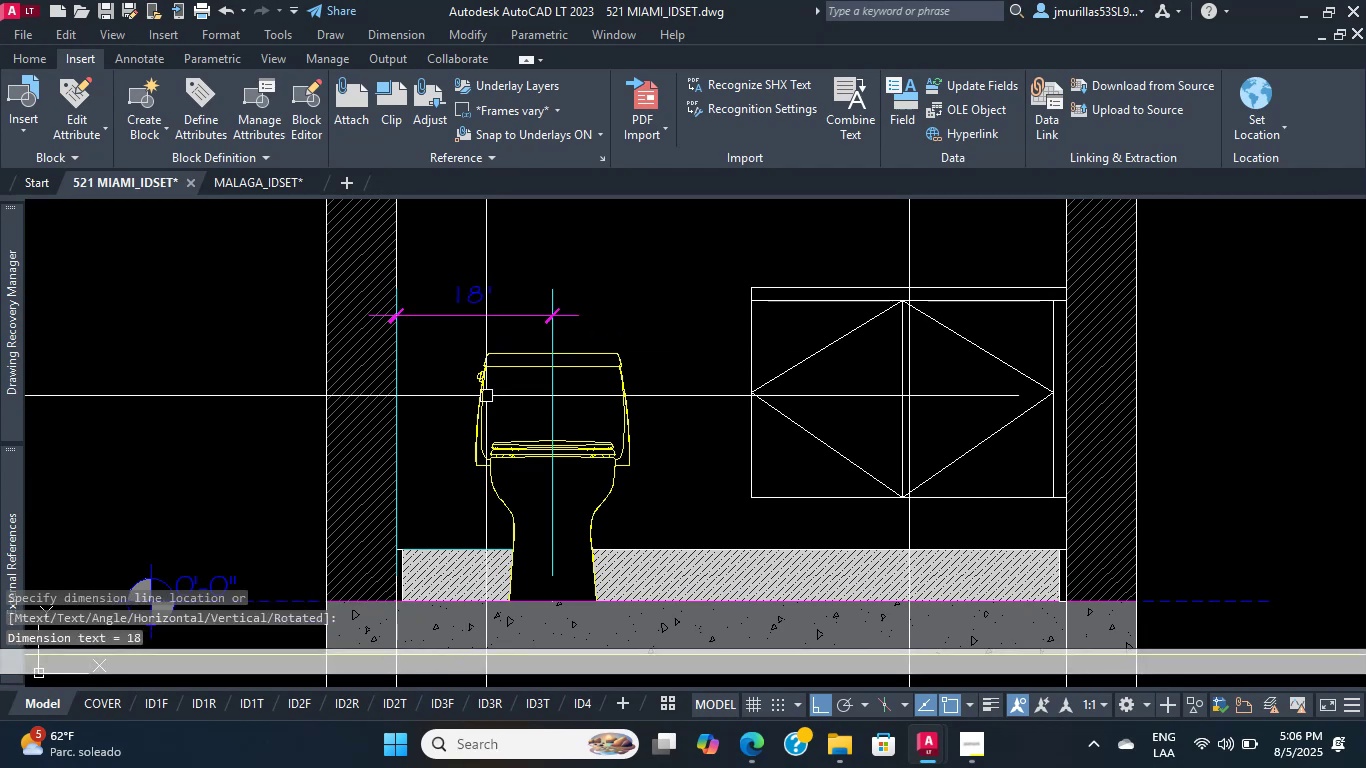 
key(Escape)
 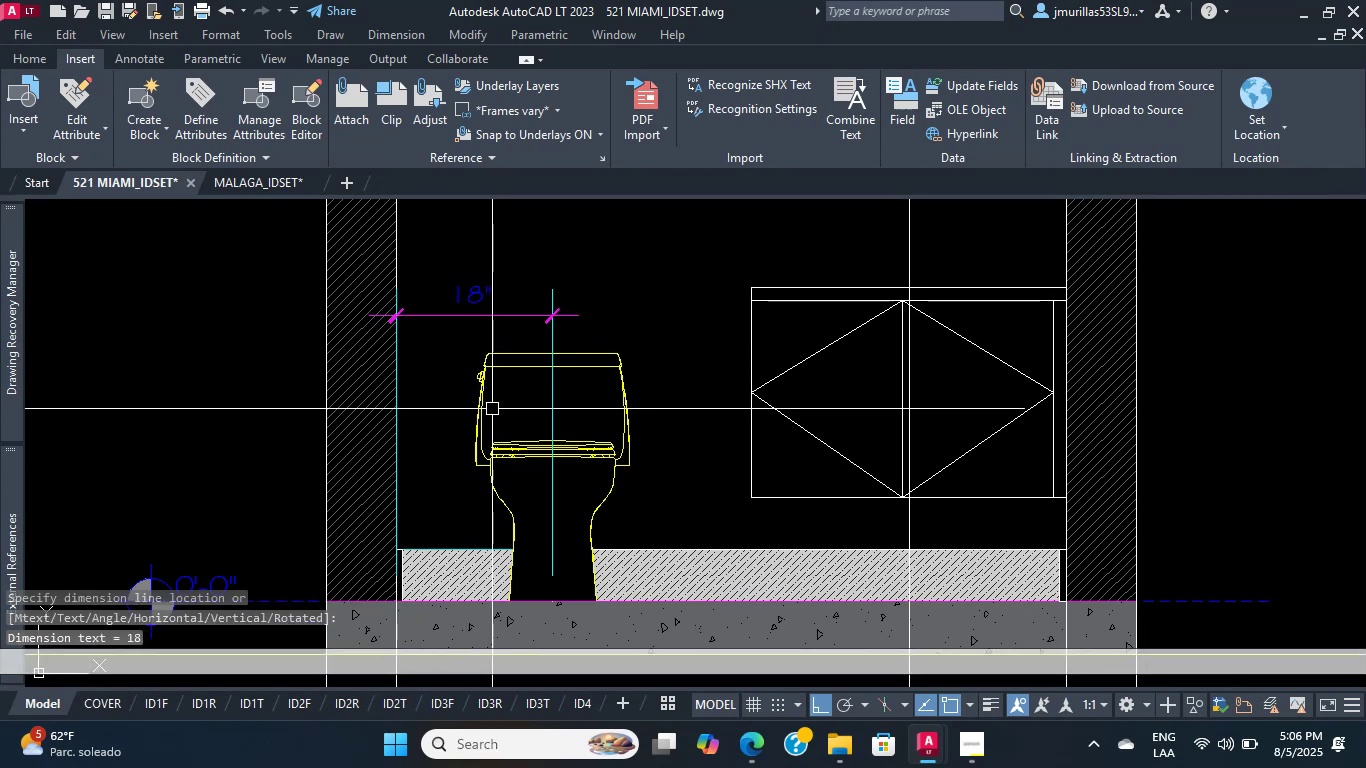 
scroll: coordinate [492, 409], scroll_direction: down, amount: 3.0
 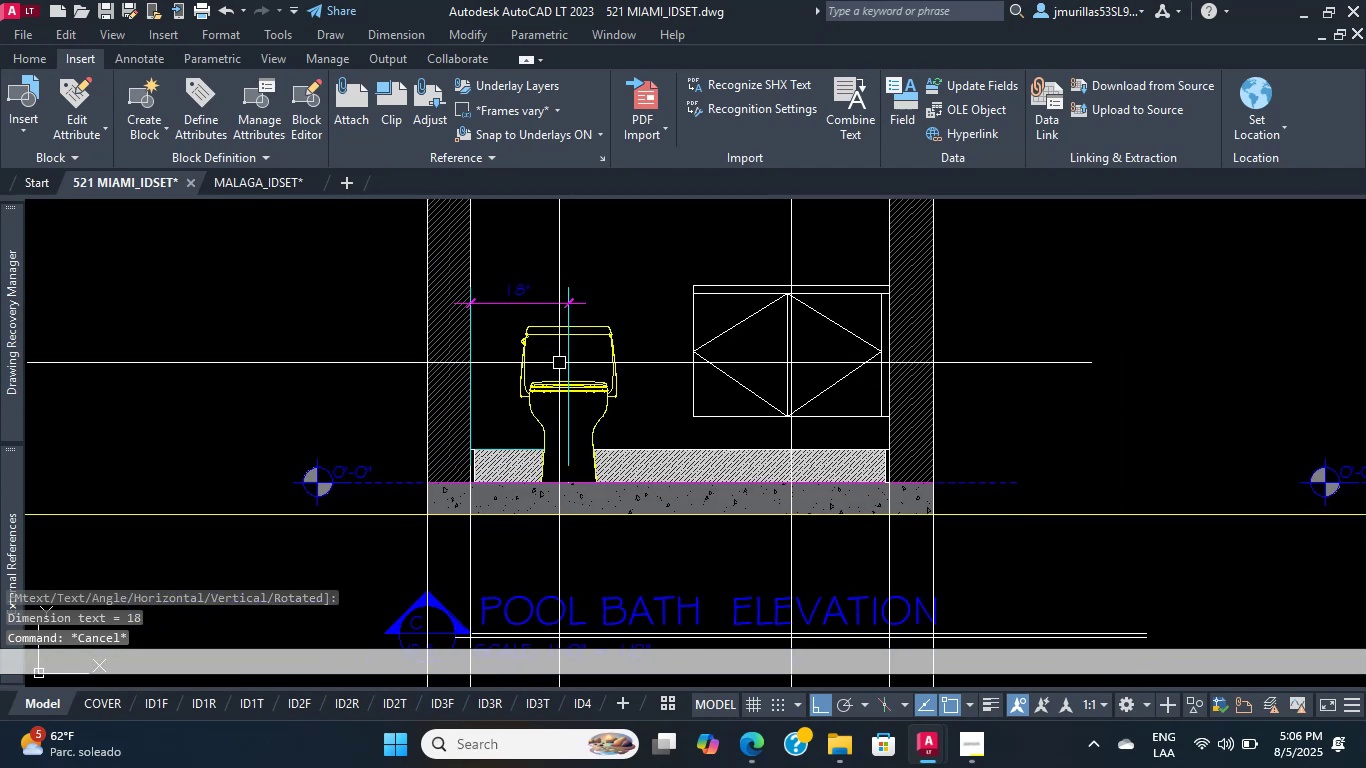 
scroll: coordinate [521, 330], scroll_direction: up, amount: 3.0
 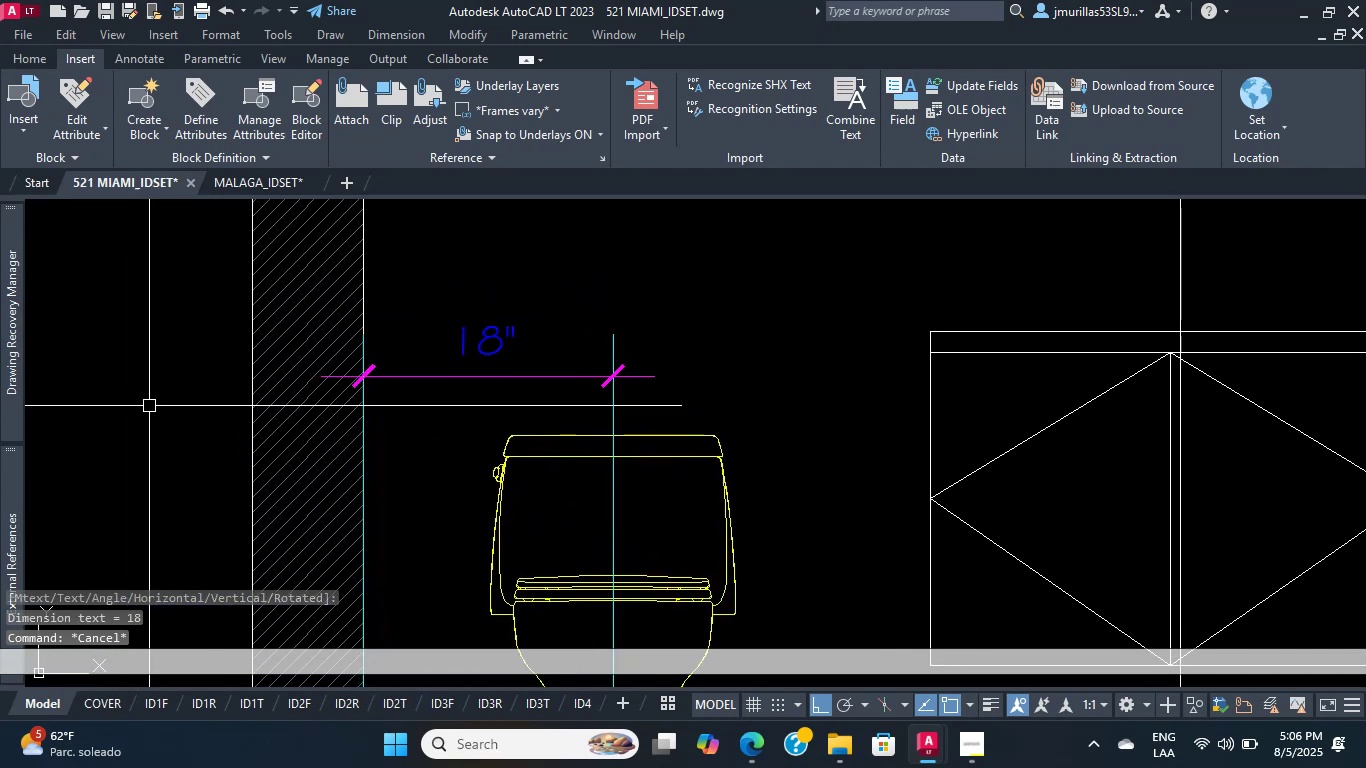 
scroll: coordinate [447, 352], scroll_direction: down, amount: 6.0
 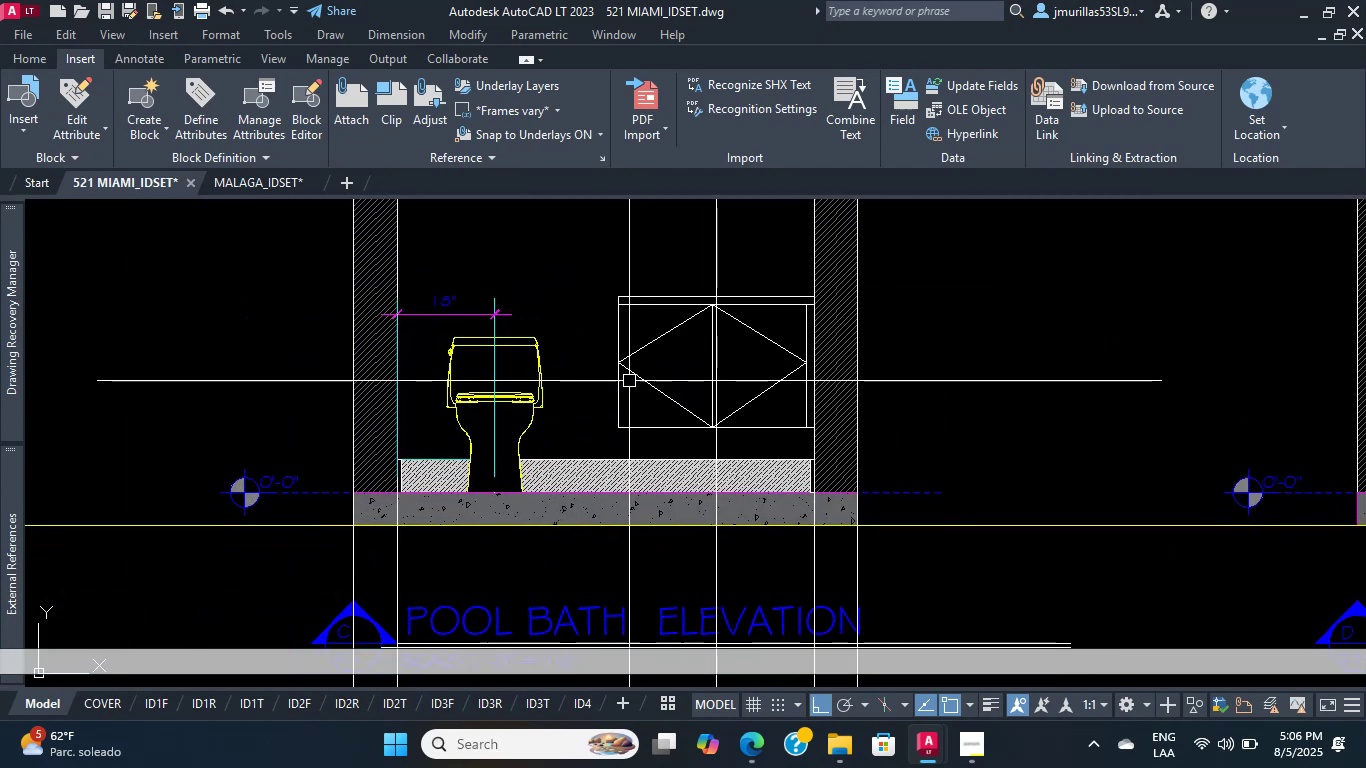 
type(dli )
 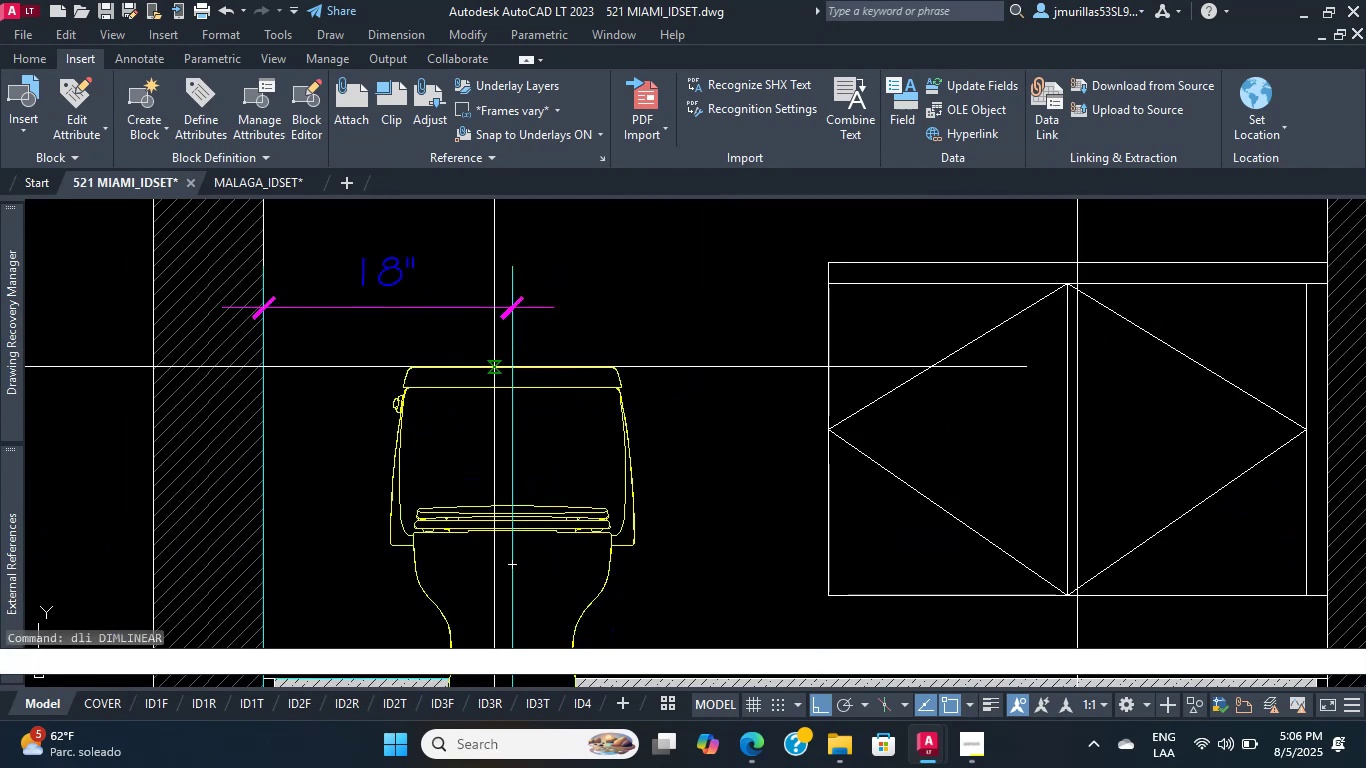 
scroll: coordinate [507, 347], scroll_direction: up, amount: 3.0
 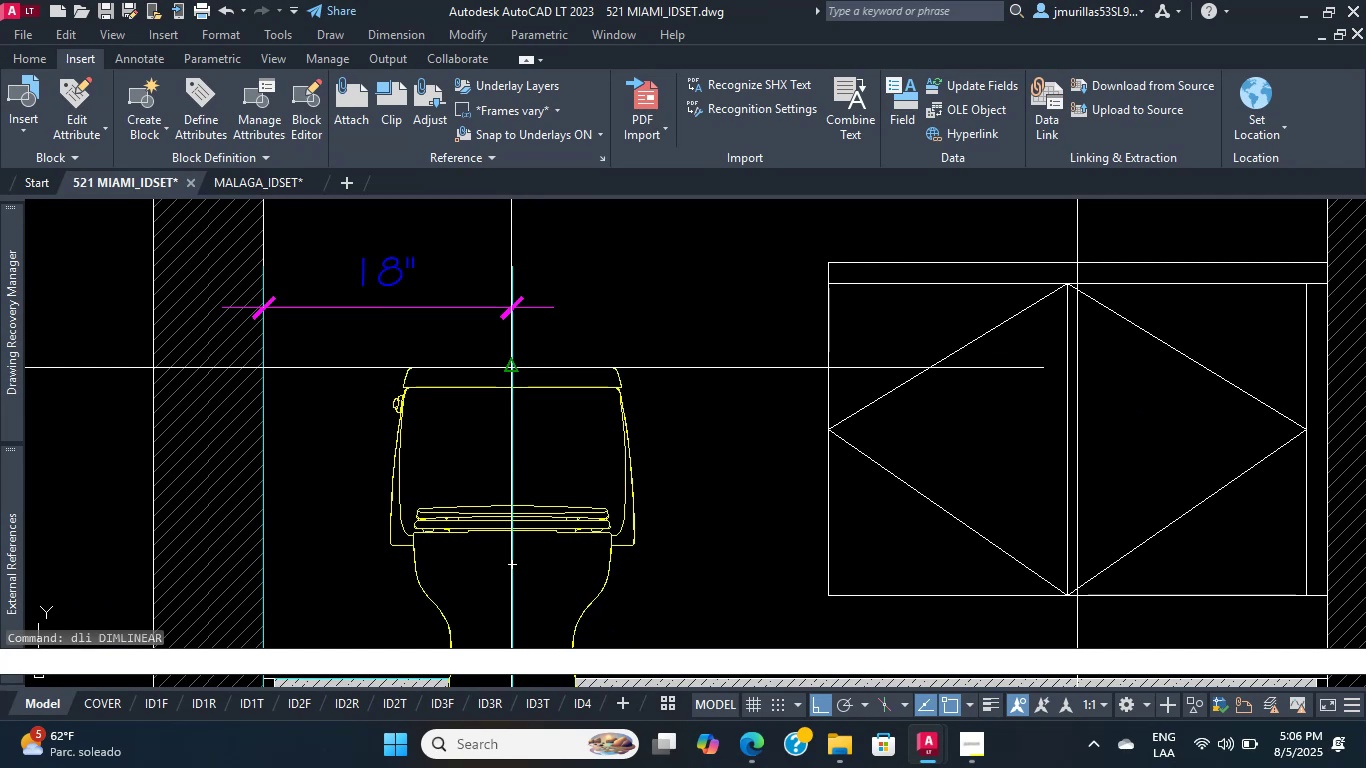 
left_click([508, 370])
 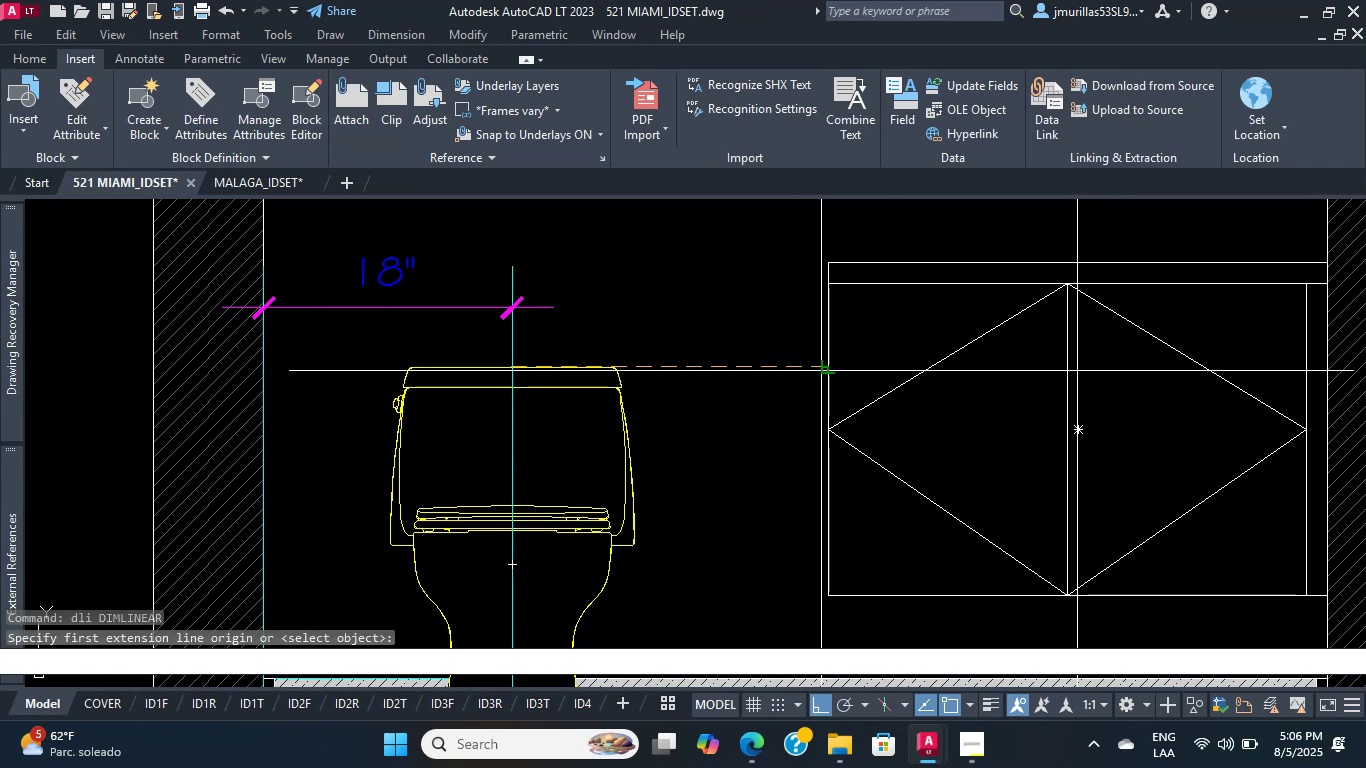 
left_click([824, 377])
 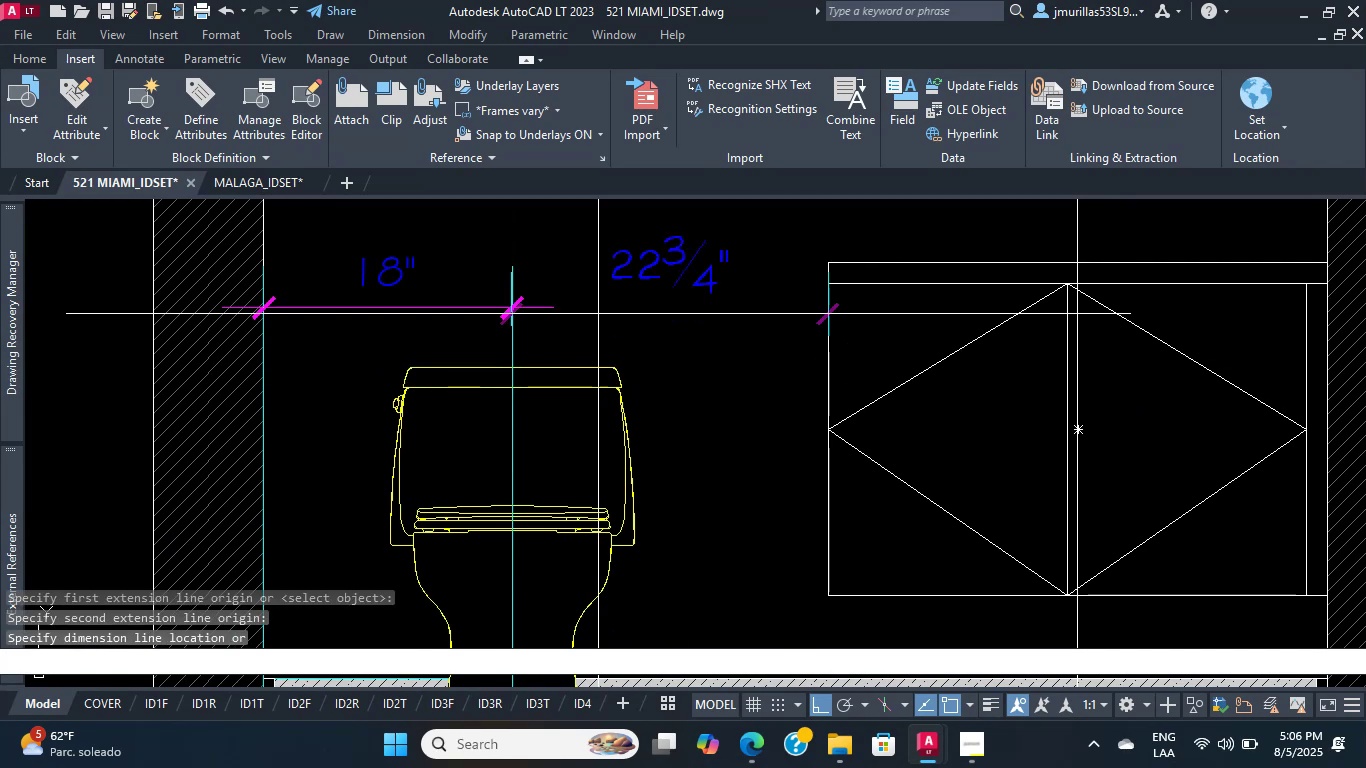 
scroll: coordinate [531, 313], scroll_direction: up, amount: 2.0
 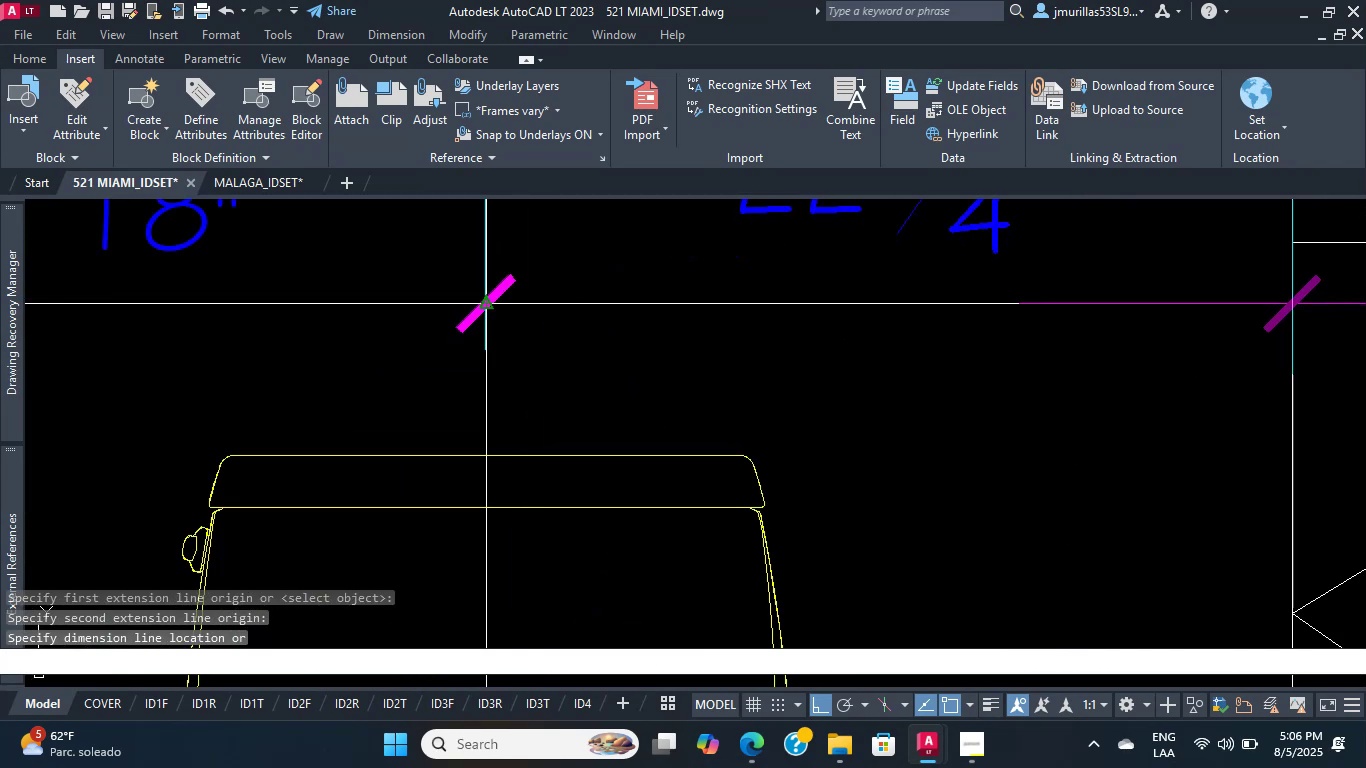 
left_click([488, 302])
 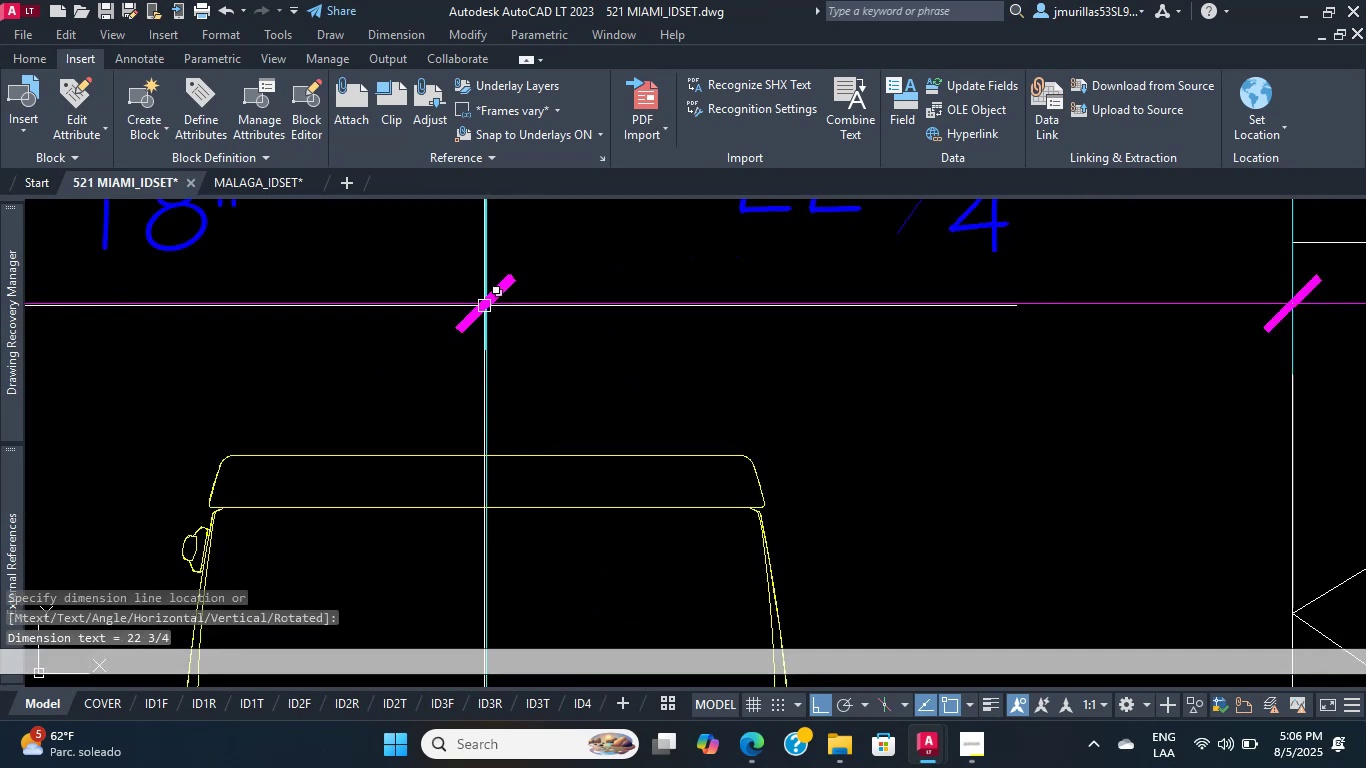 
key(Escape)
 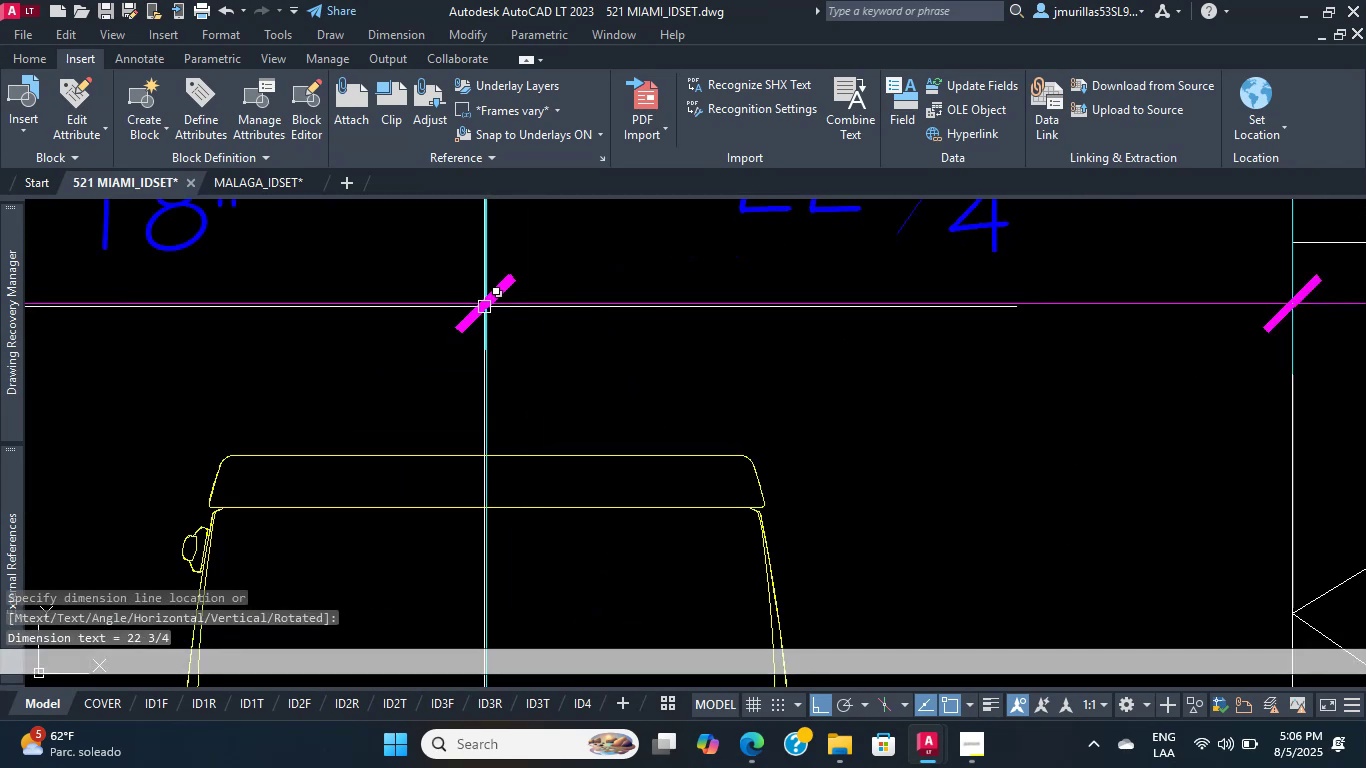 
scroll: coordinate [603, 375], scroll_direction: down, amount: 11.0
 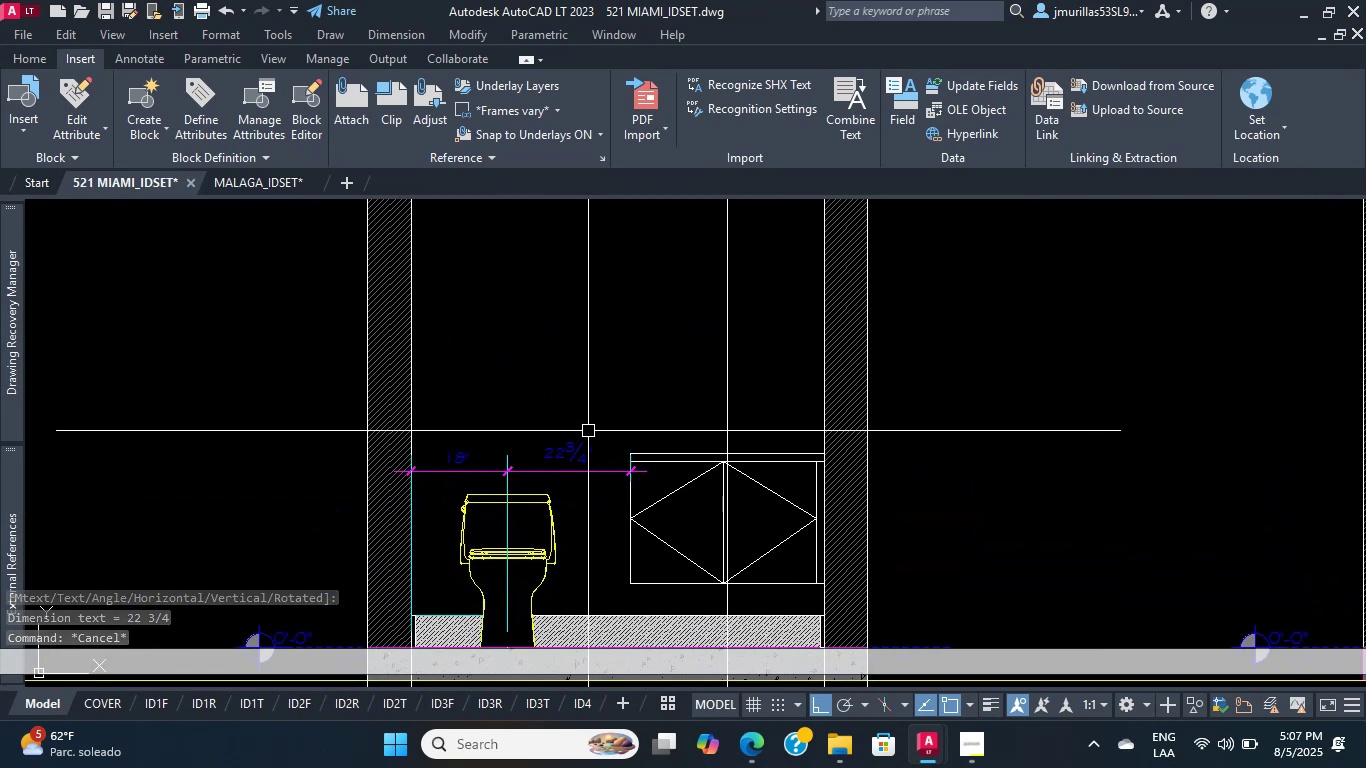 
scroll: coordinate [596, 488], scroll_direction: up, amount: 3.0
 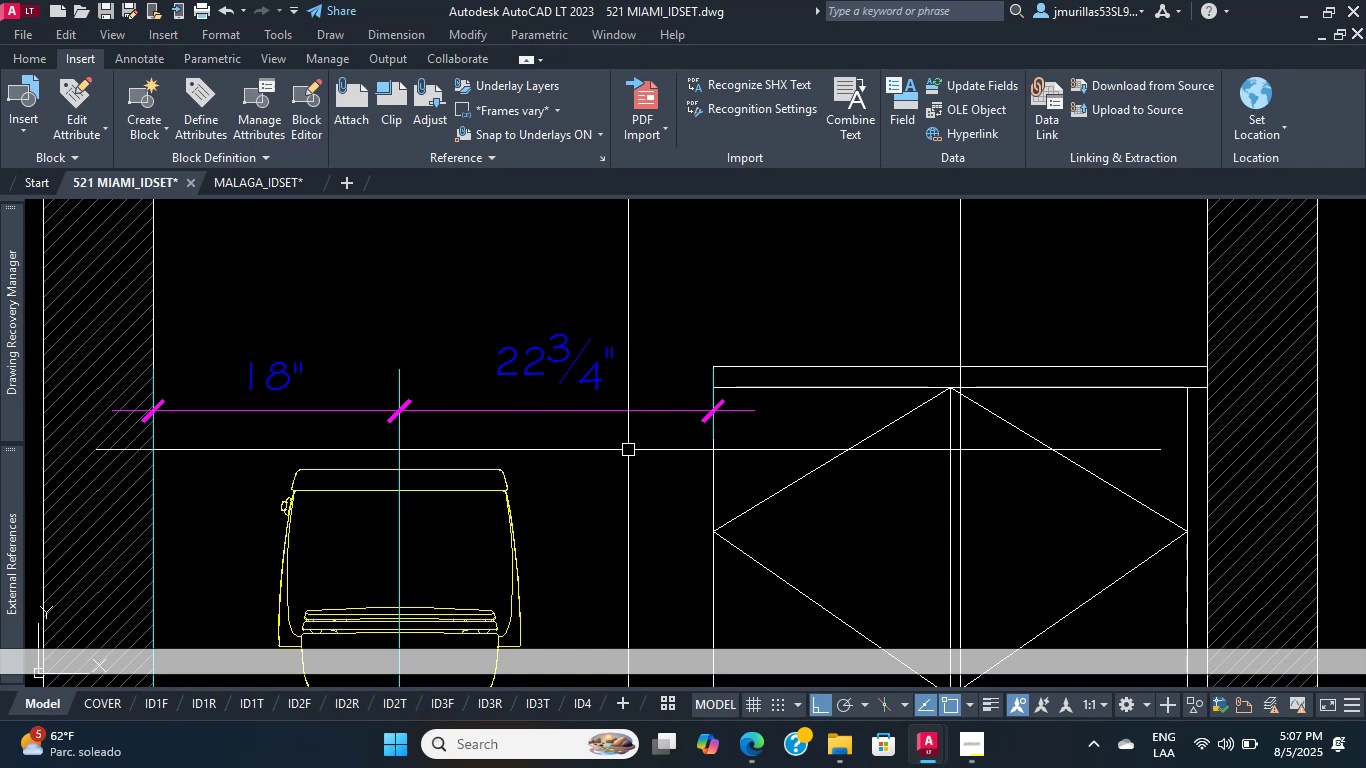 
wait(12.14)
 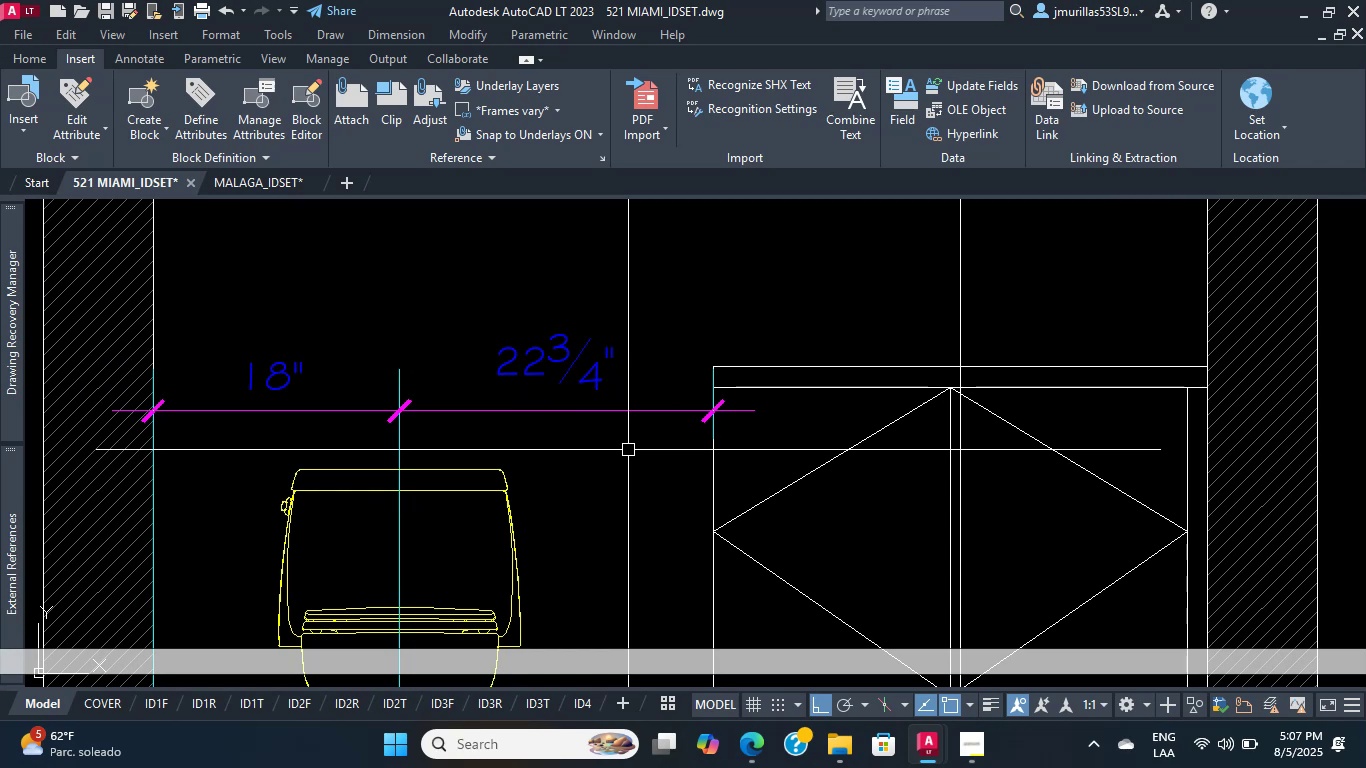 
scroll: coordinate [680, 379], scroll_direction: down, amount: 4.0
 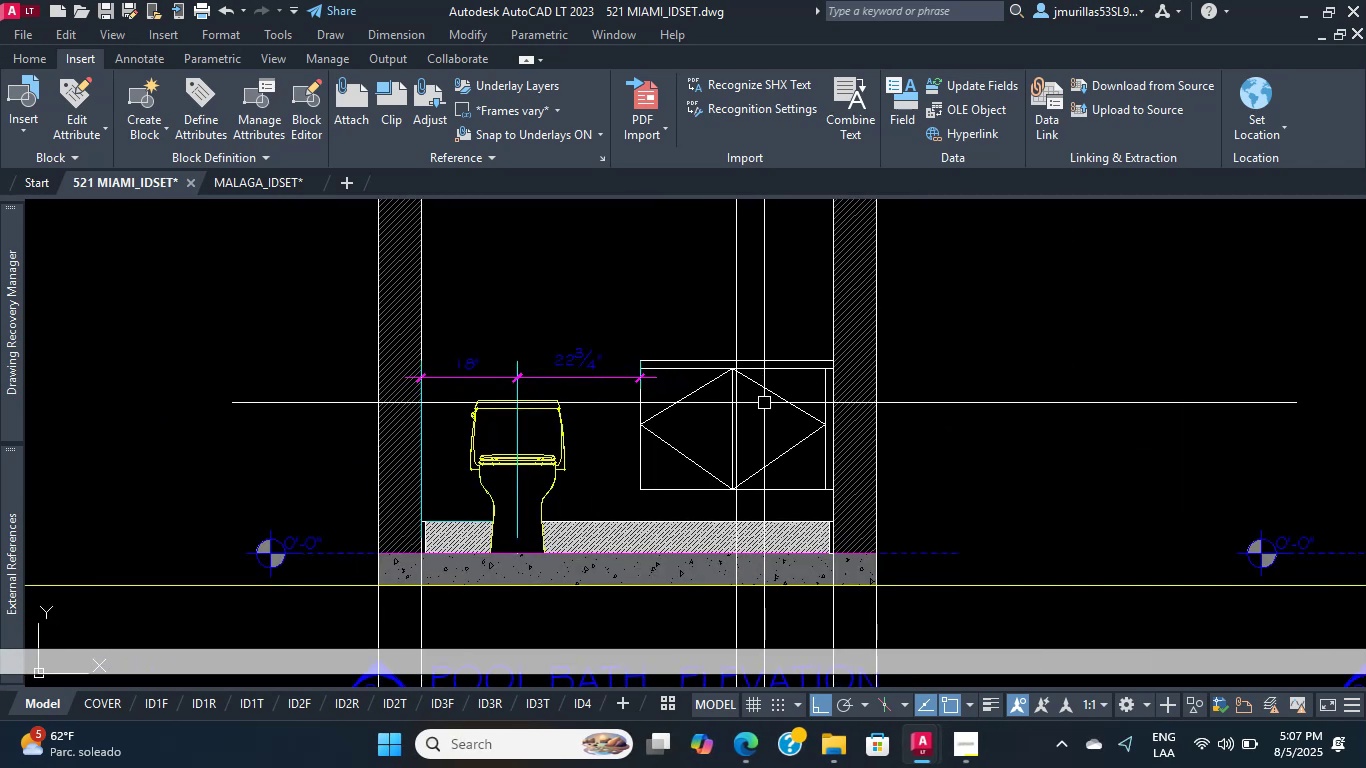 
scroll: coordinate [817, 436], scroll_direction: none, amount: 0.0
 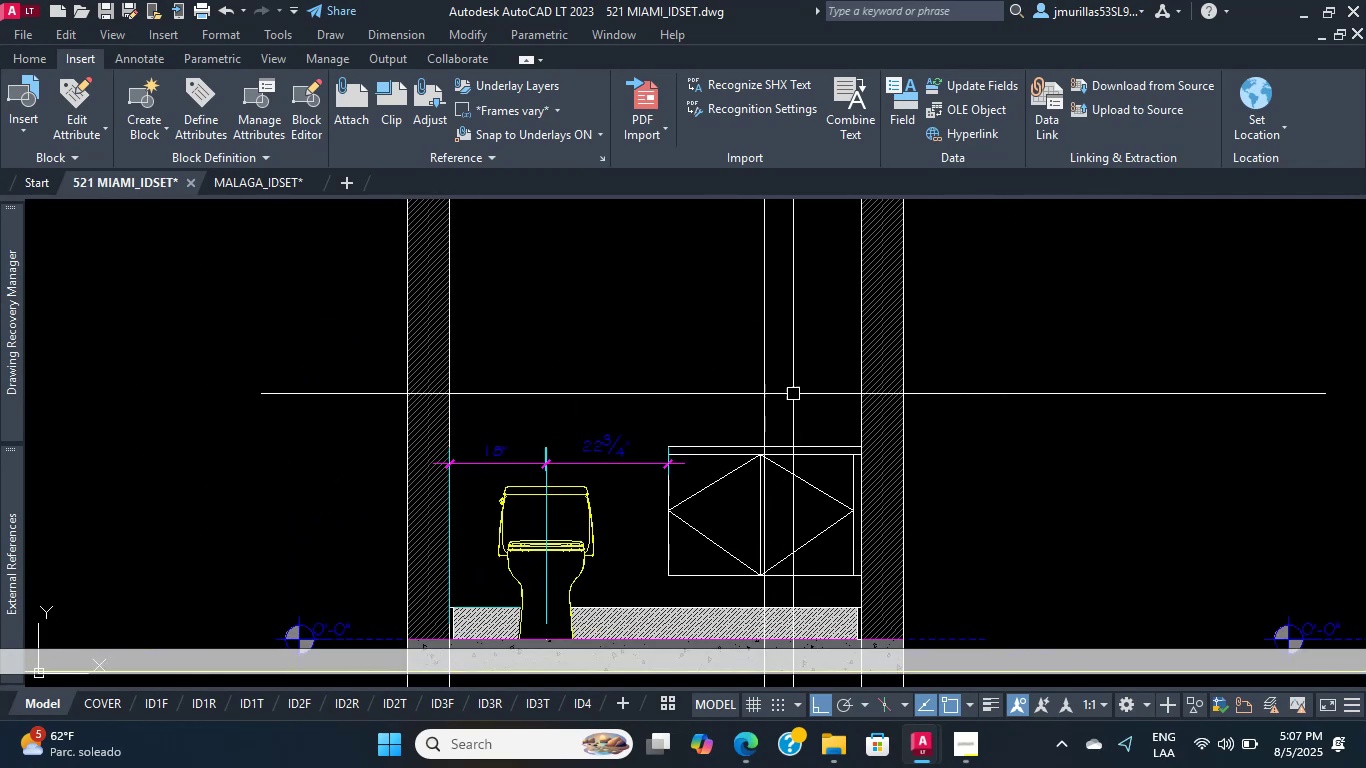 
scroll: coordinate [755, 469], scroll_direction: down, amount: 5.0
 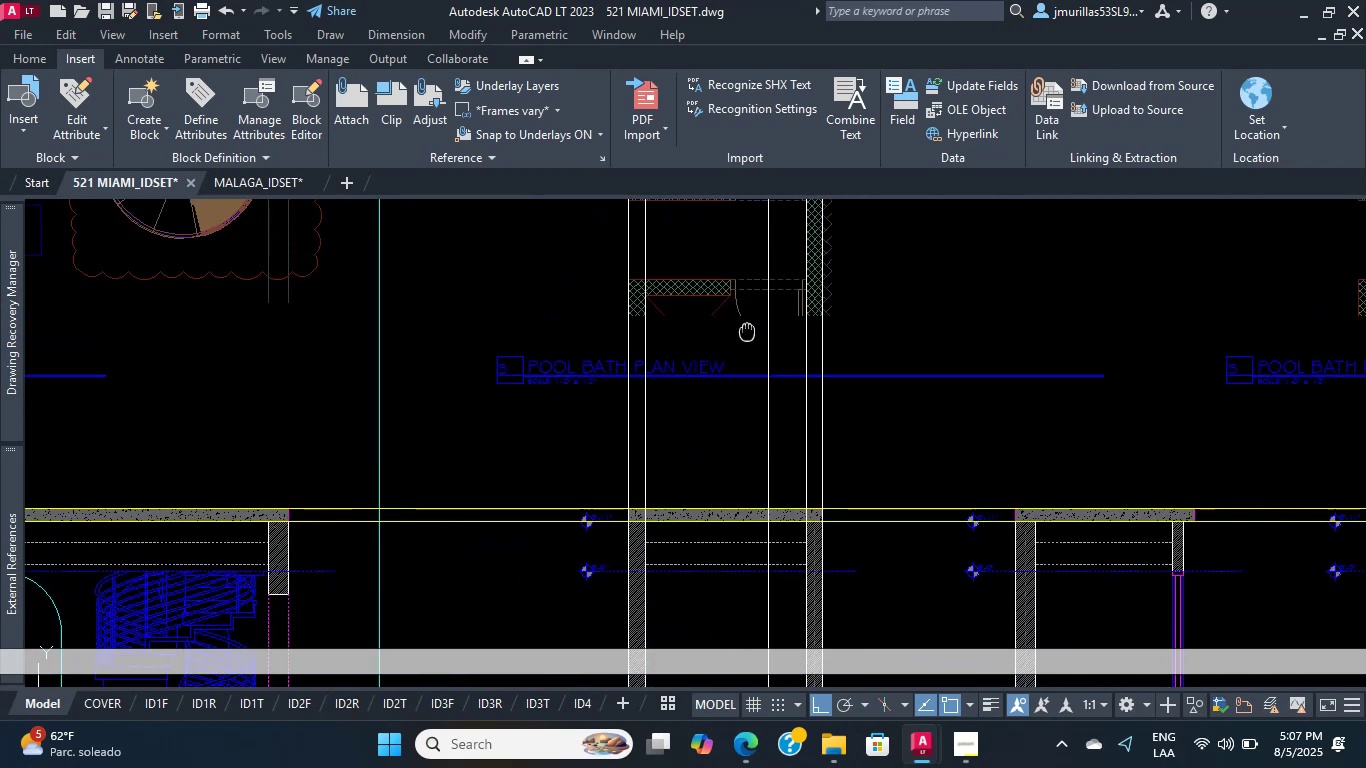 
scroll: coordinate [759, 266], scroll_direction: up, amount: 2.0
 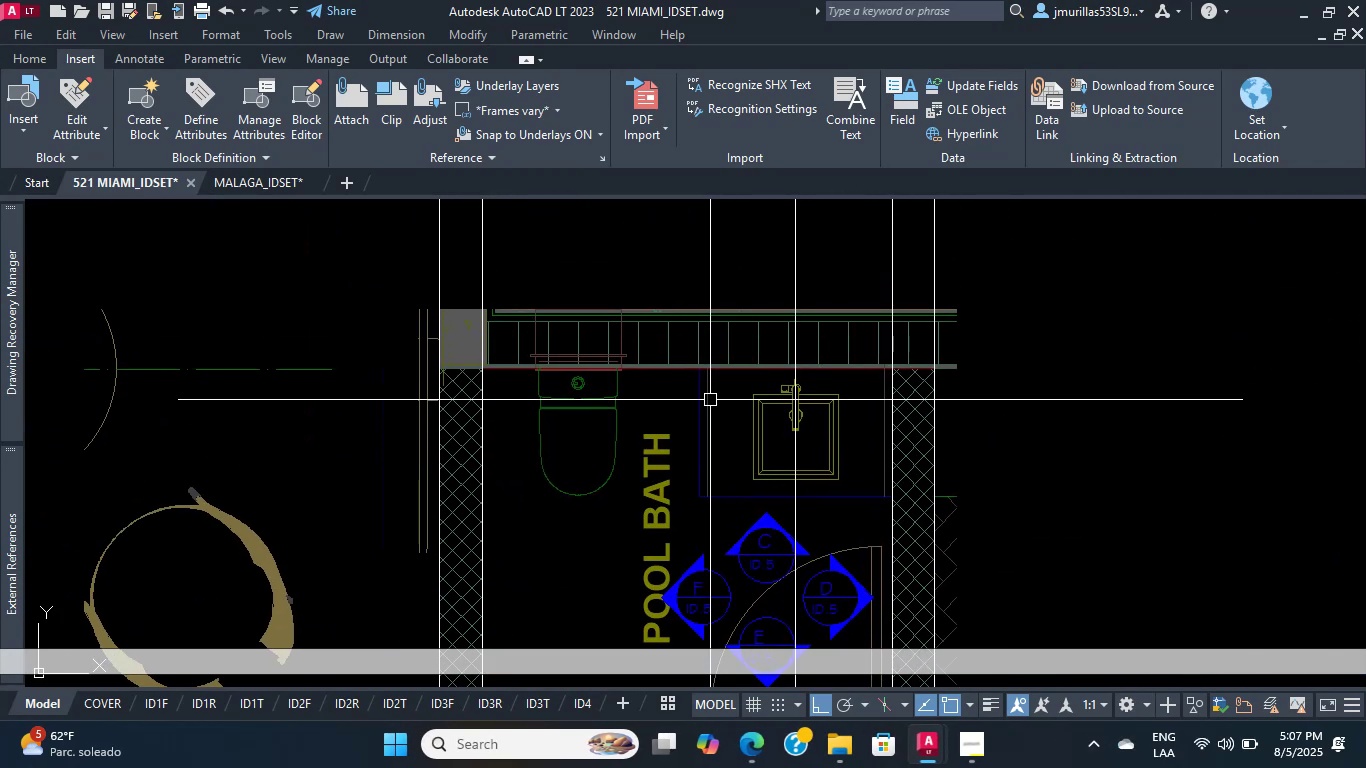 
type(xl v )
 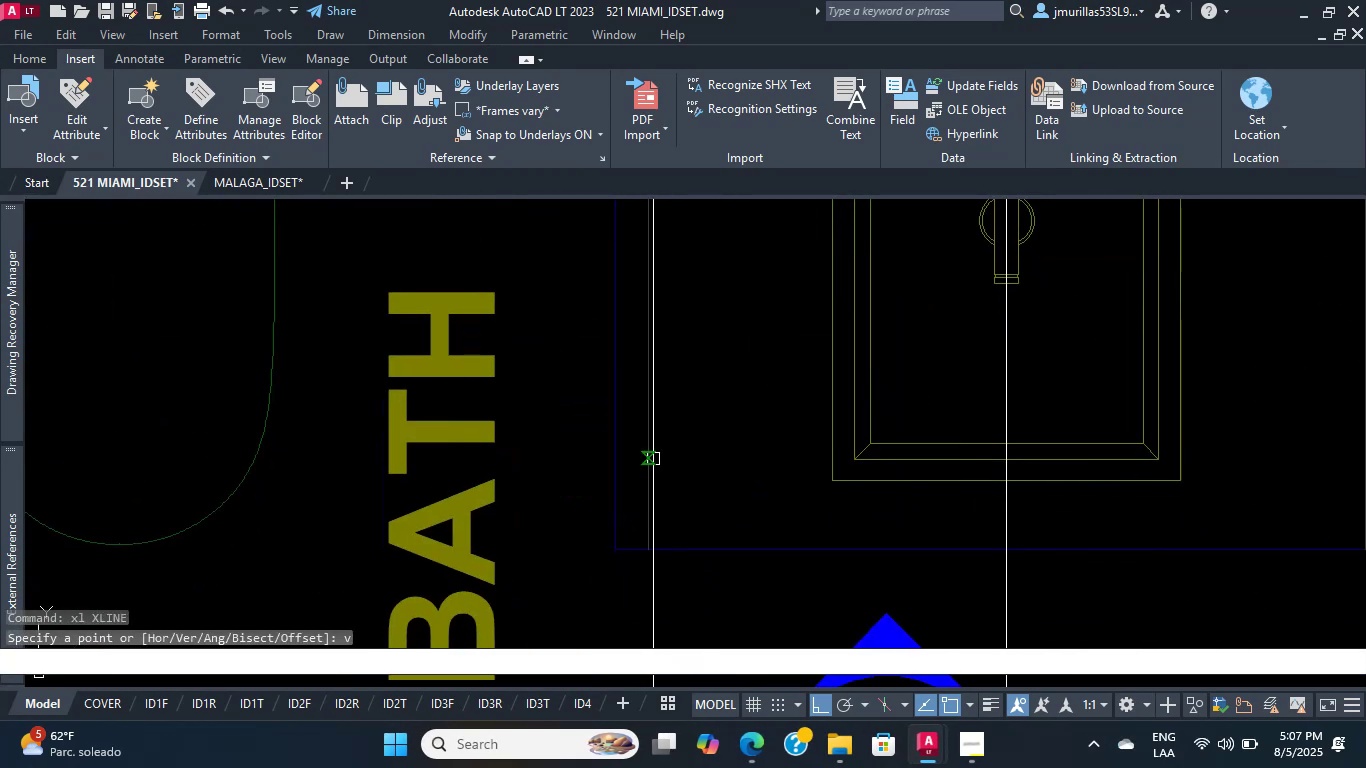 
scroll: coordinate [713, 542], scroll_direction: up, amount: 4.0
 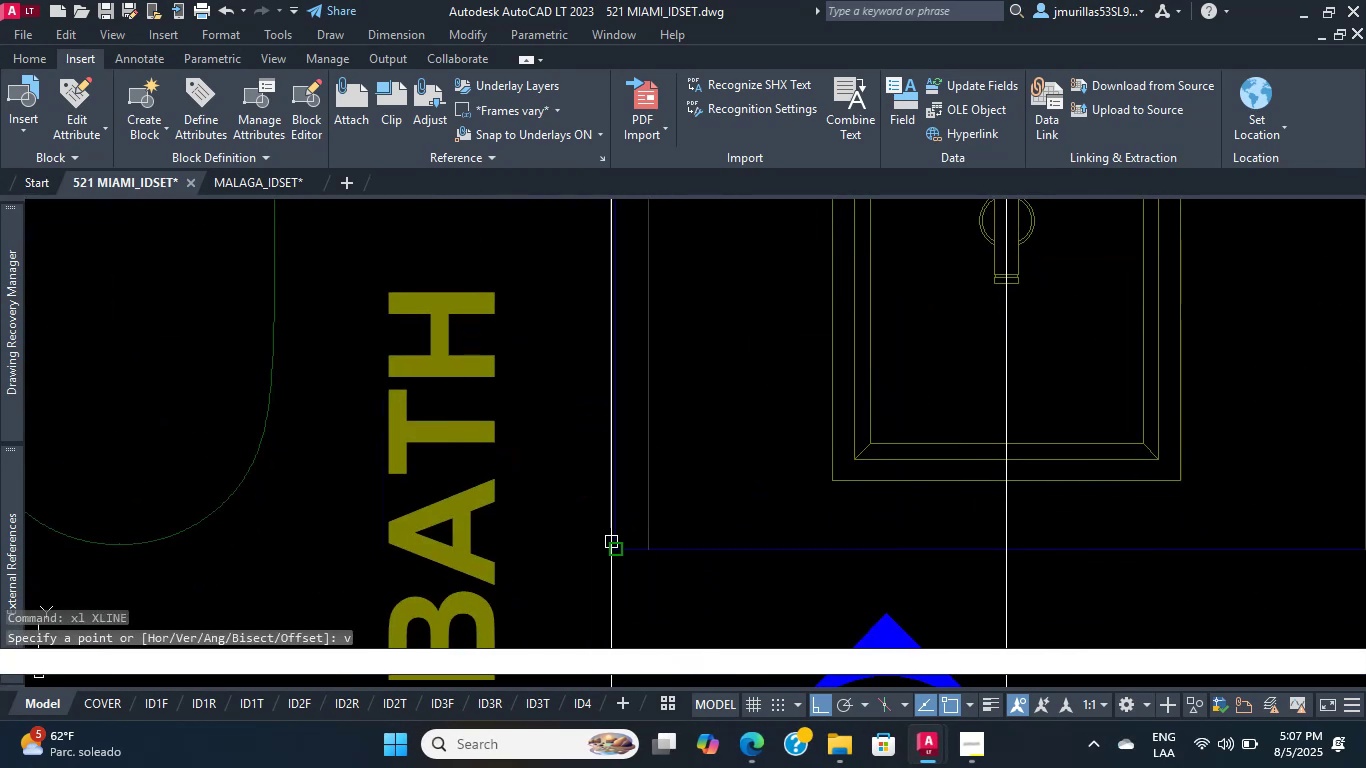 
left_click([617, 544])
 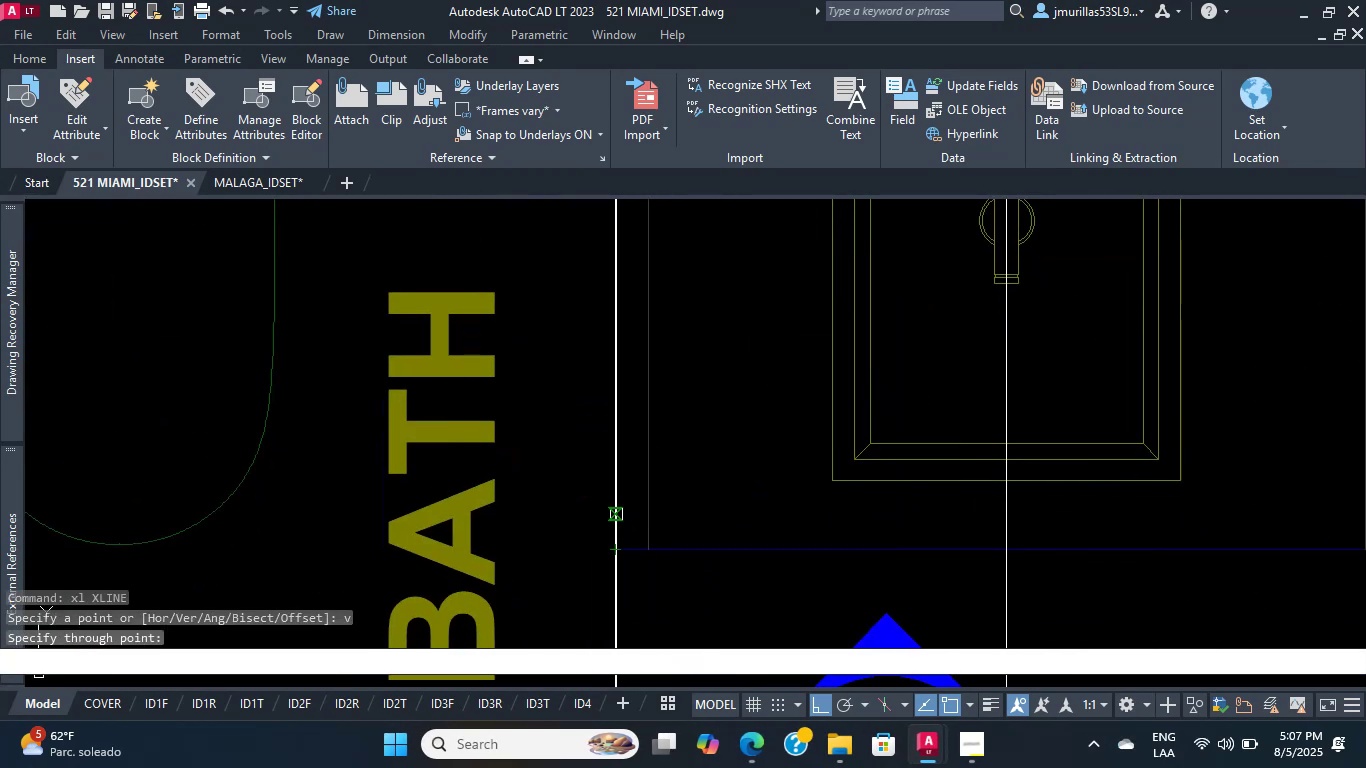 
key(Escape)
 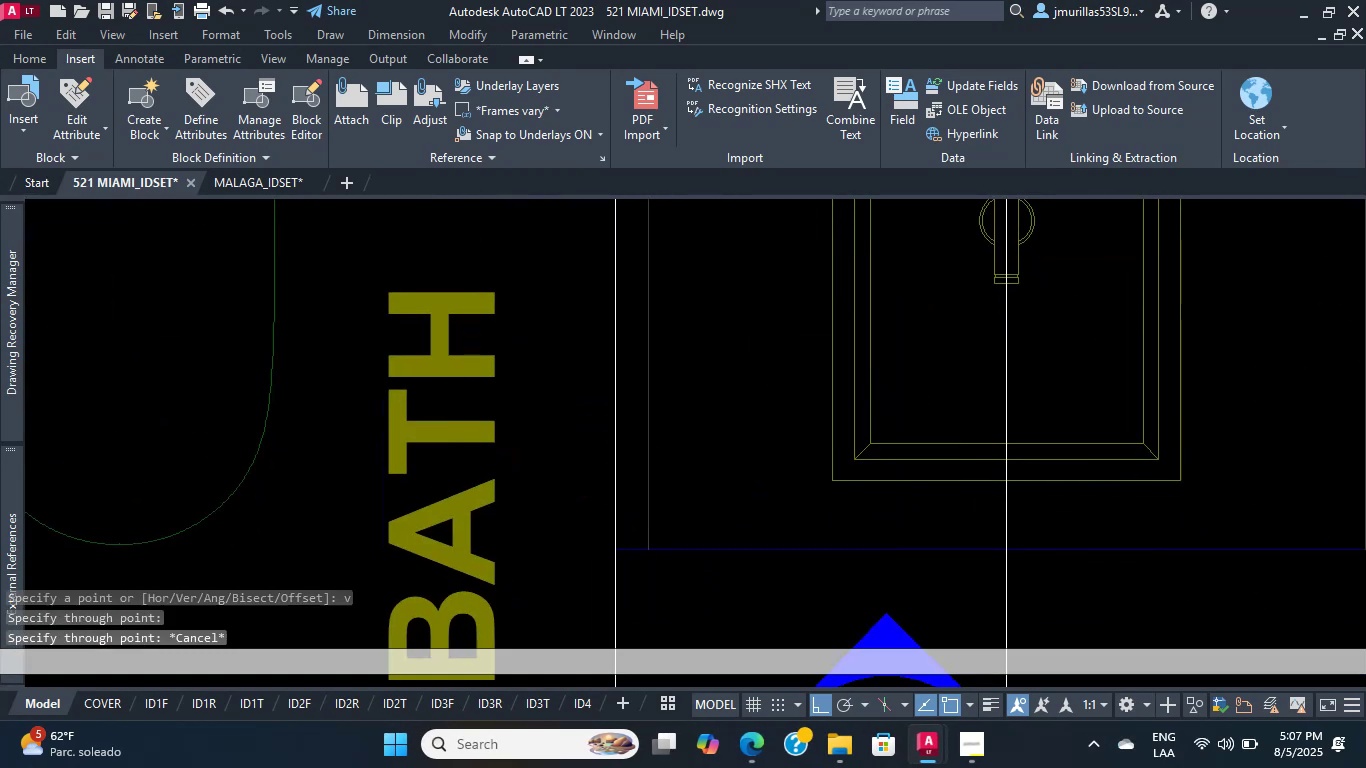 
scroll: coordinate [641, 453], scroll_direction: down, amount: 9.0
 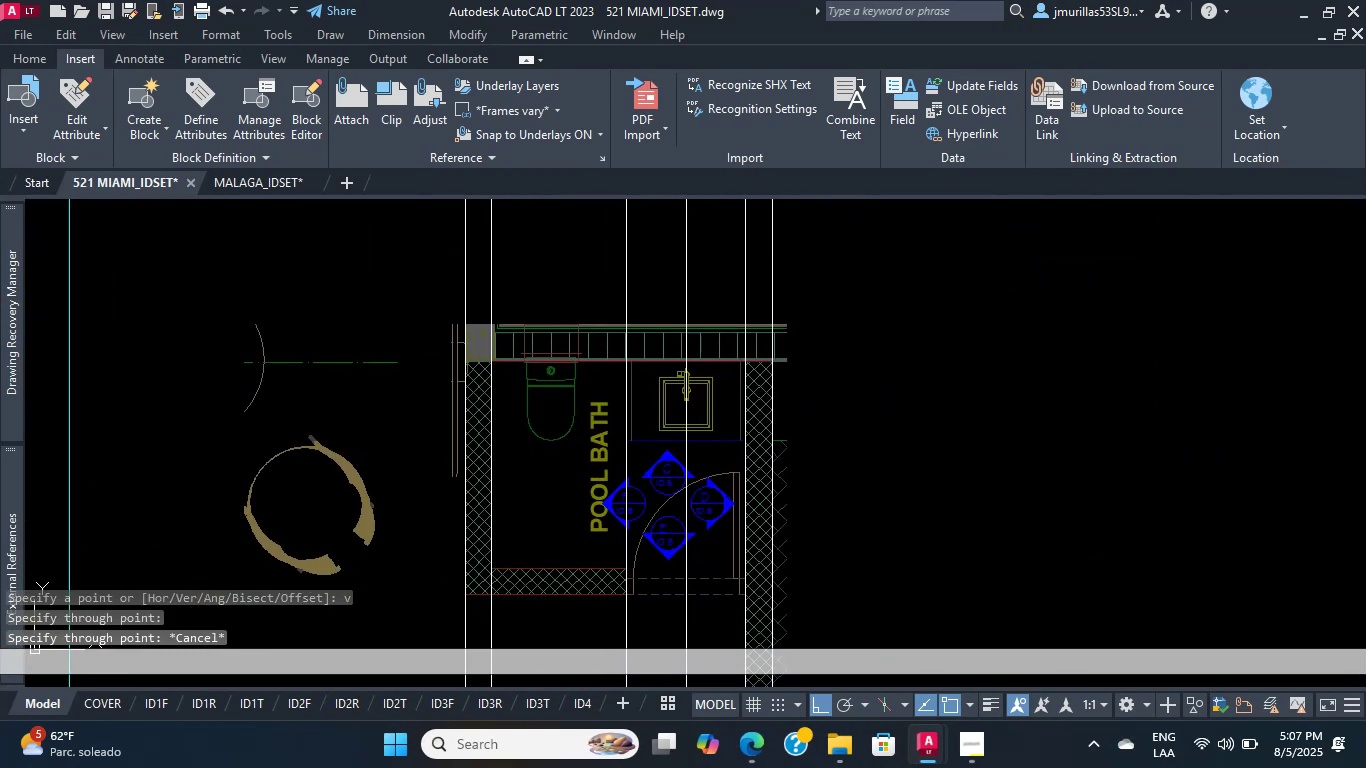 
scroll: coordinate [682, 435], scroll_direction: up, amount: 3.0
 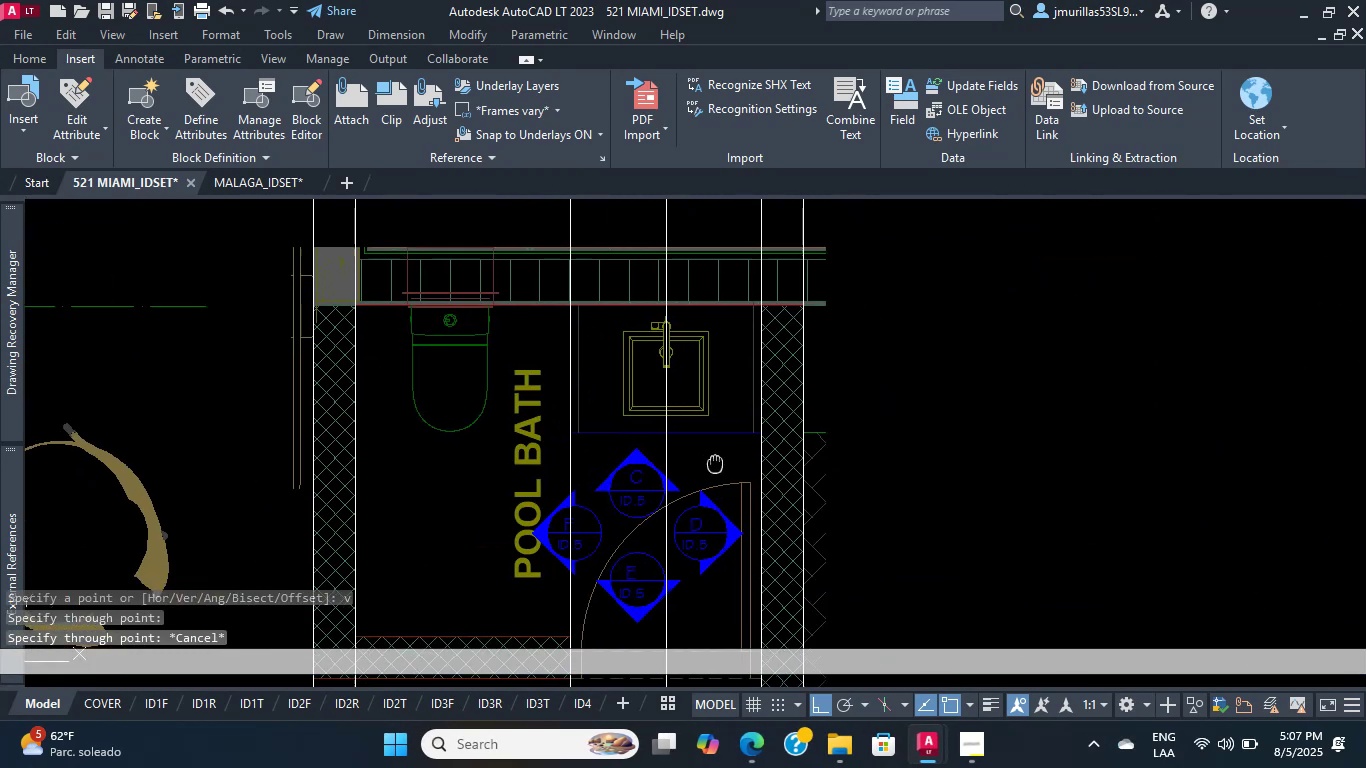 
scroll: coordinate [715, 488], scroll_direction: down, amount: 7.0
 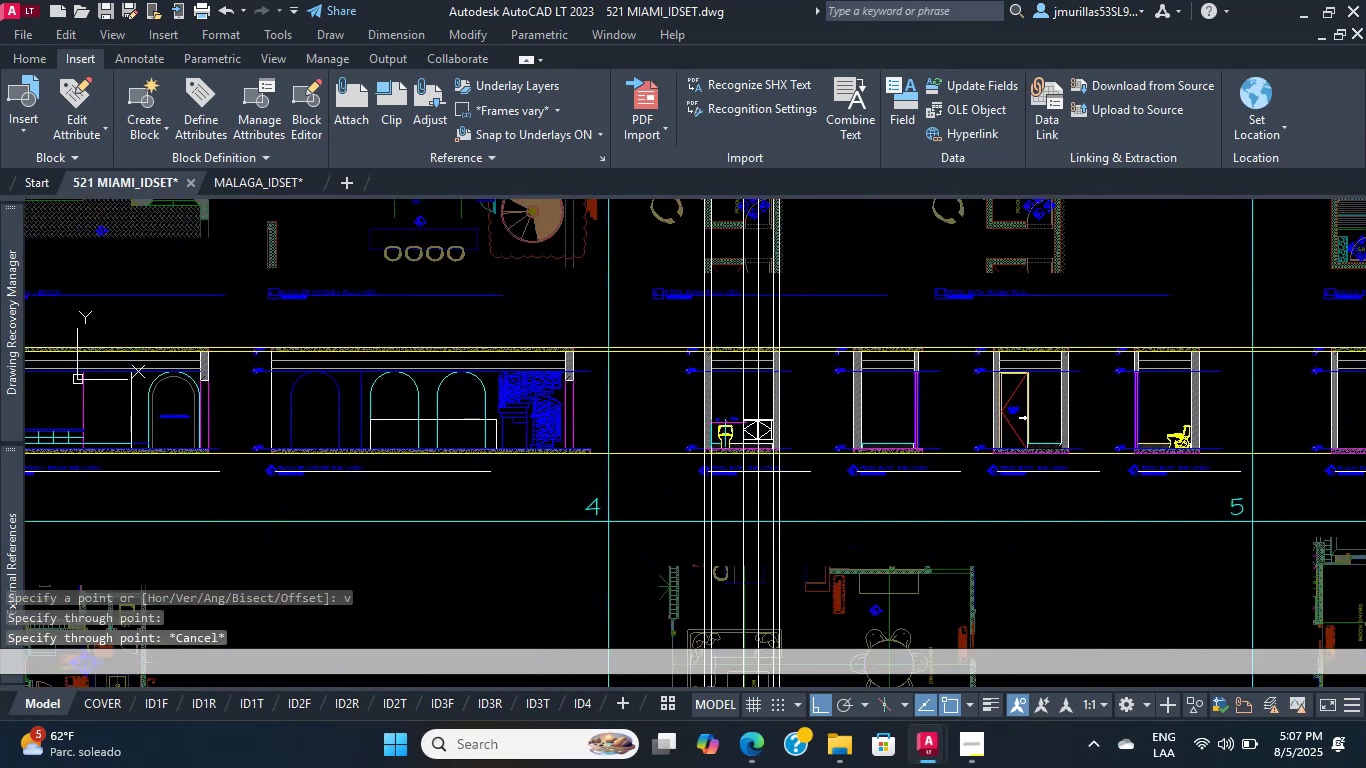 
scroll: coordinate [789, 324], scroll_direction: up, amount: 8.0
 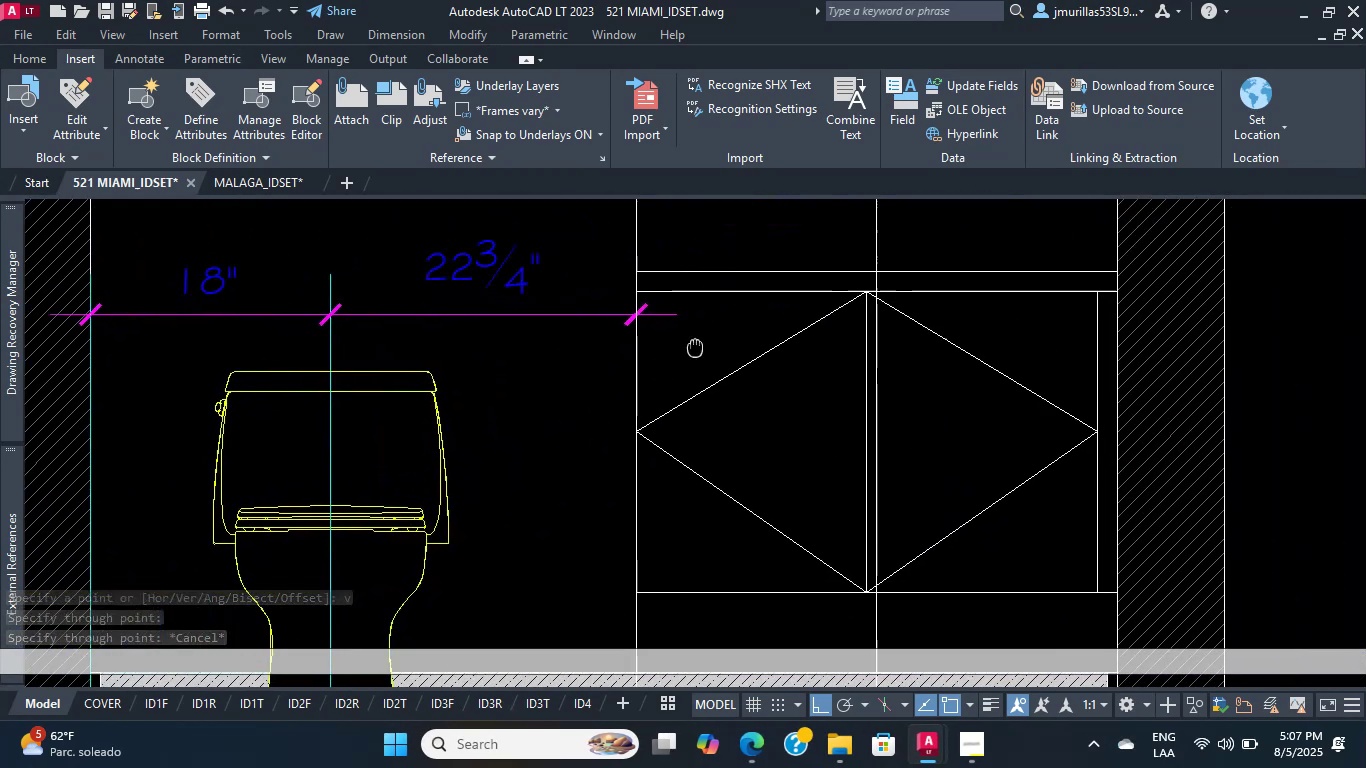 
scroll: coordinate [724, 361], scroll_direction: down, amount: 2.0
 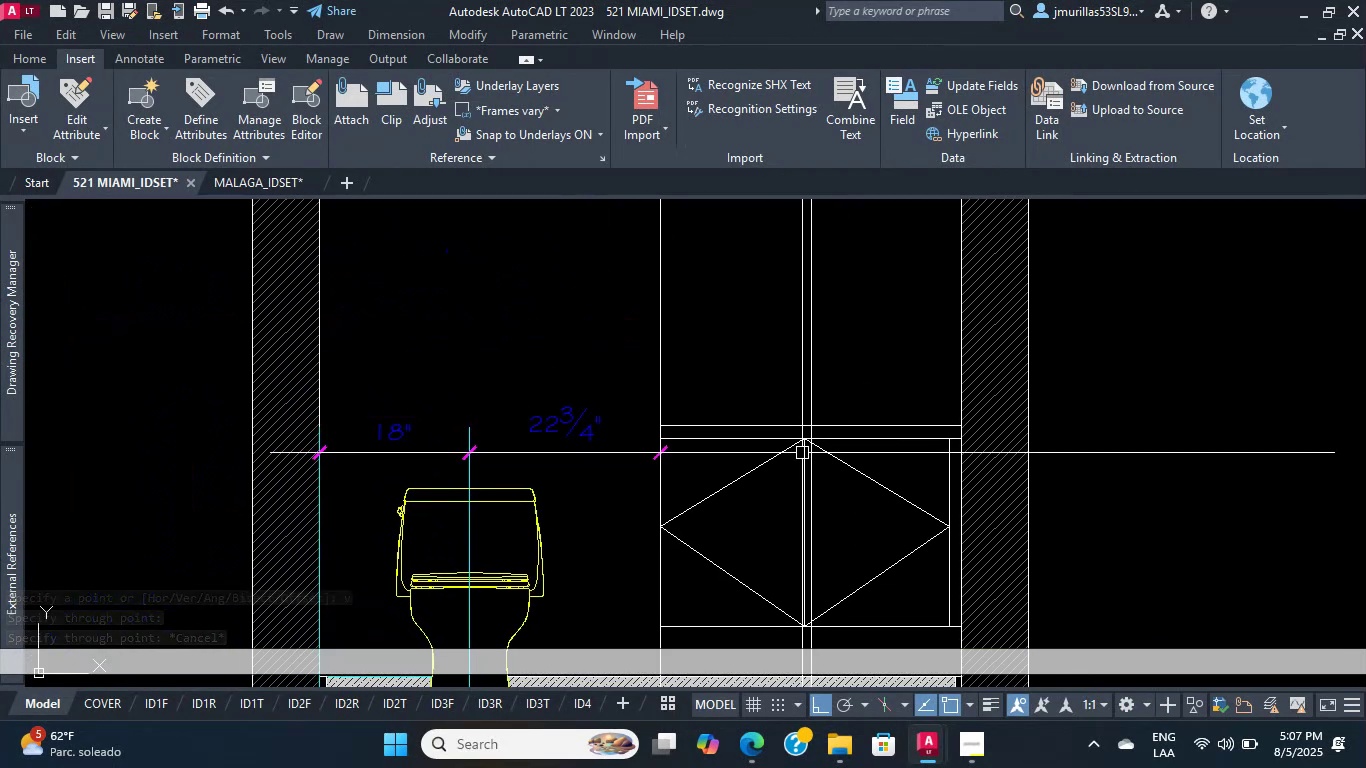 
scroll: coordinate [893, 541], scroll_direction: up, amount: 1.0
 